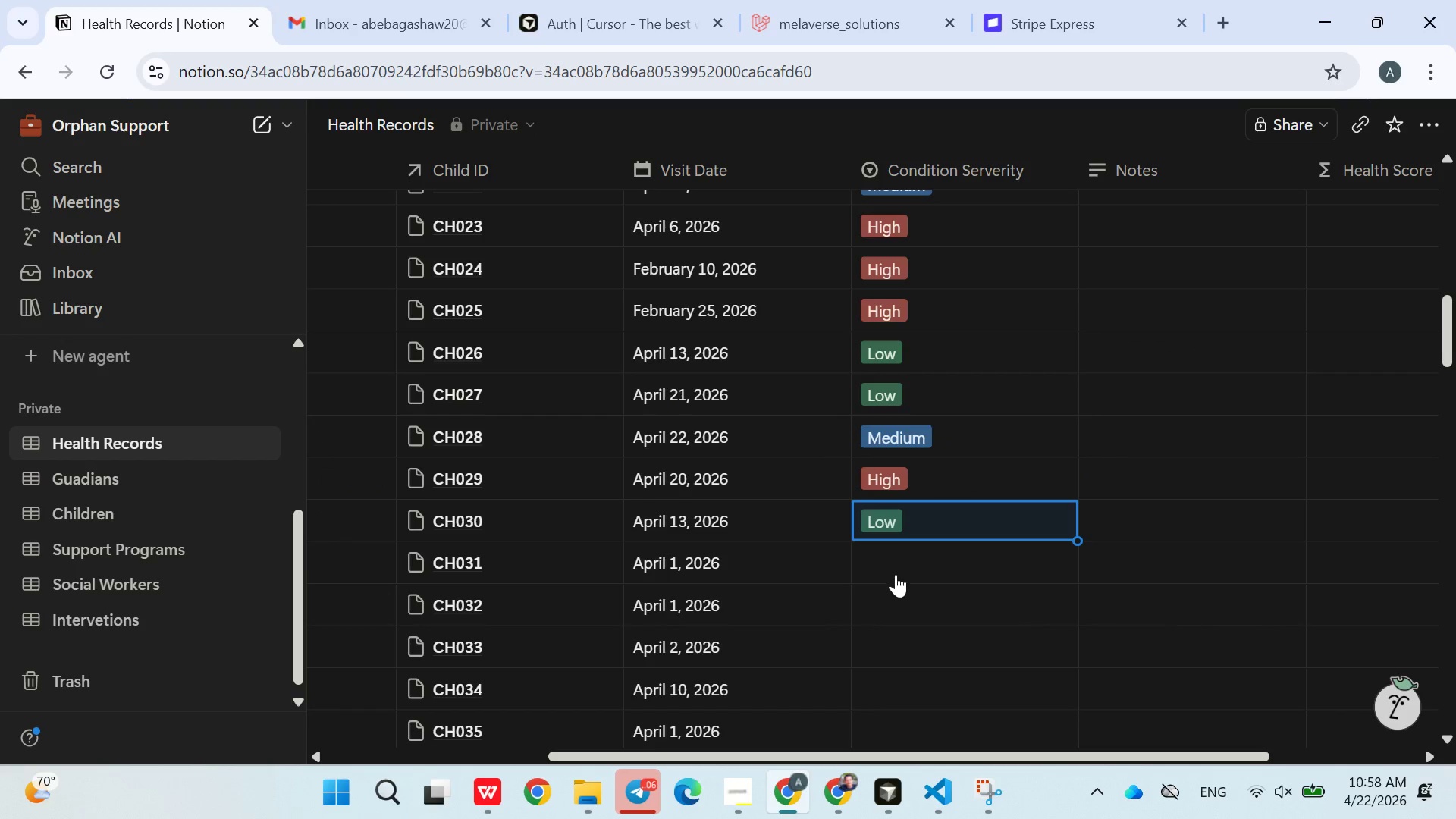 
left_click([894, 568])
 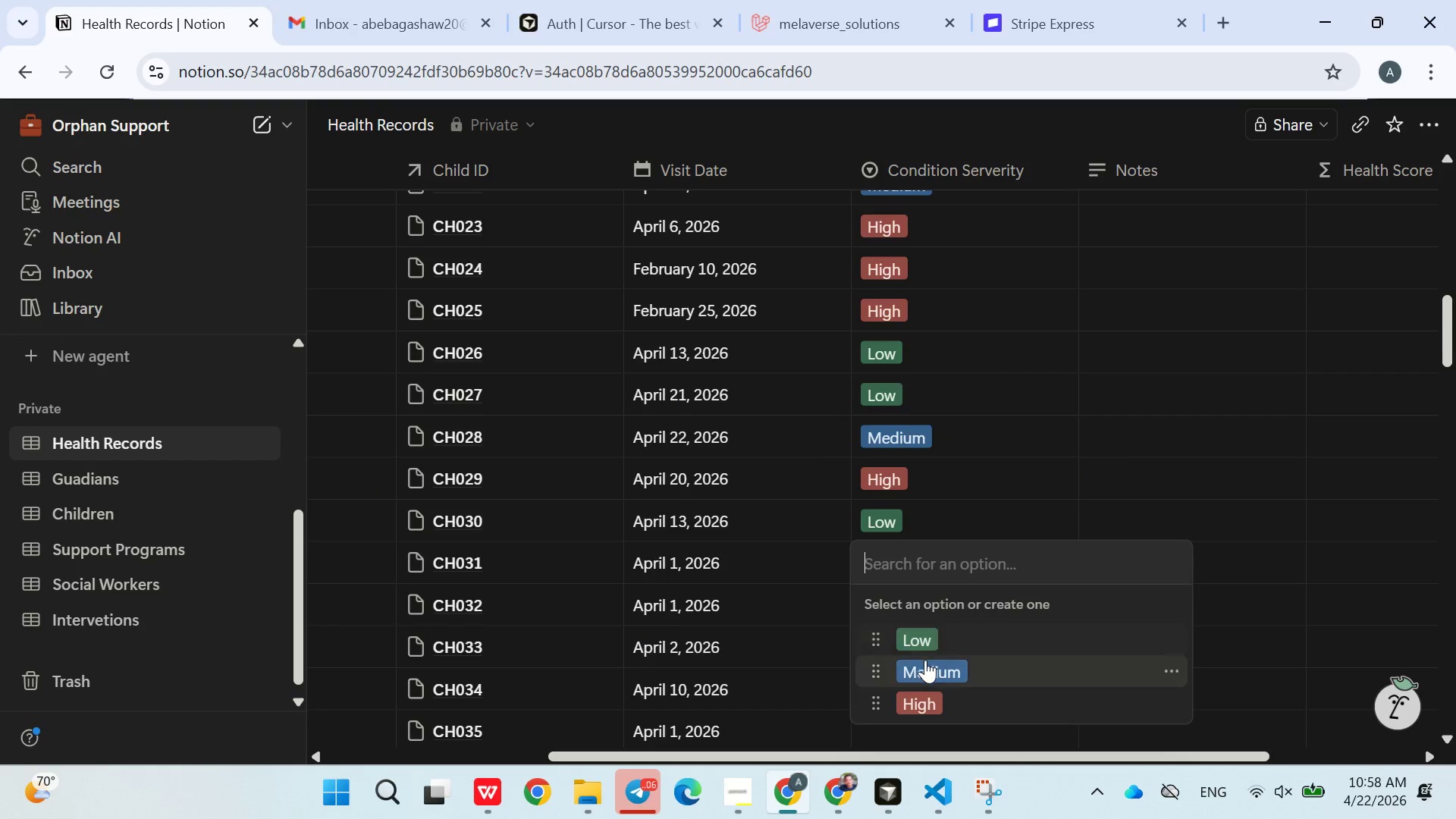 
left_click([925, 662])
 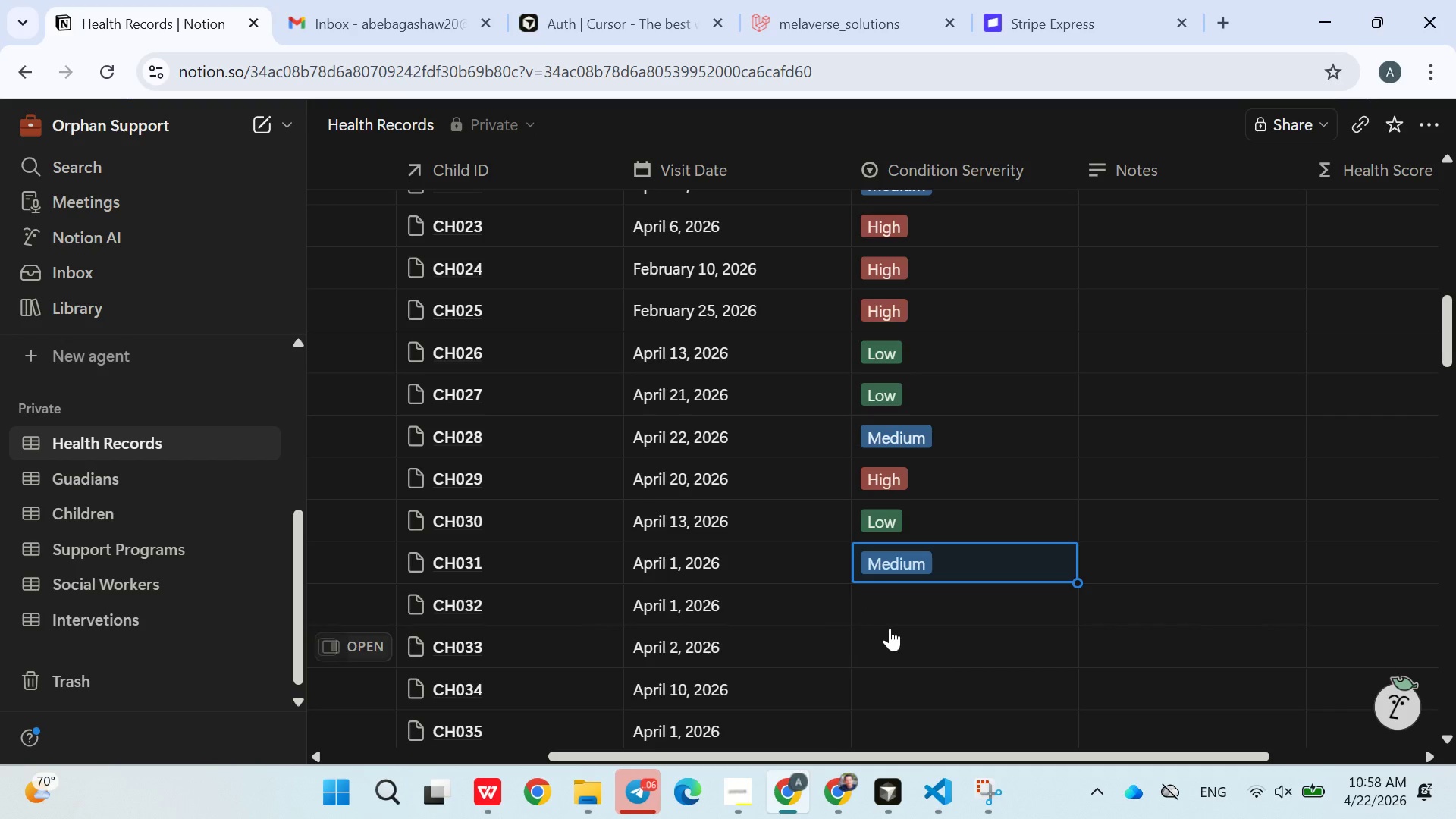 
left_click([887, 627])
 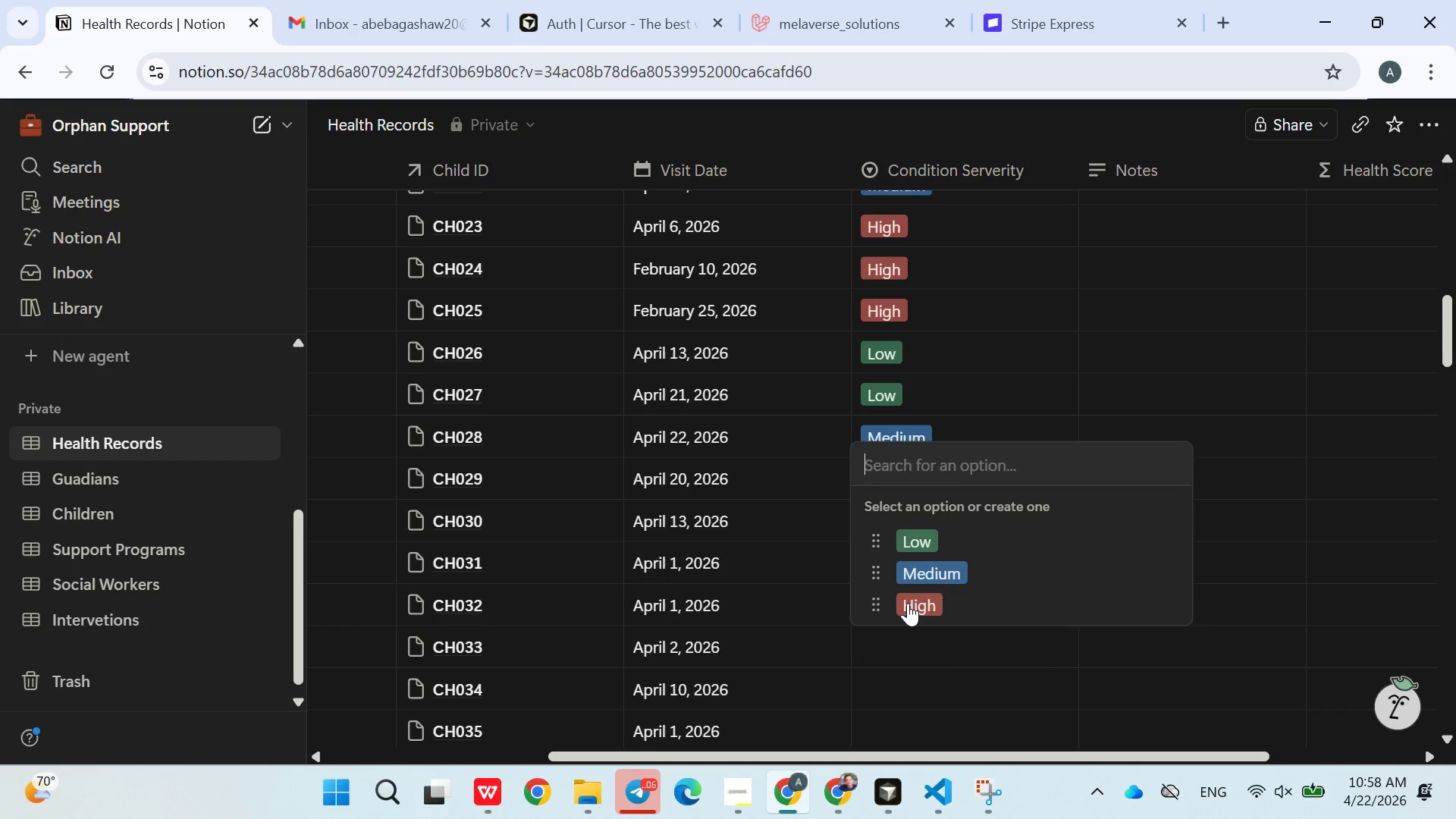 
left_click([913, 588])
 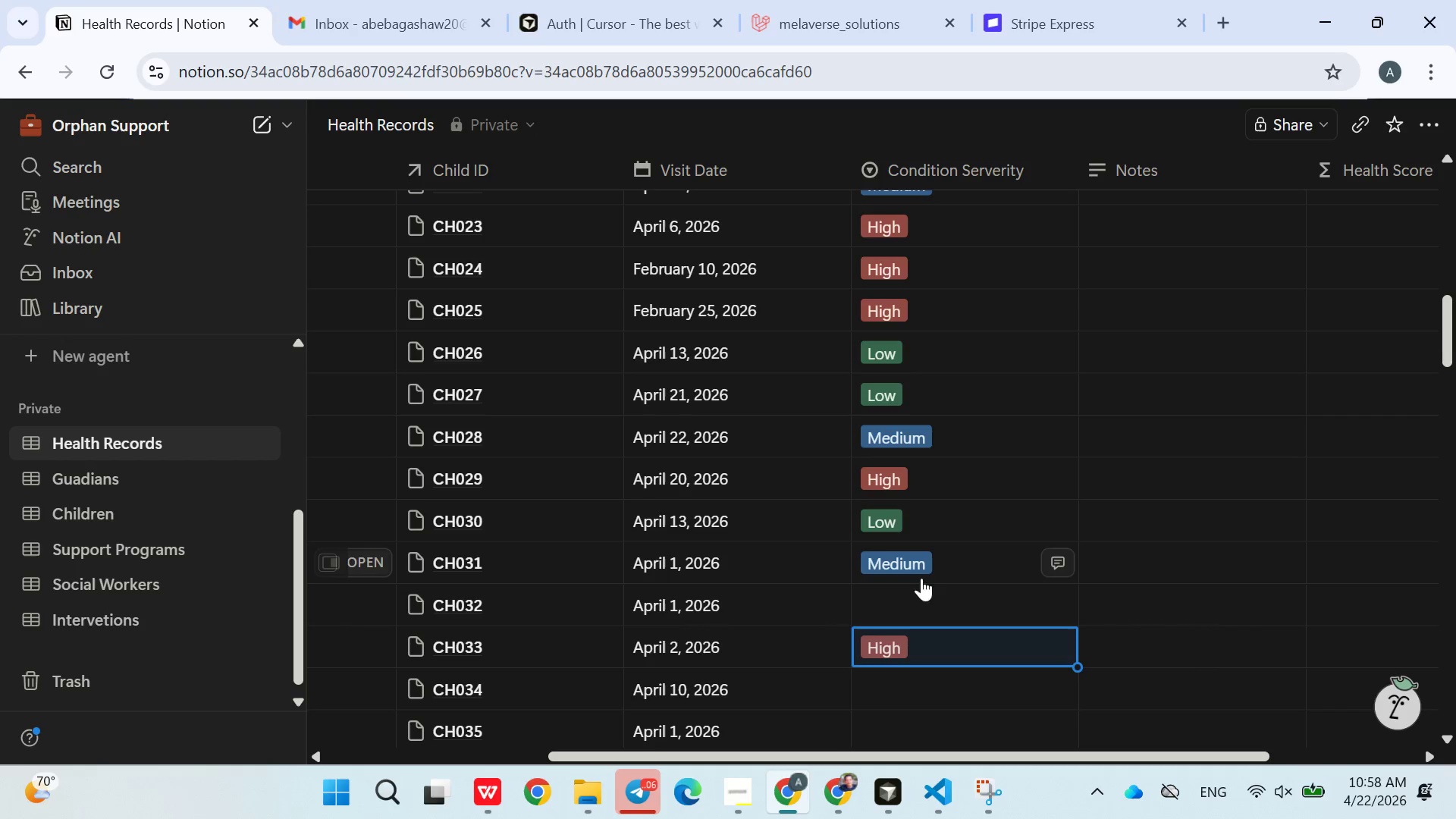 
left_click([894, 619])
 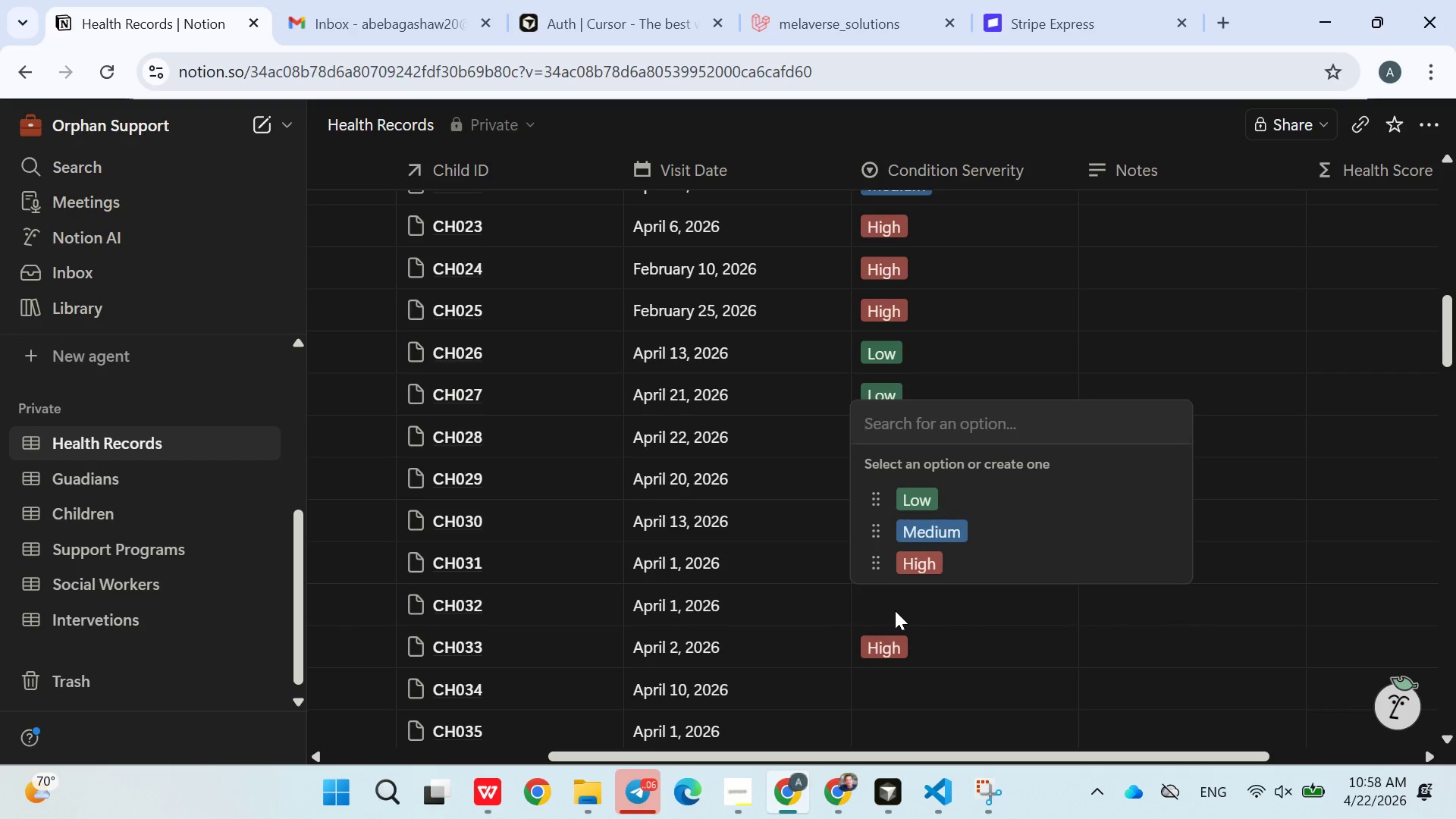 
double_click([895, 610])
 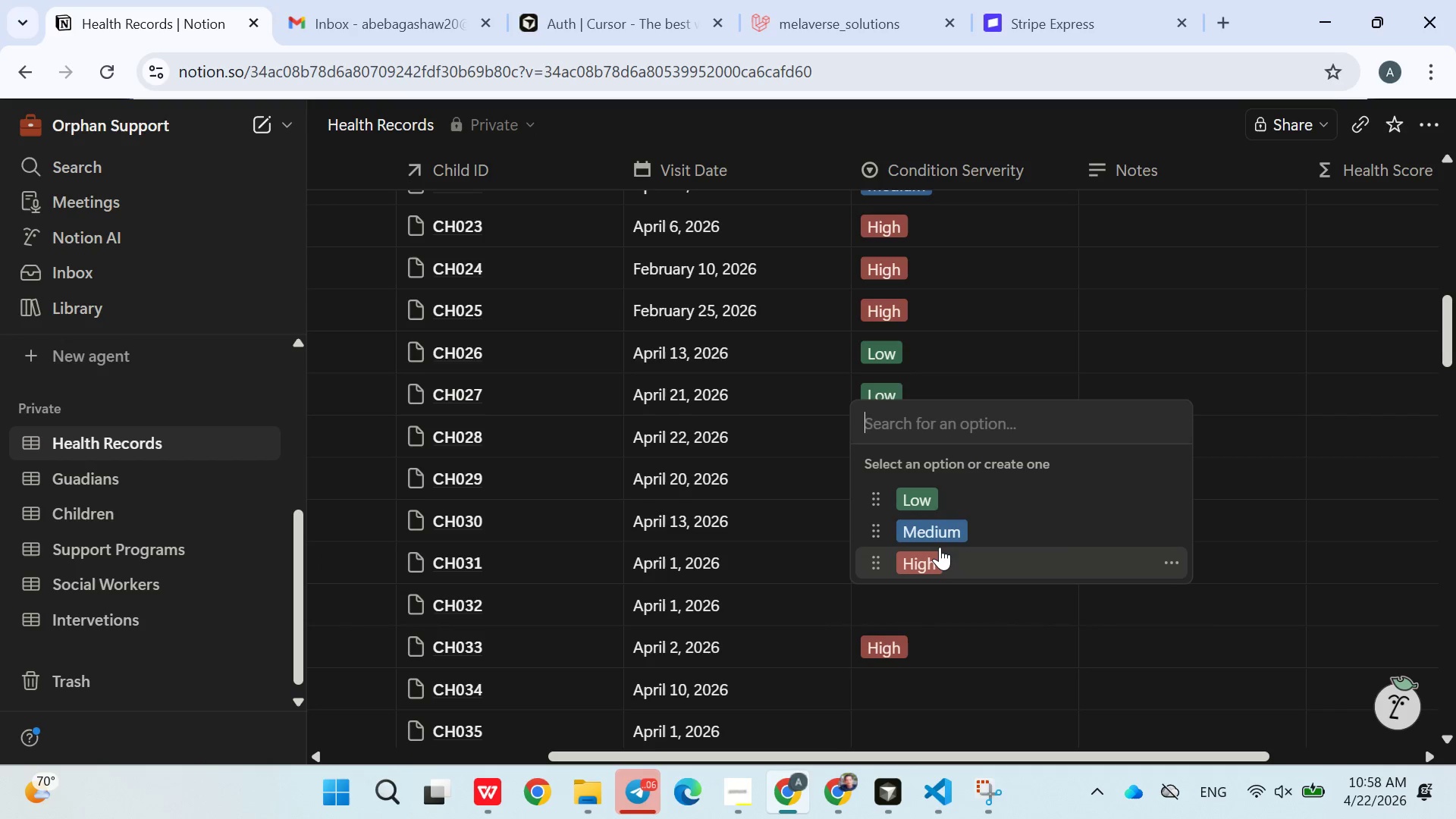 
left_click([940, 546])
 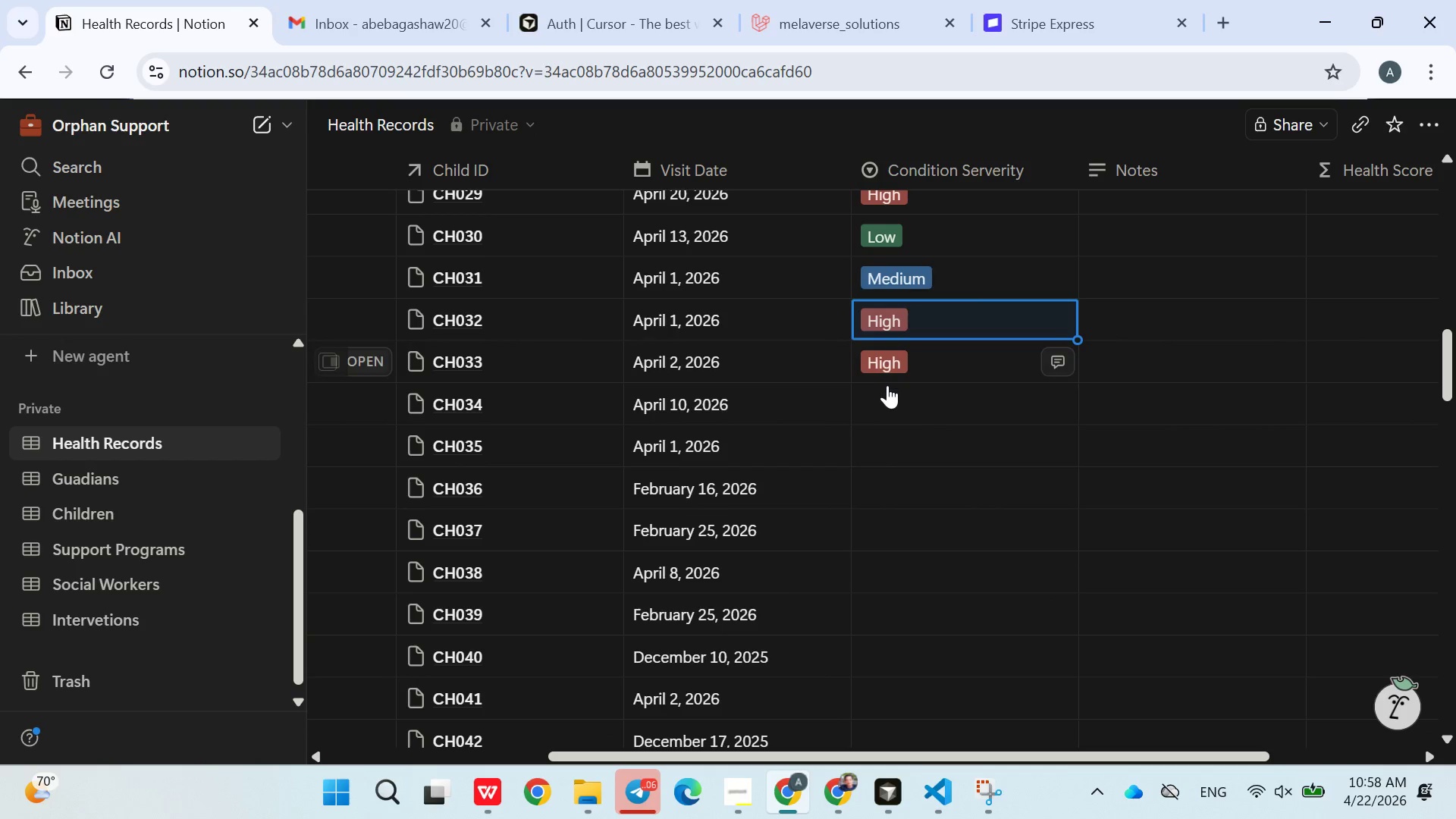 
left_click([887, 396])
 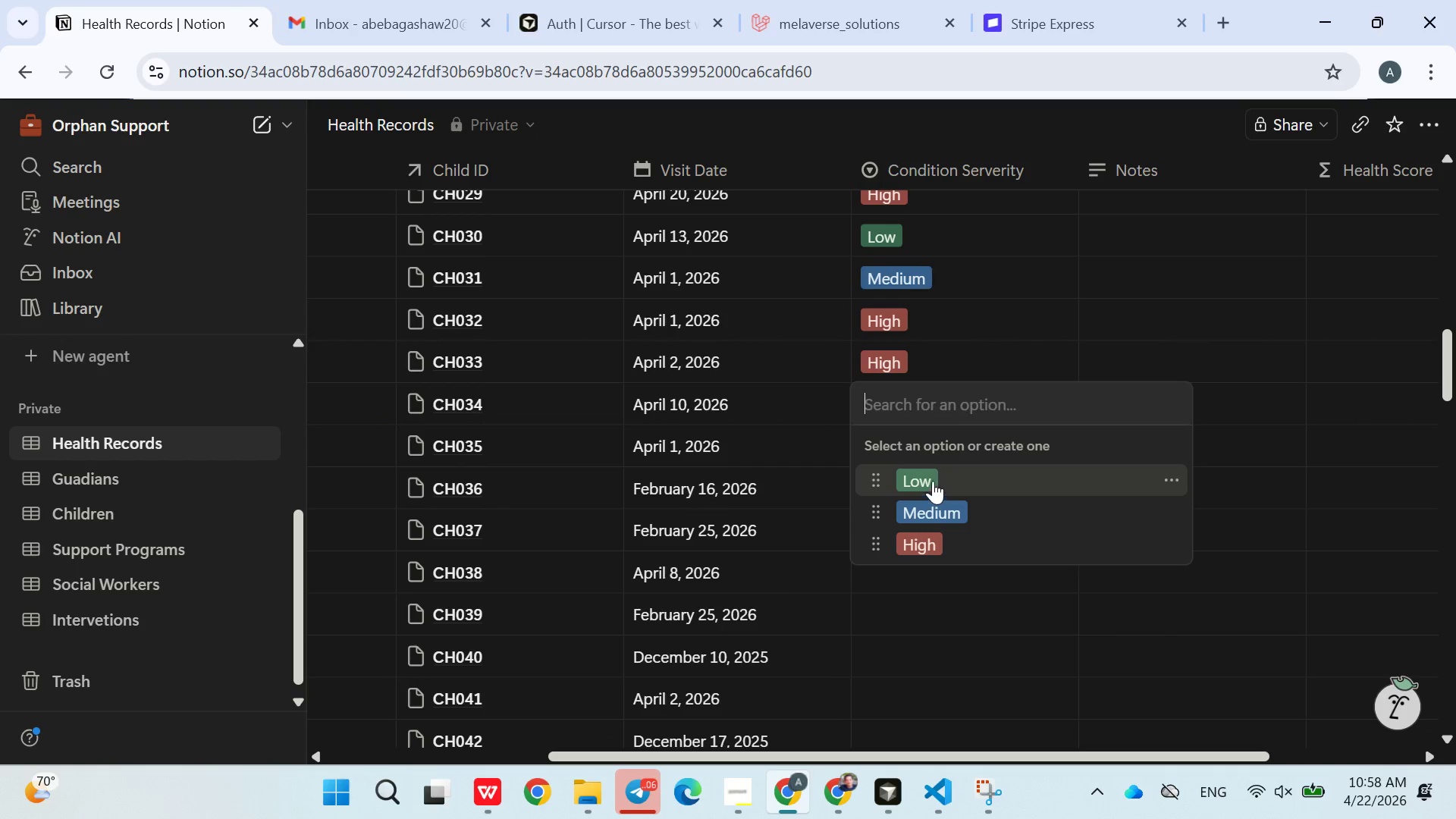 
left_click([930, 477])
 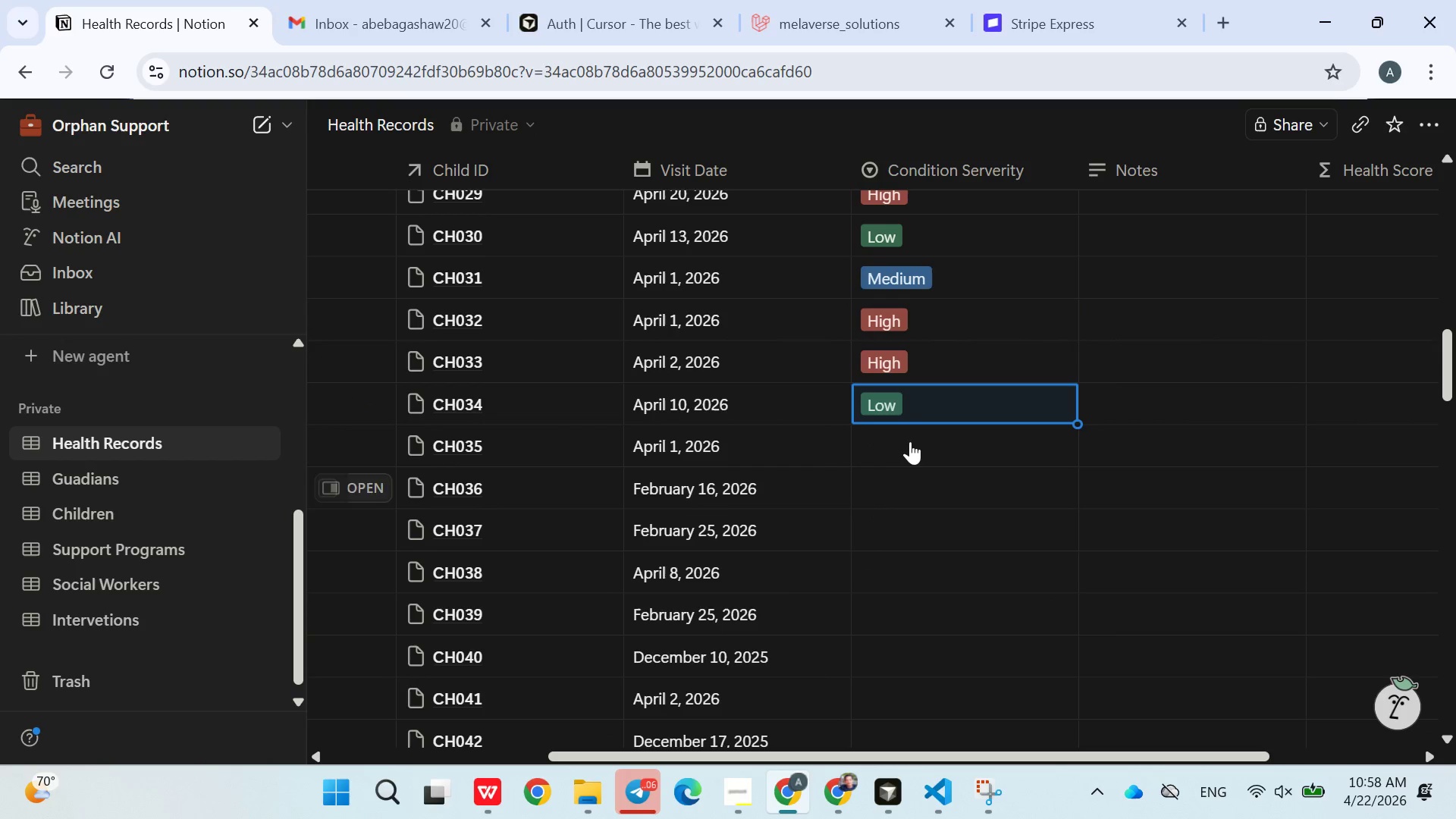 
left_click([909, 438])
 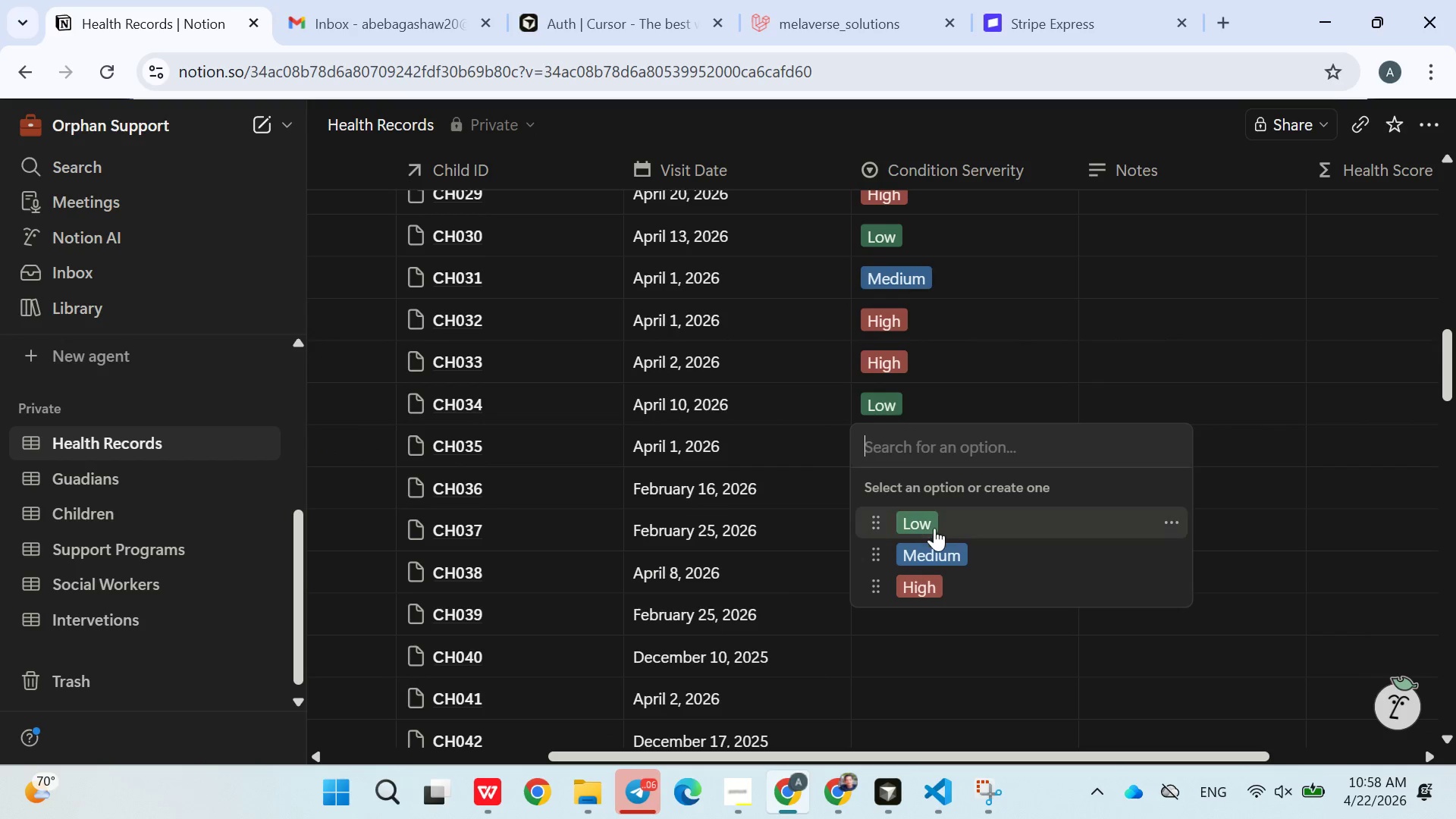 
left_click([928, 527])
 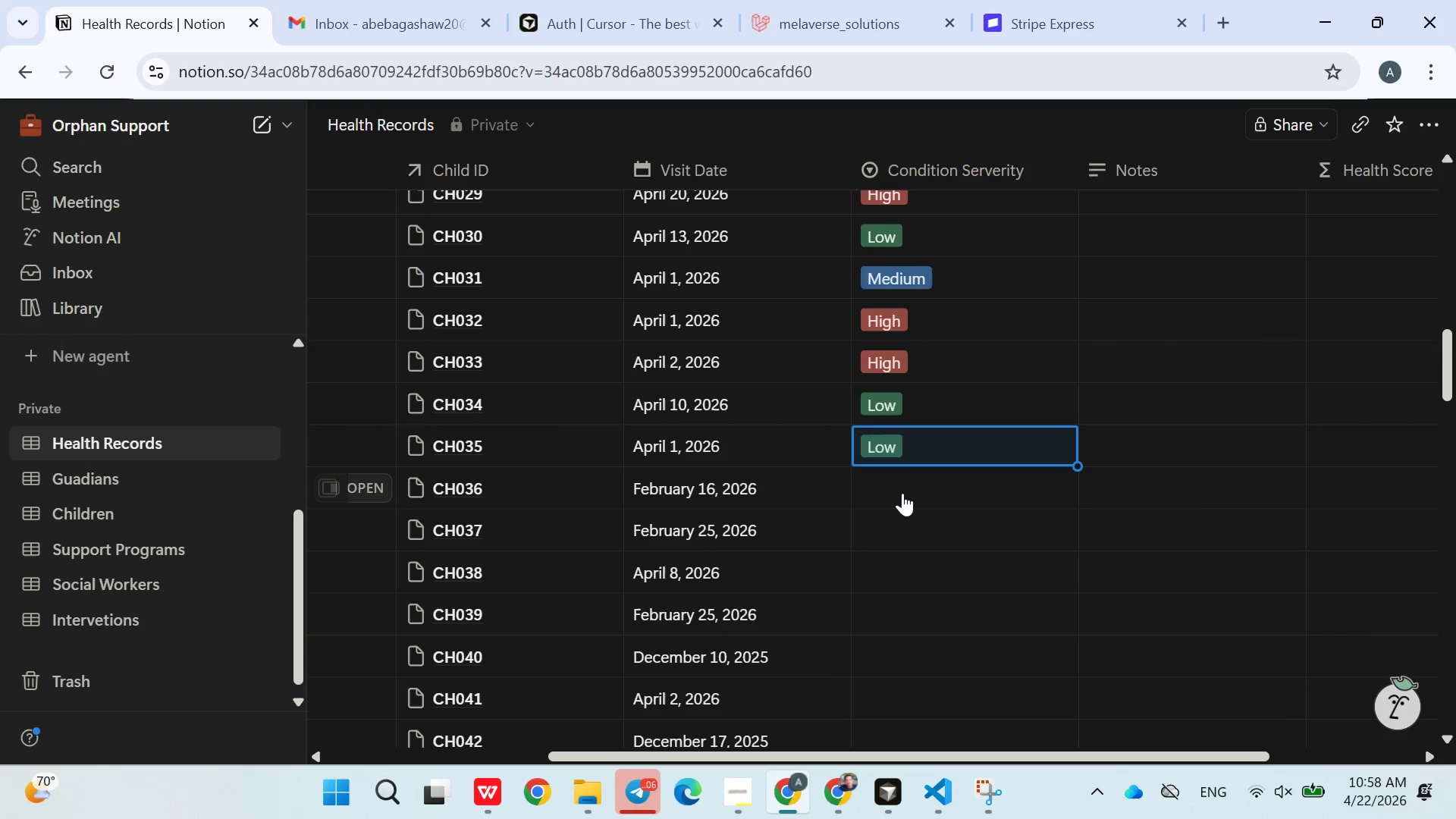 
left_click([903, 485])
 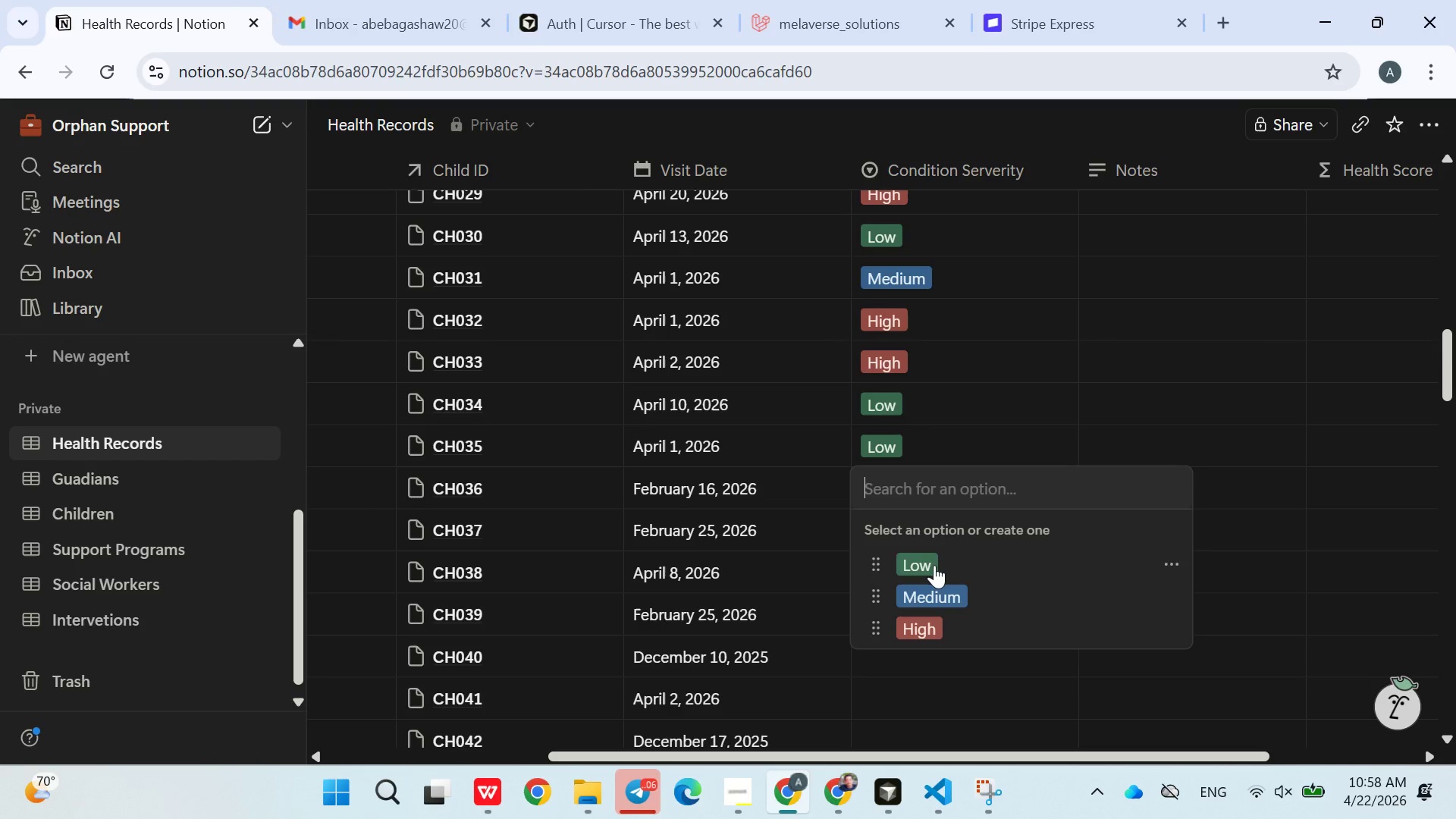 
left_click([934, 566])
 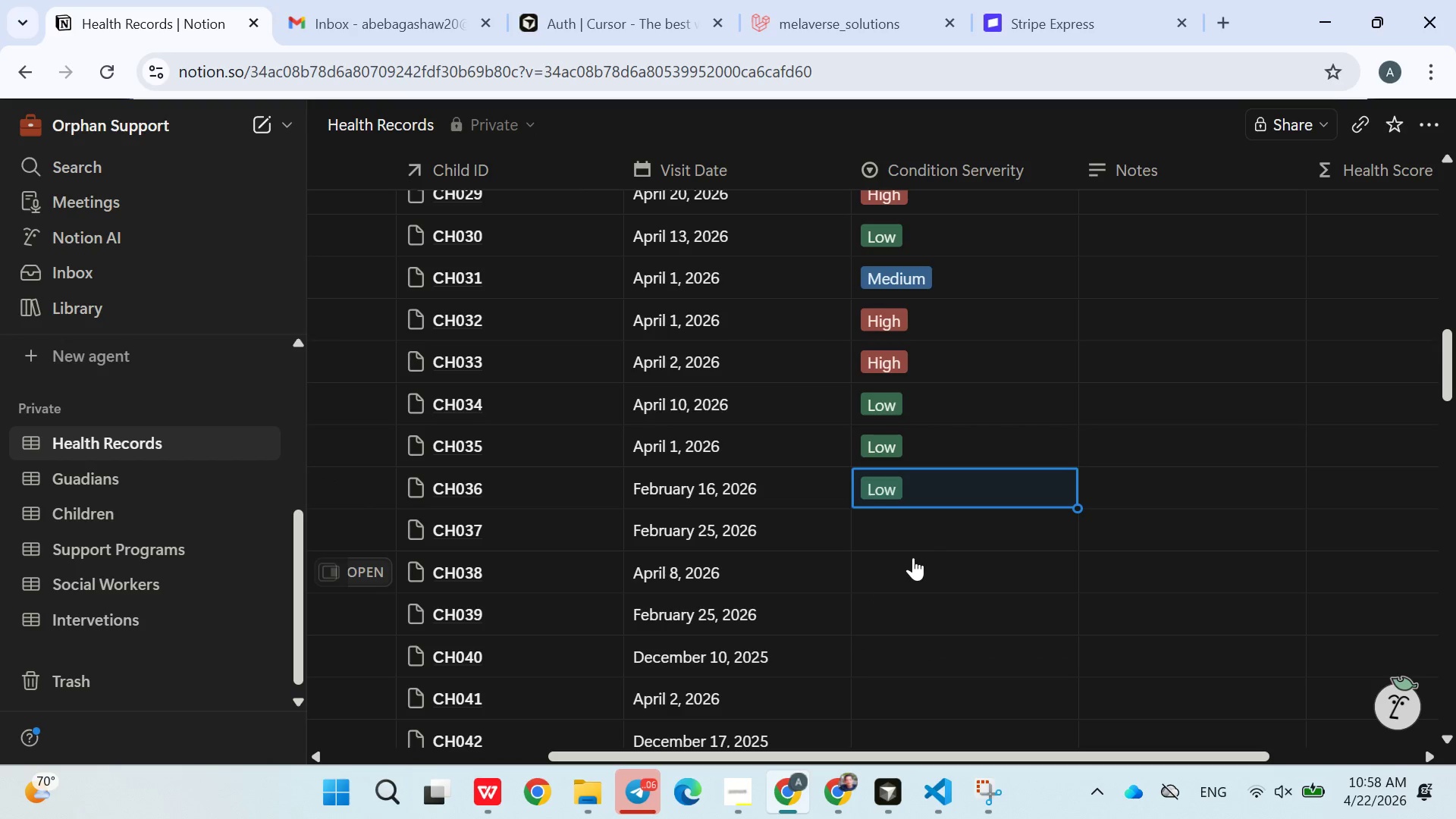 
left_click([901, 532])
 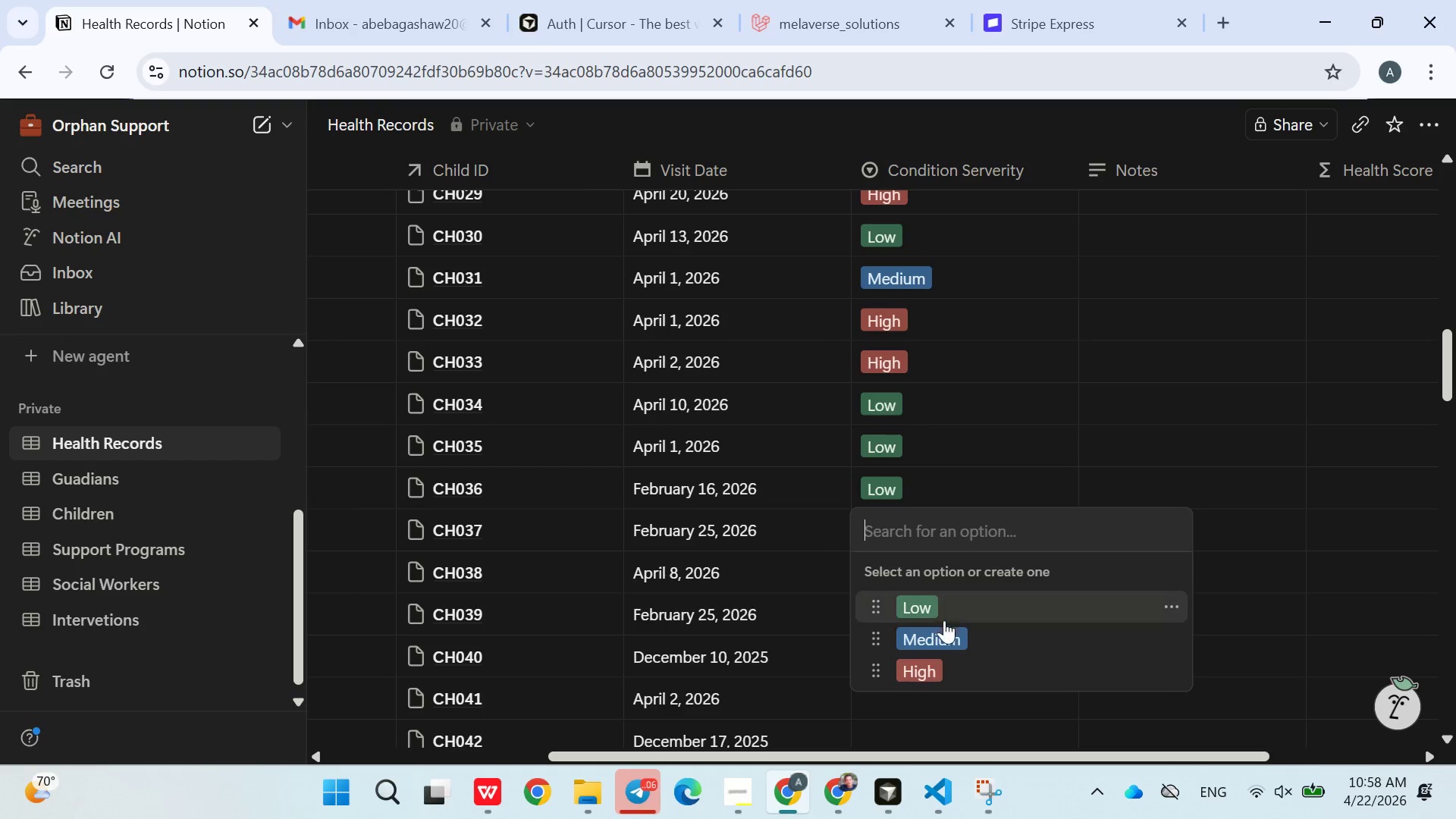 
left_click([943, 624])
 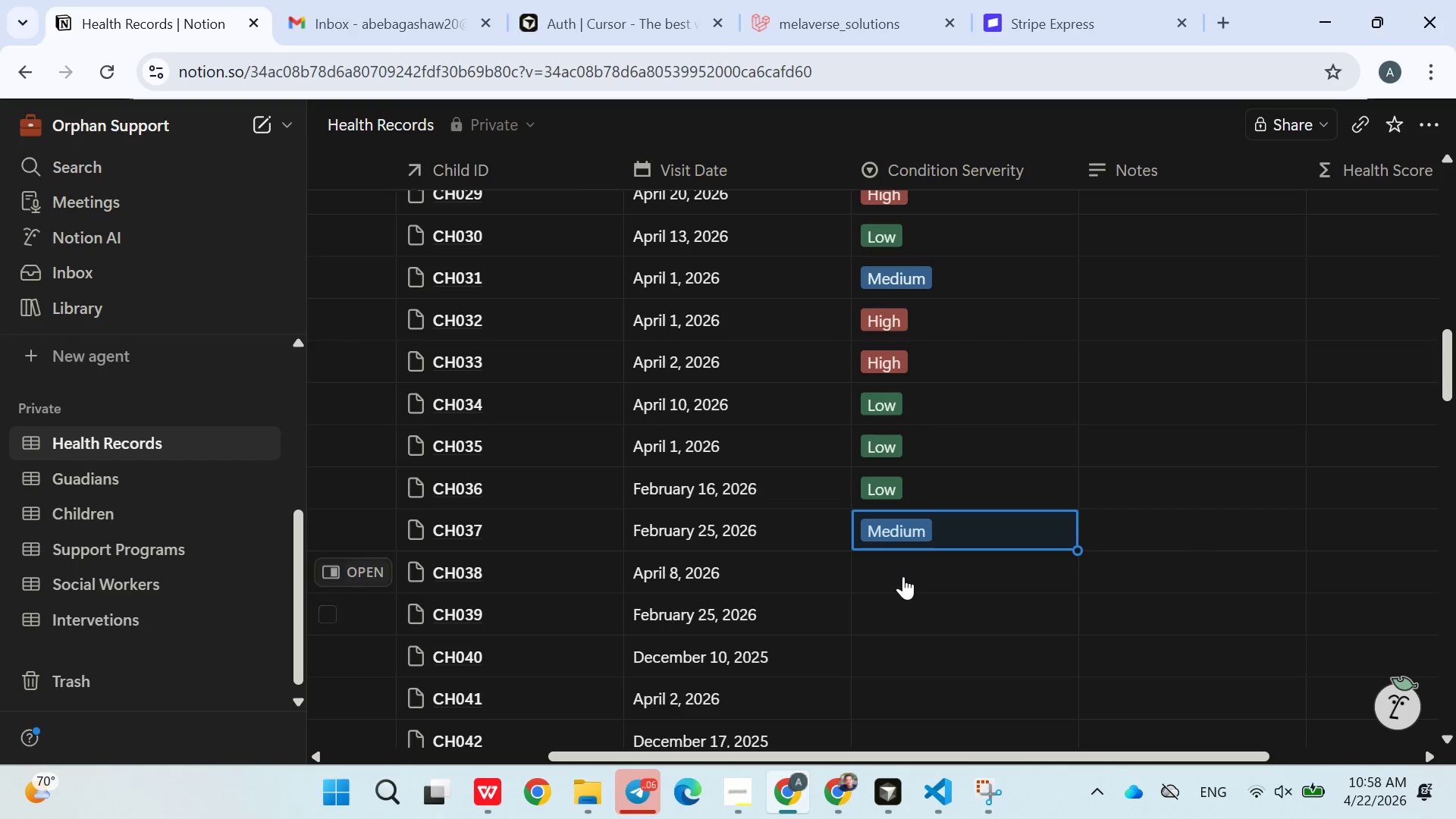 
left_click([902, 575])
 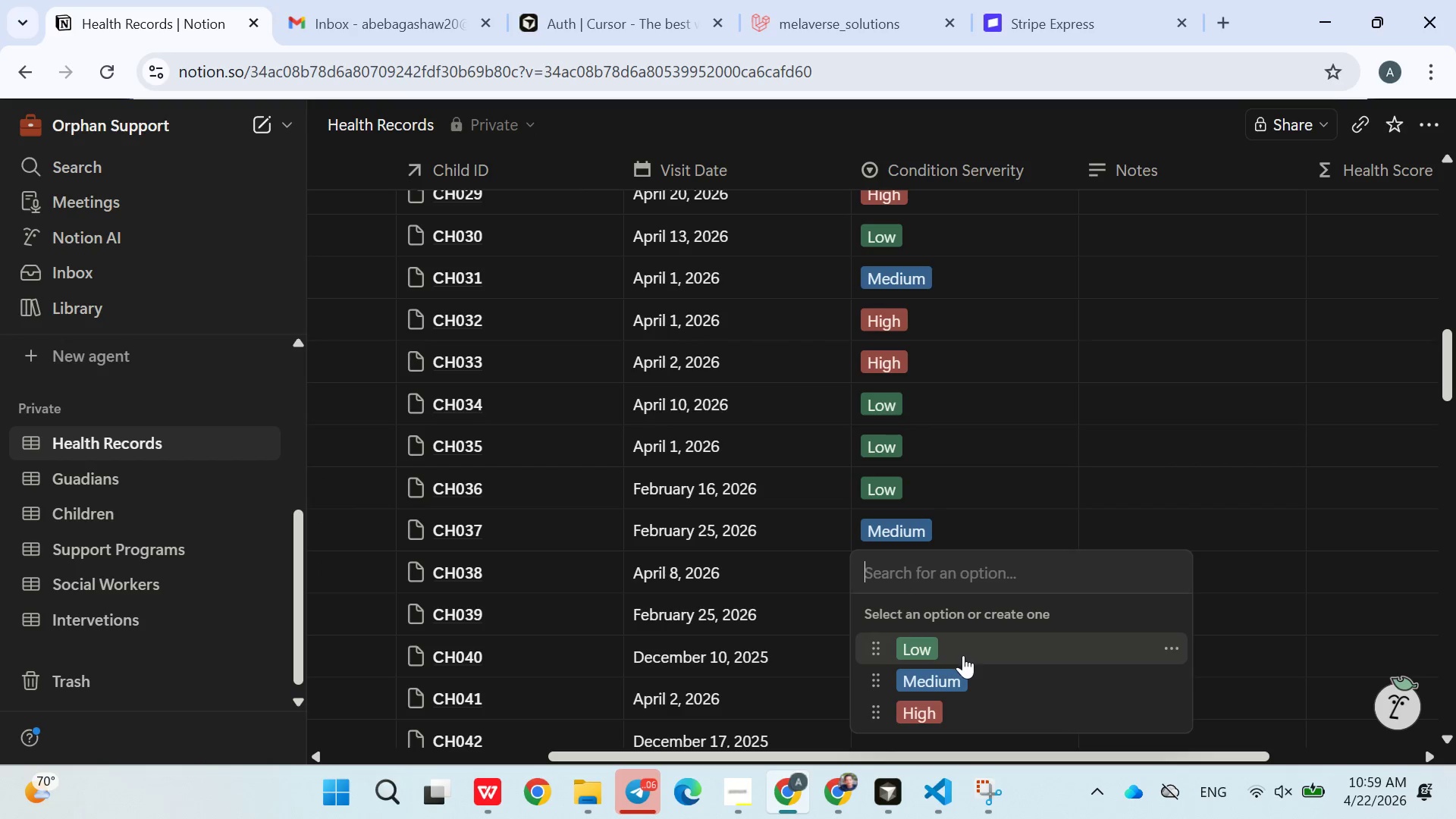 
left_click([962, 664])
 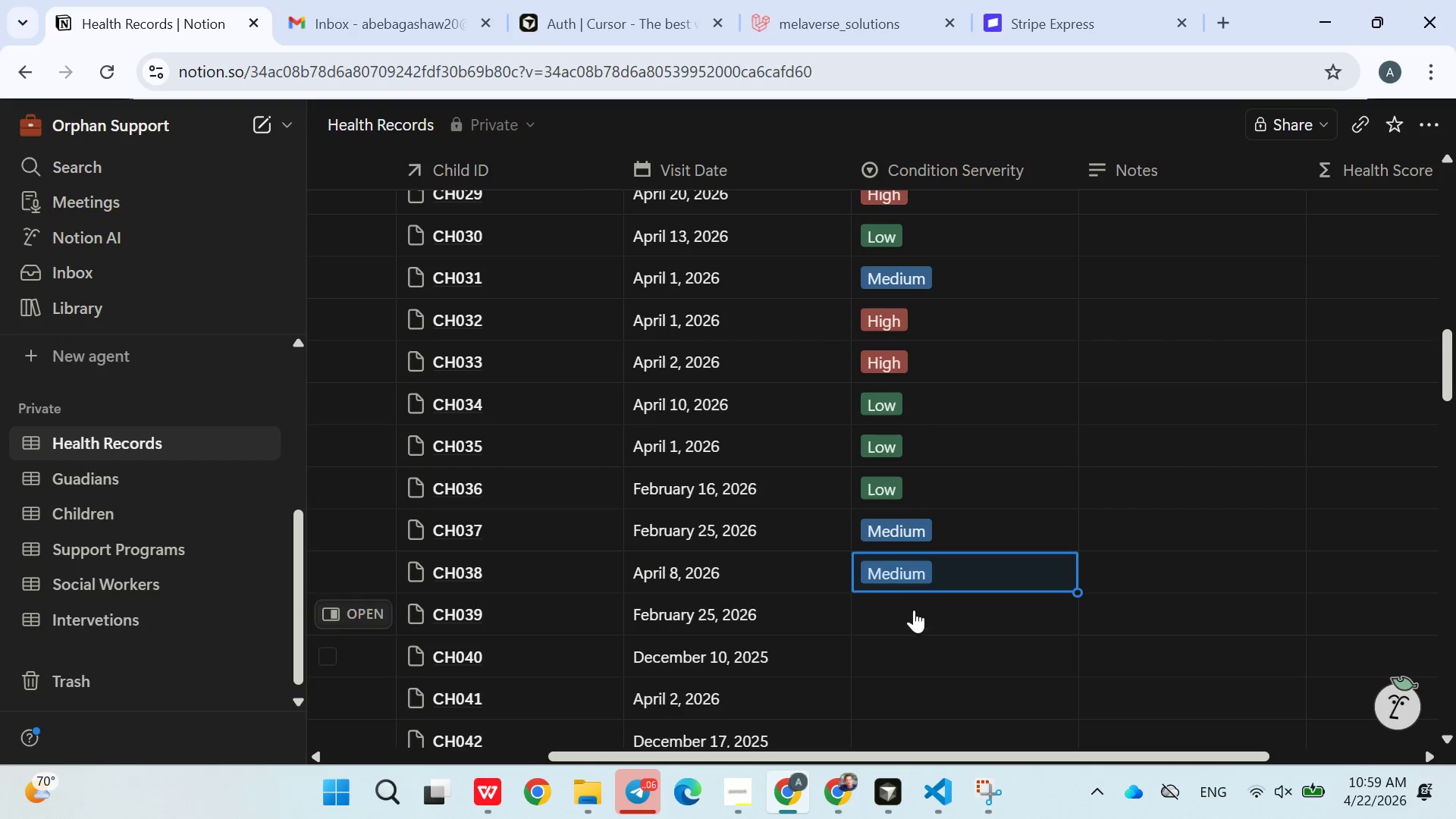 
left_click([912, 606])
 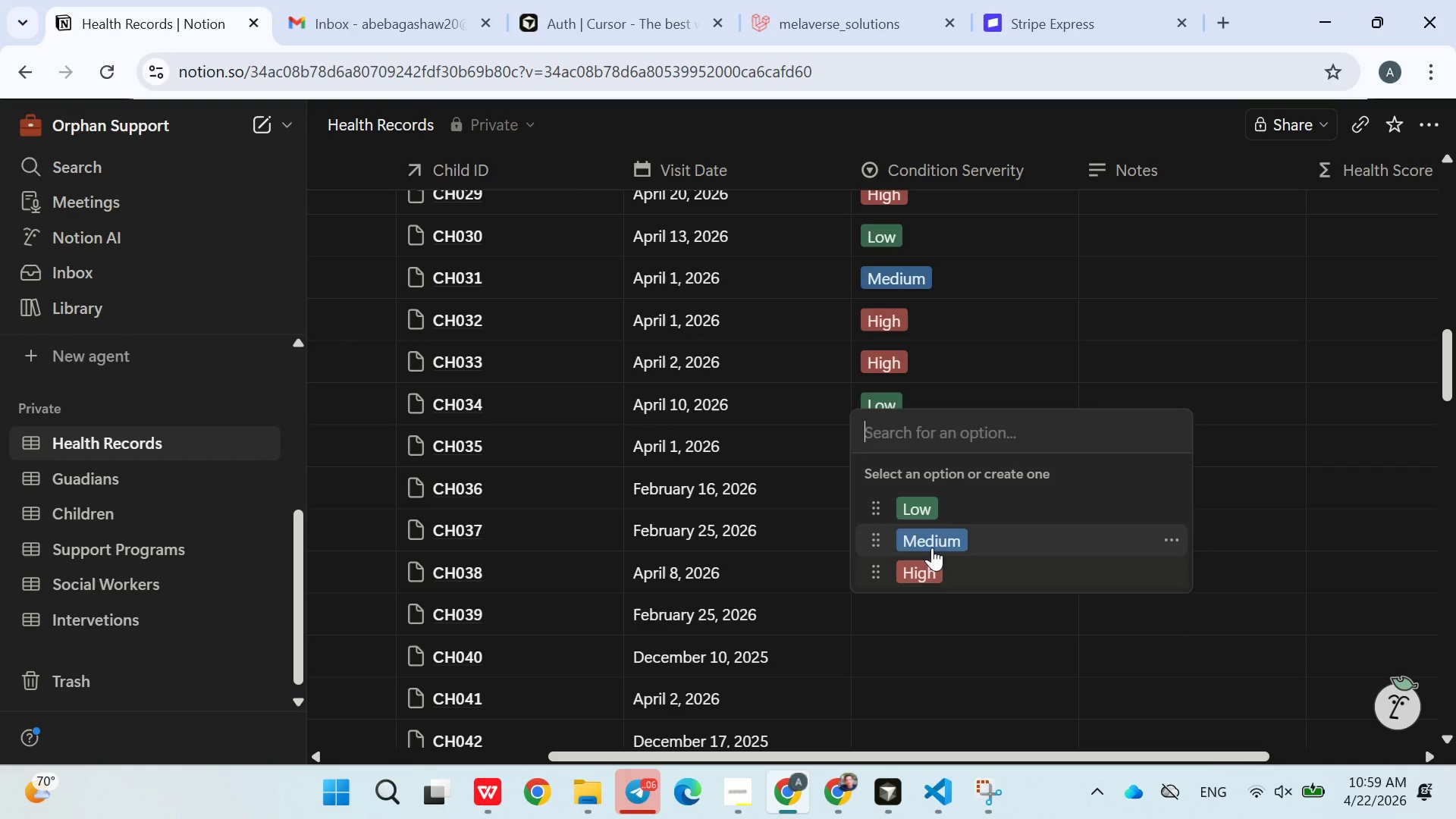 
left_click([932, 547])
 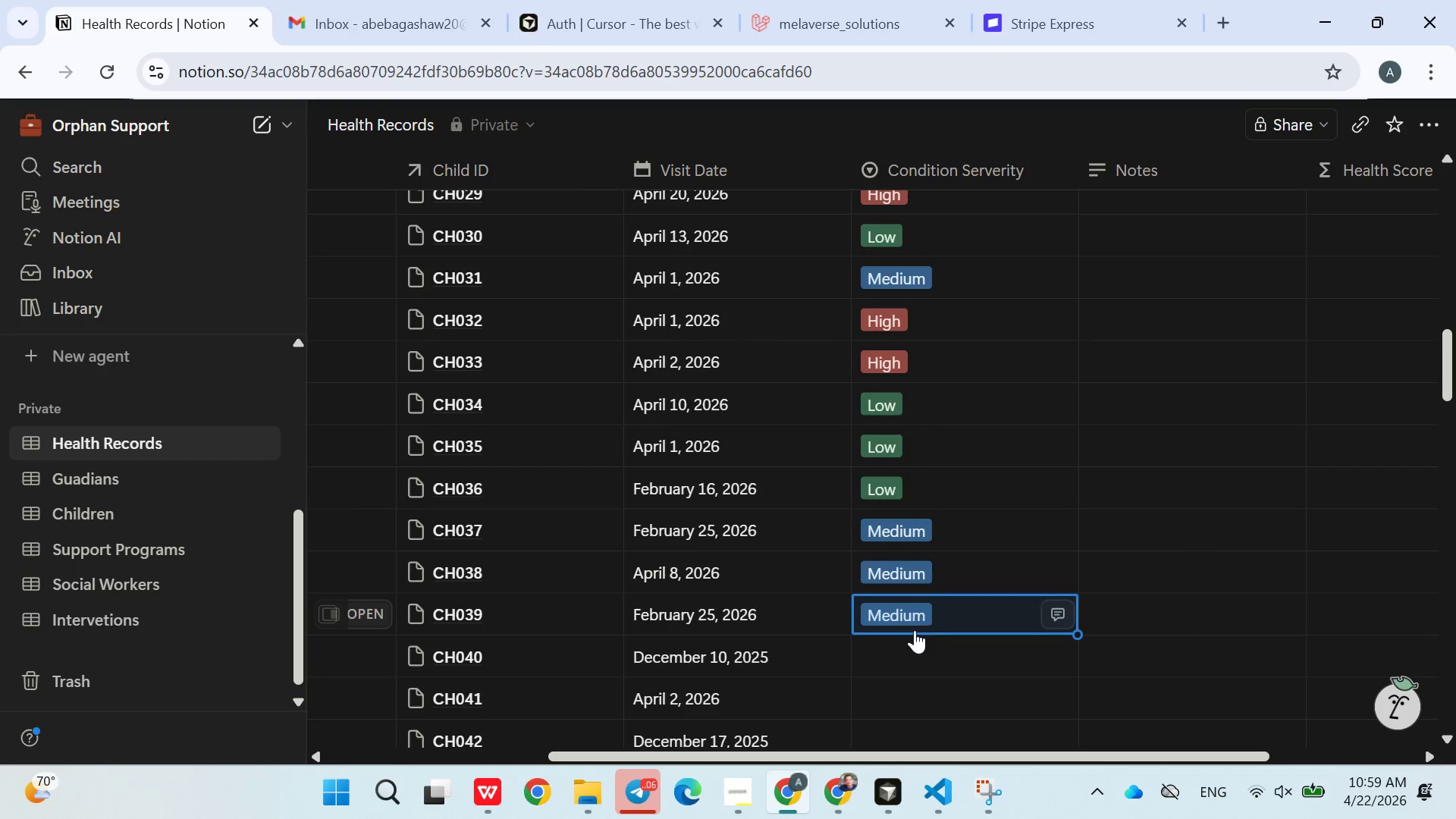 
left_click([909, 653])
 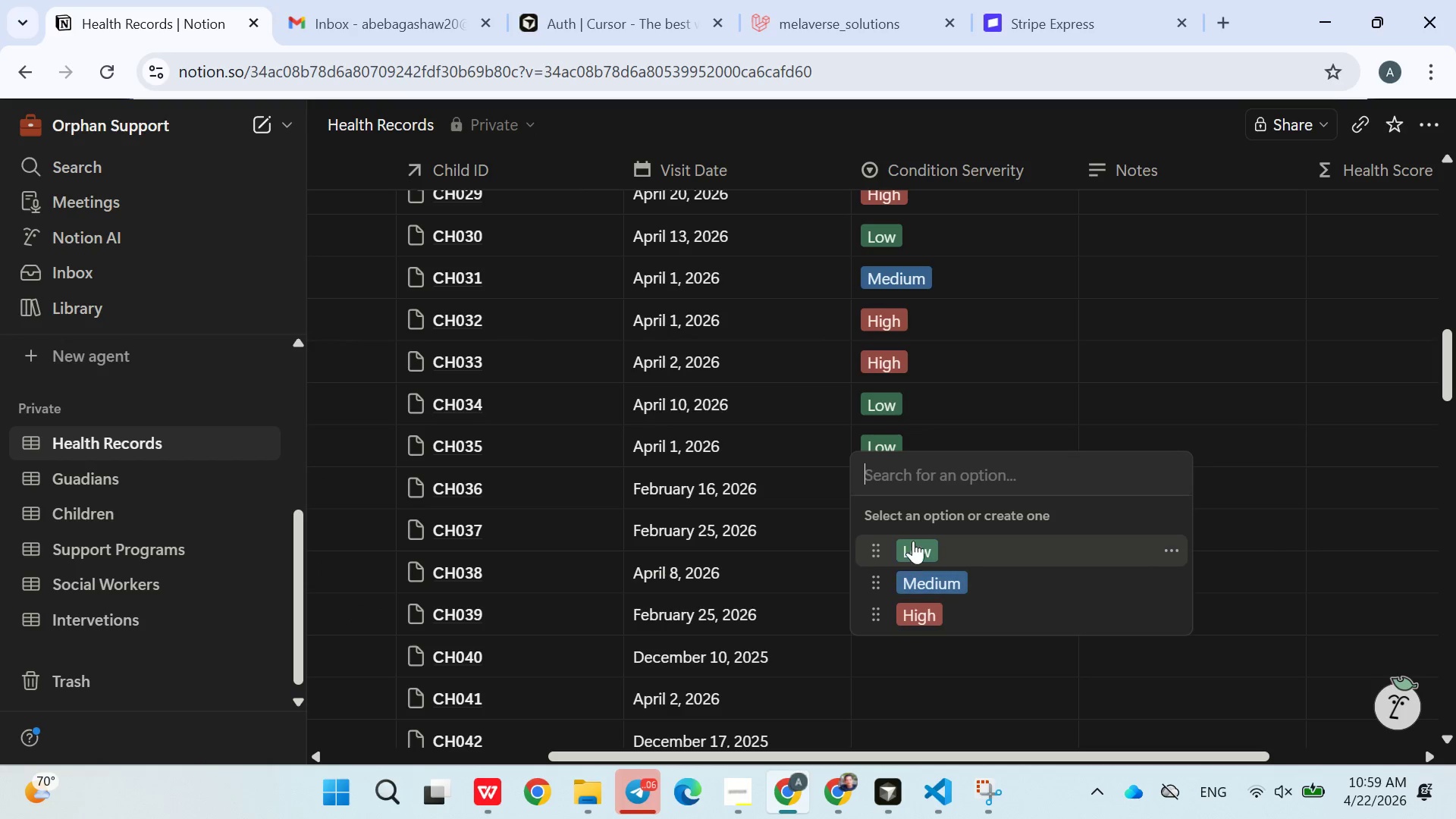 
left_click([913, 540])
 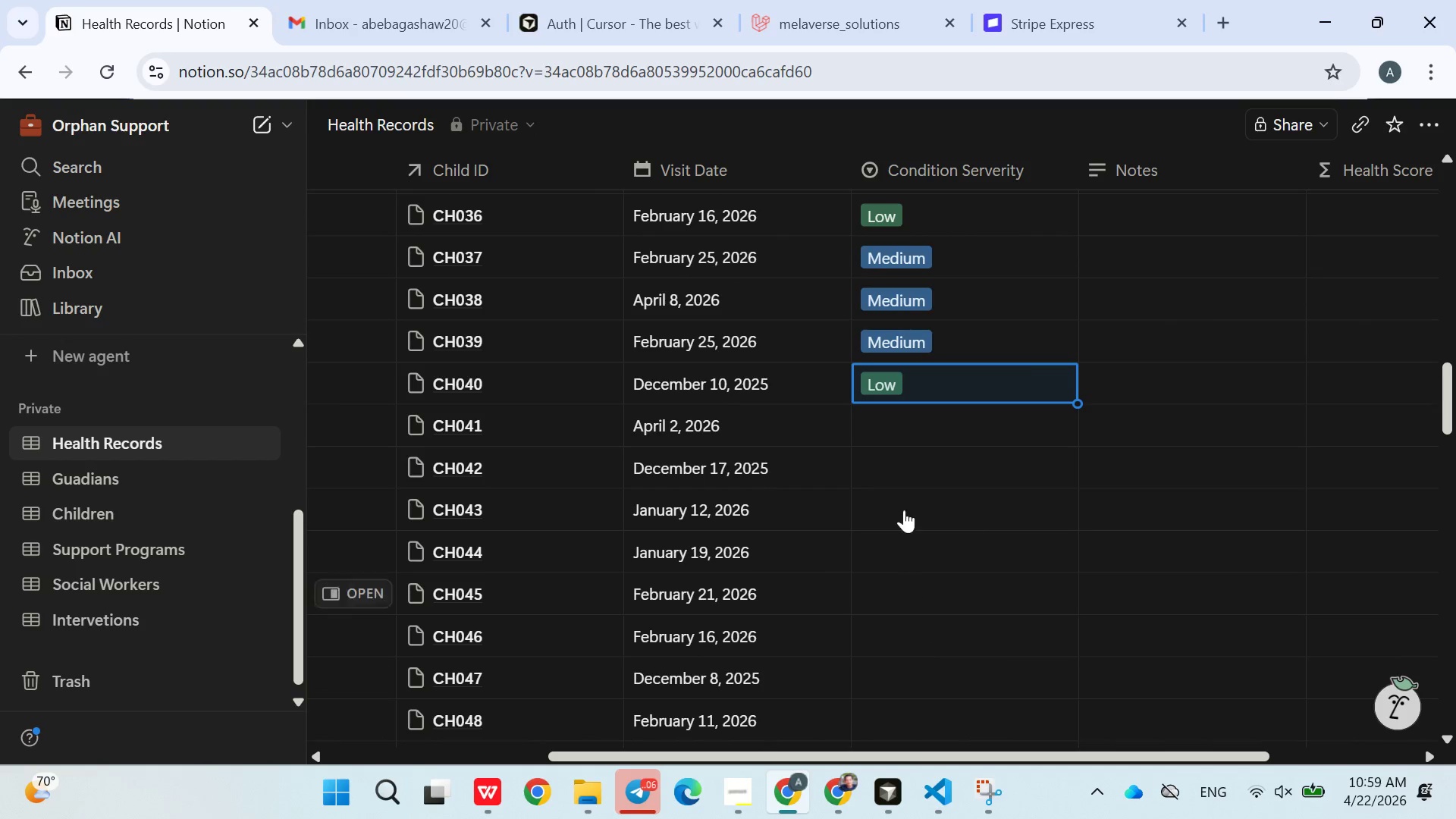 
left_click([902, 431])
 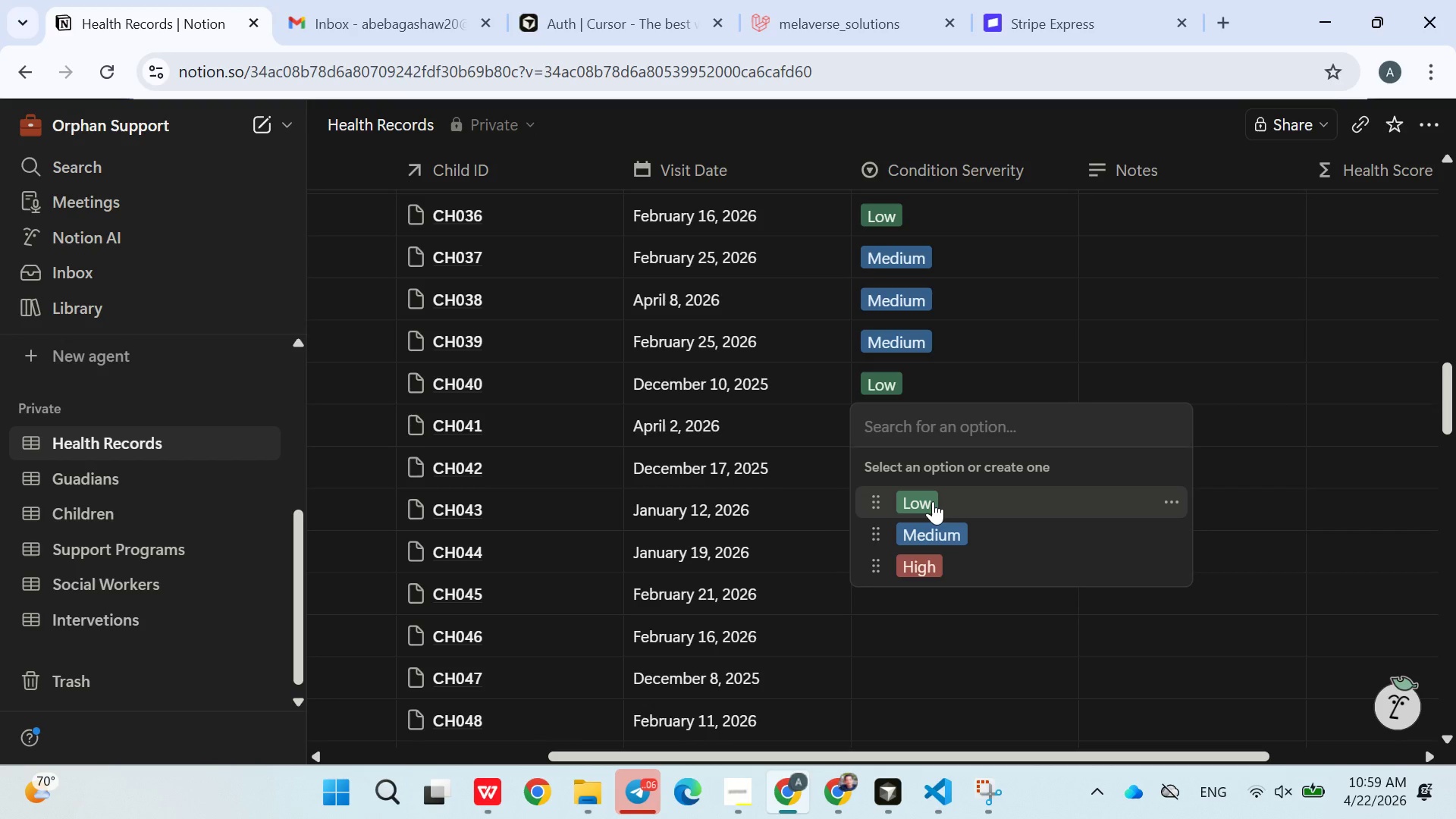 
left_click([933, 501])
 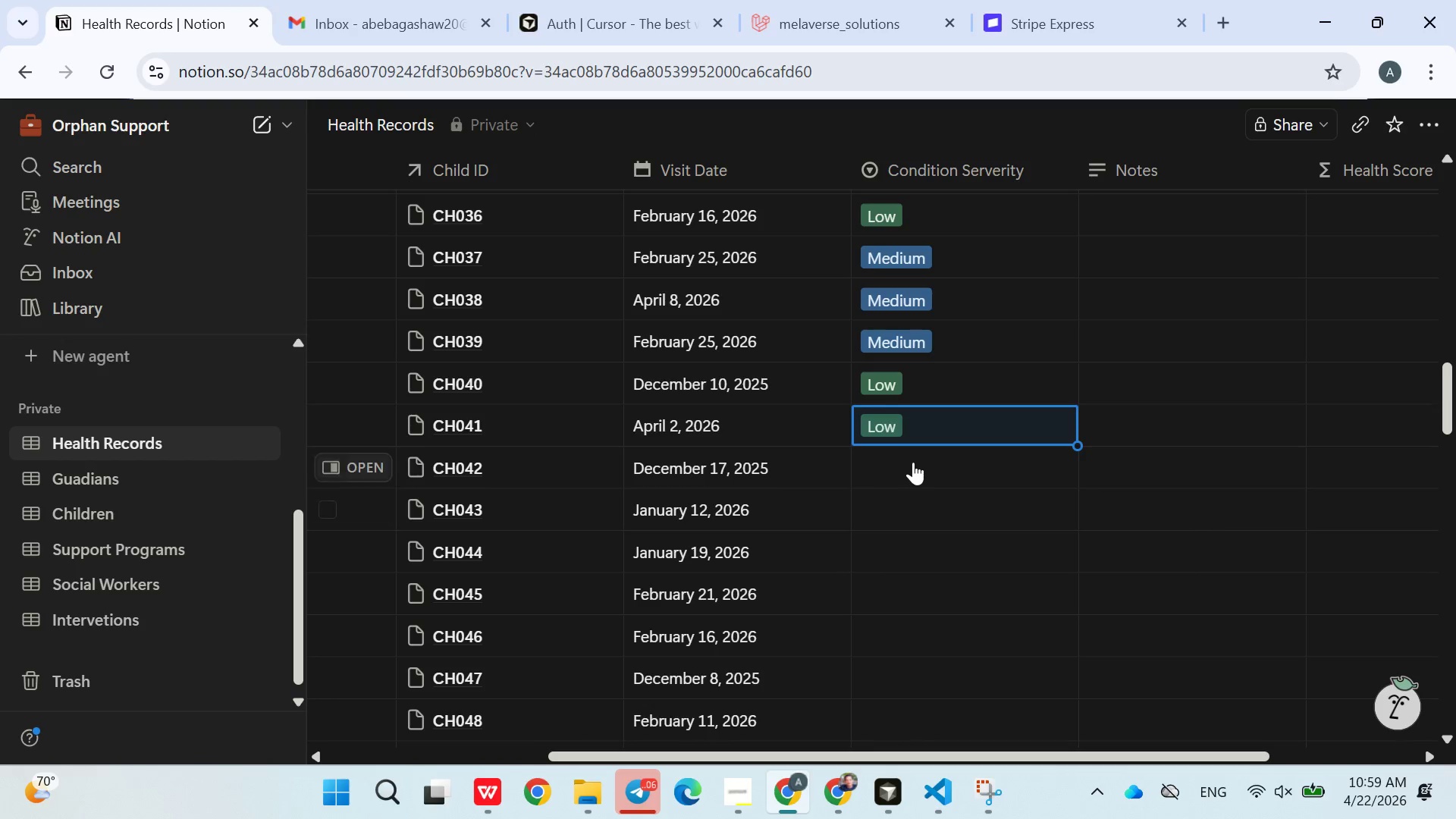 
left_click([913, 460])
 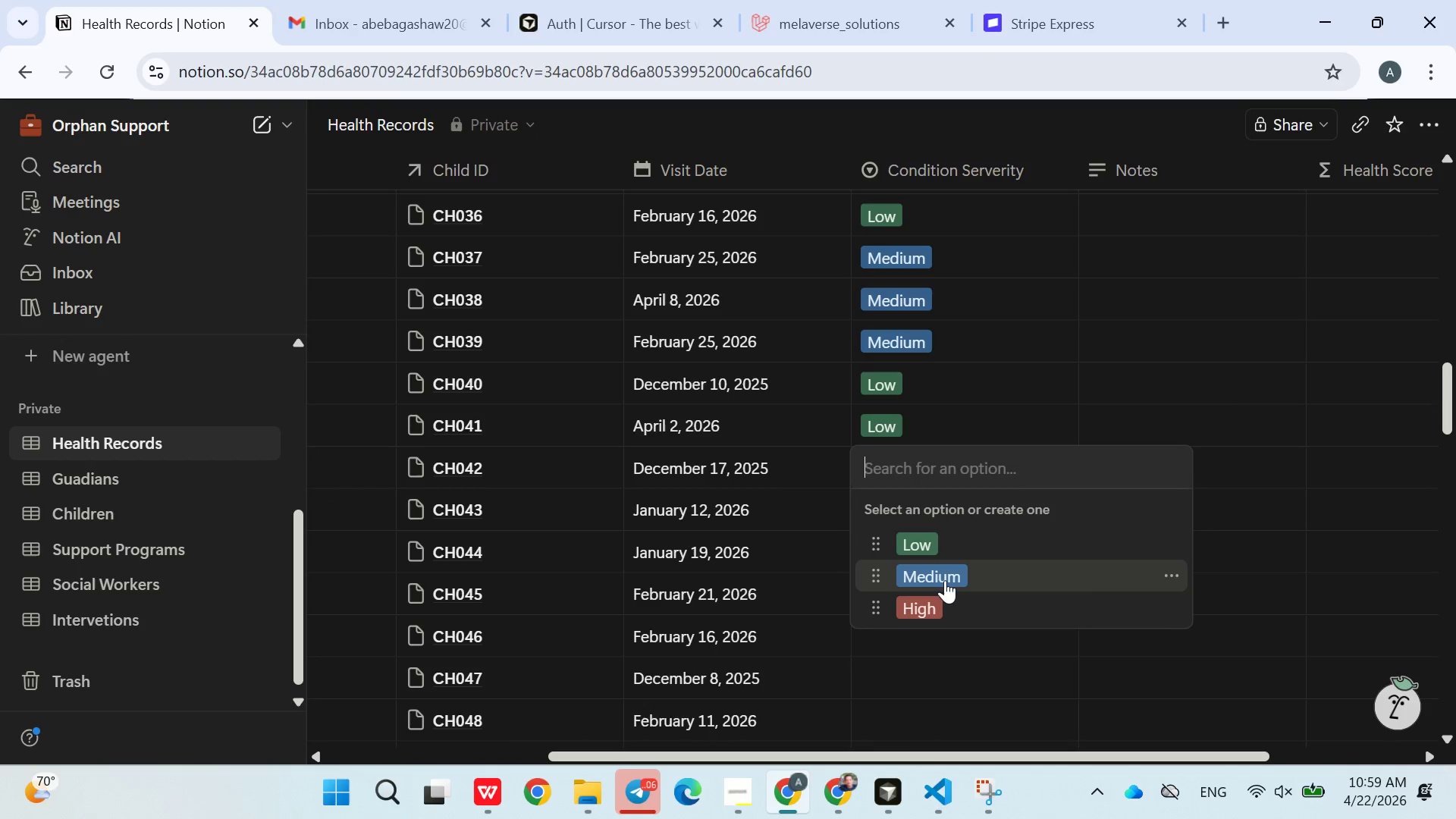 
left_click([944, 583])
 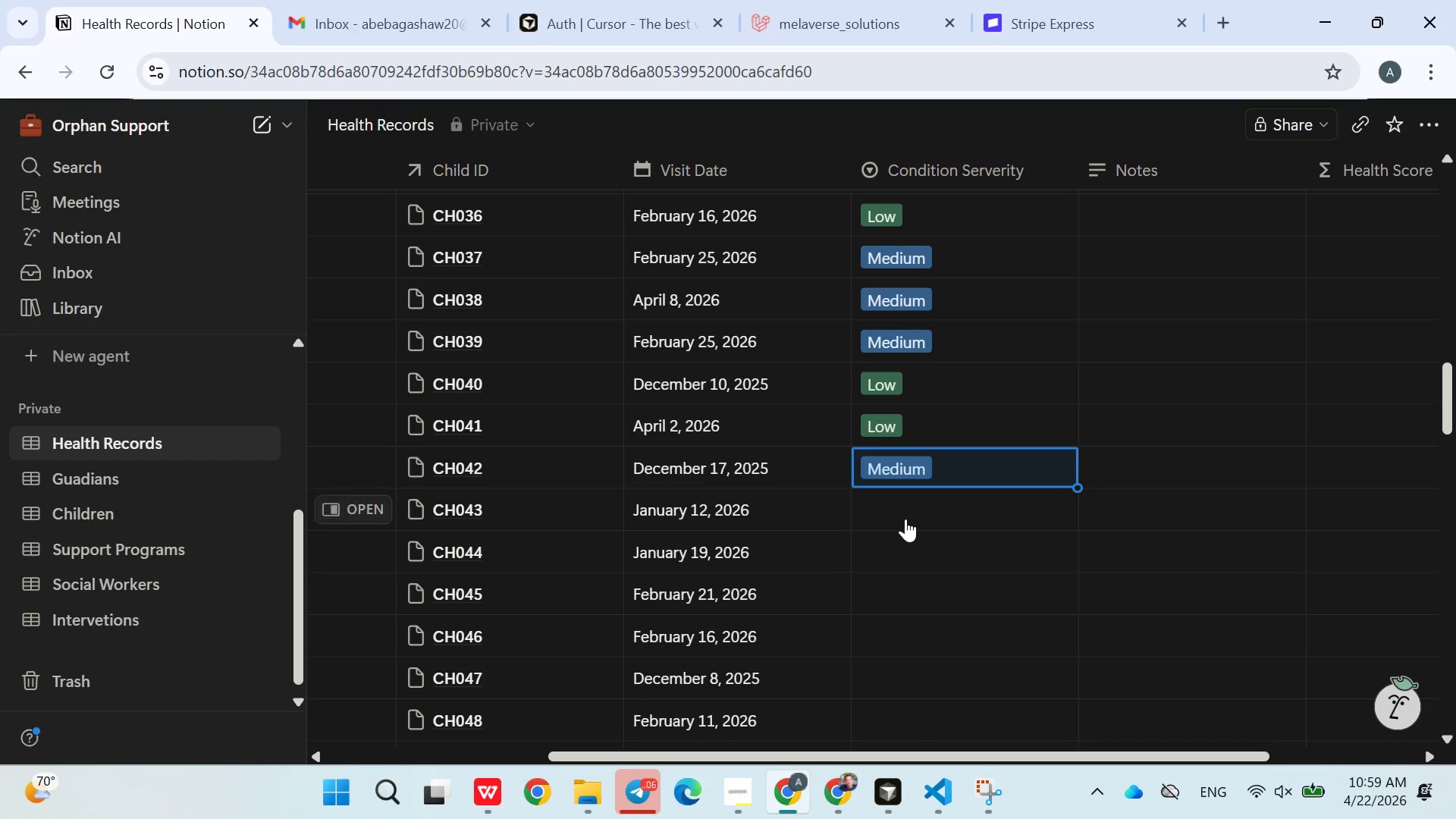 
left_click([905, 513])
 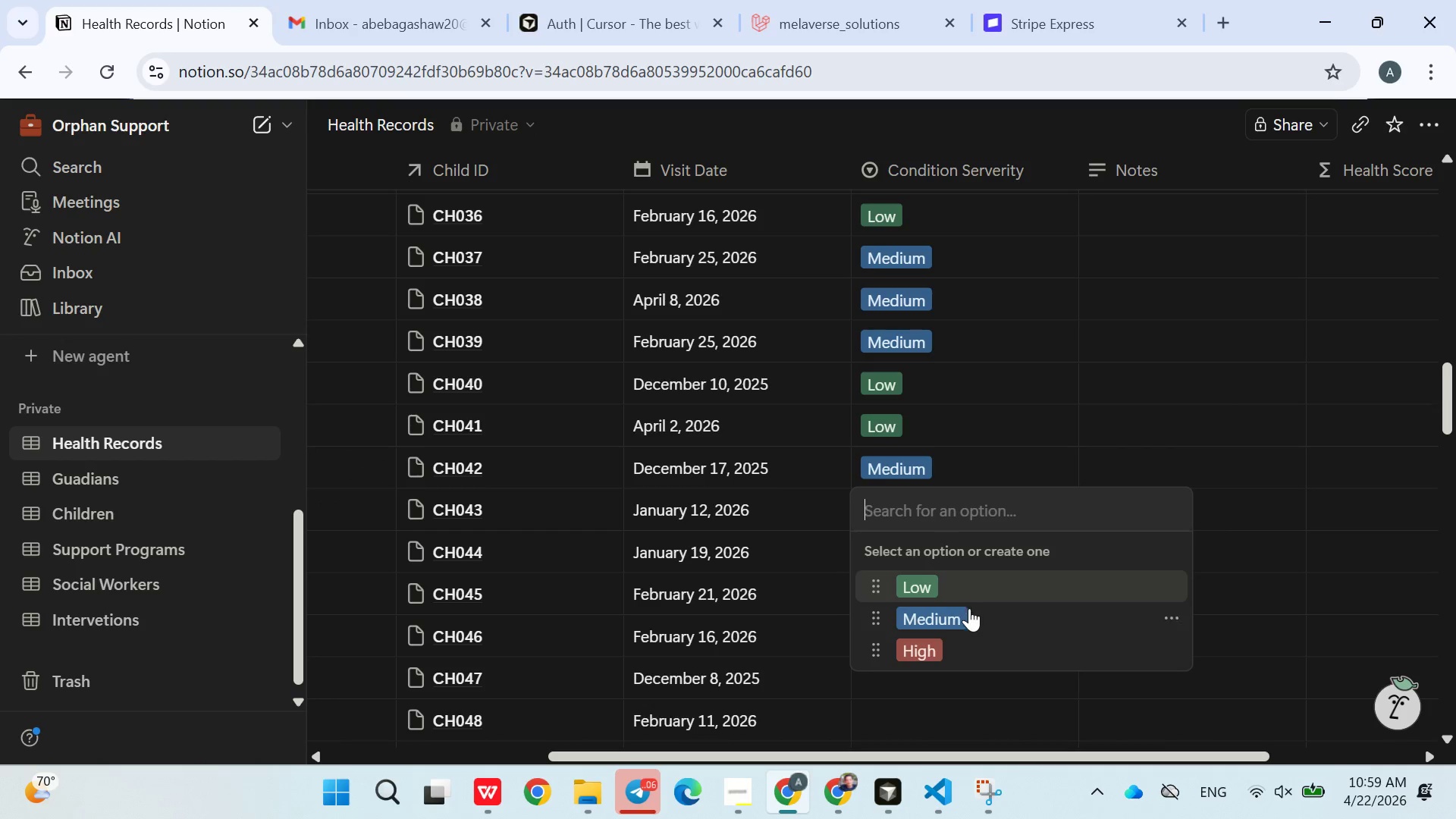 
left_click([969, 614])
 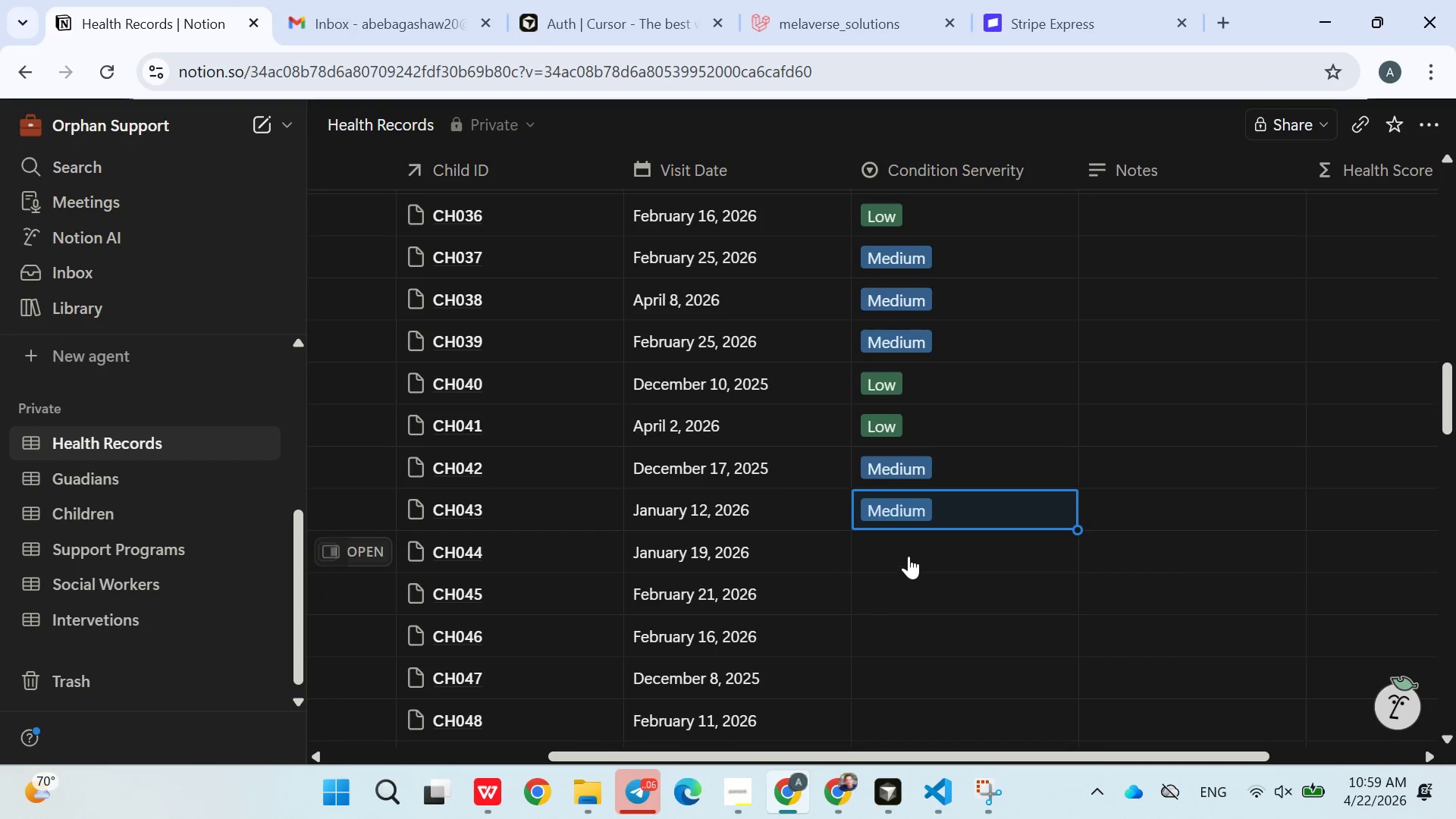 
left_click([908, 553])
 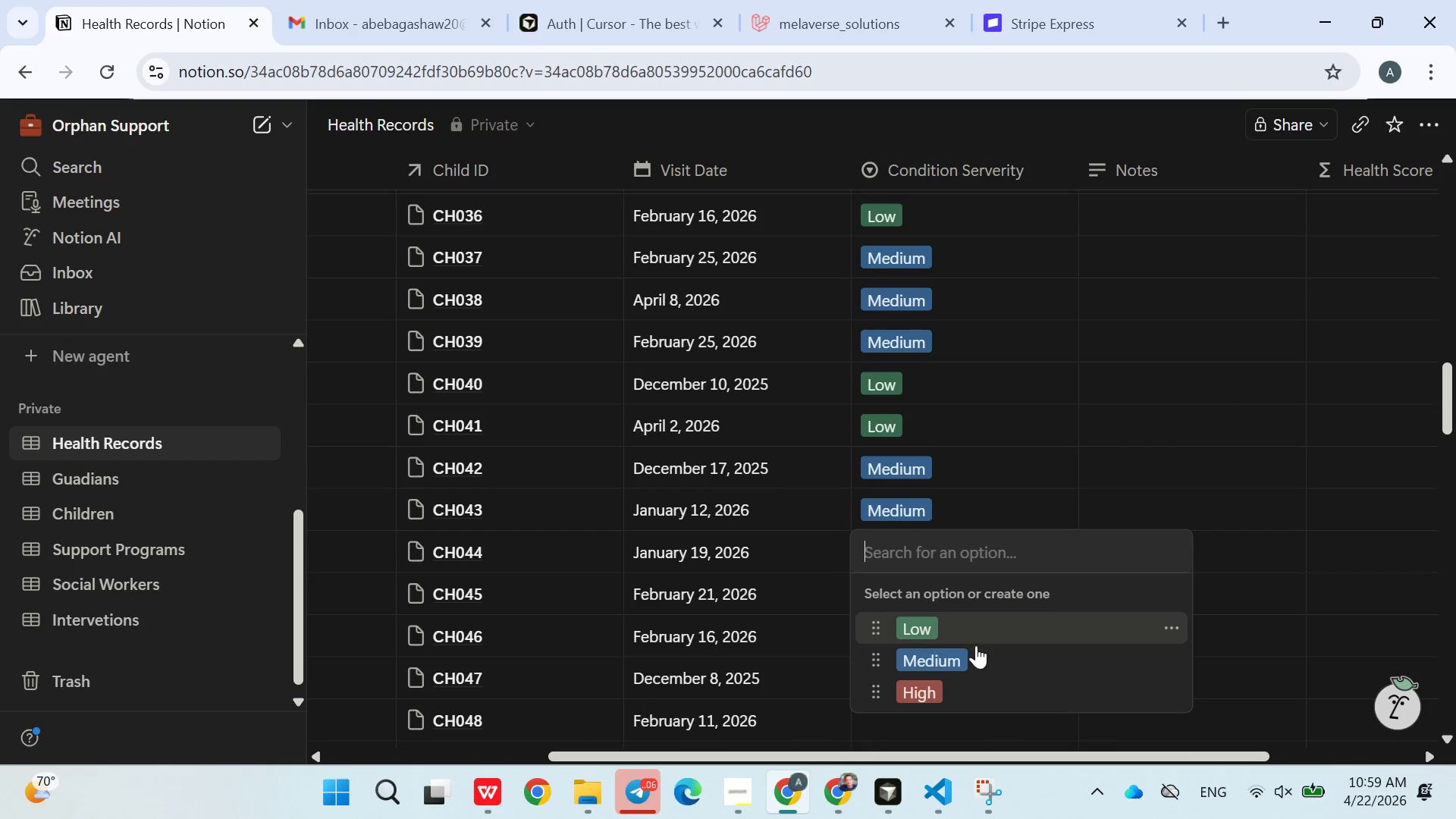 
left_click([973, 655])
 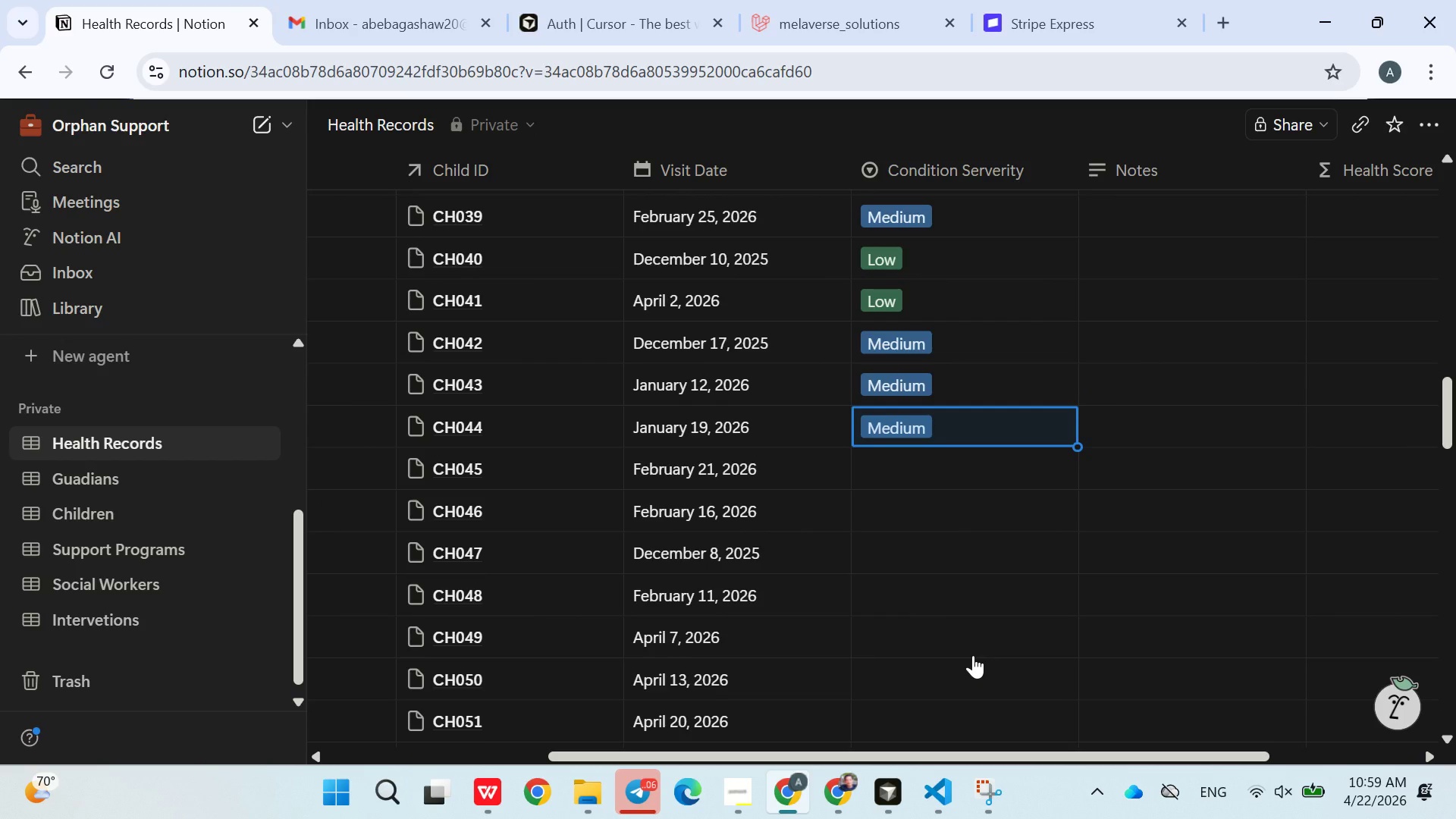 
wait(11.16)
 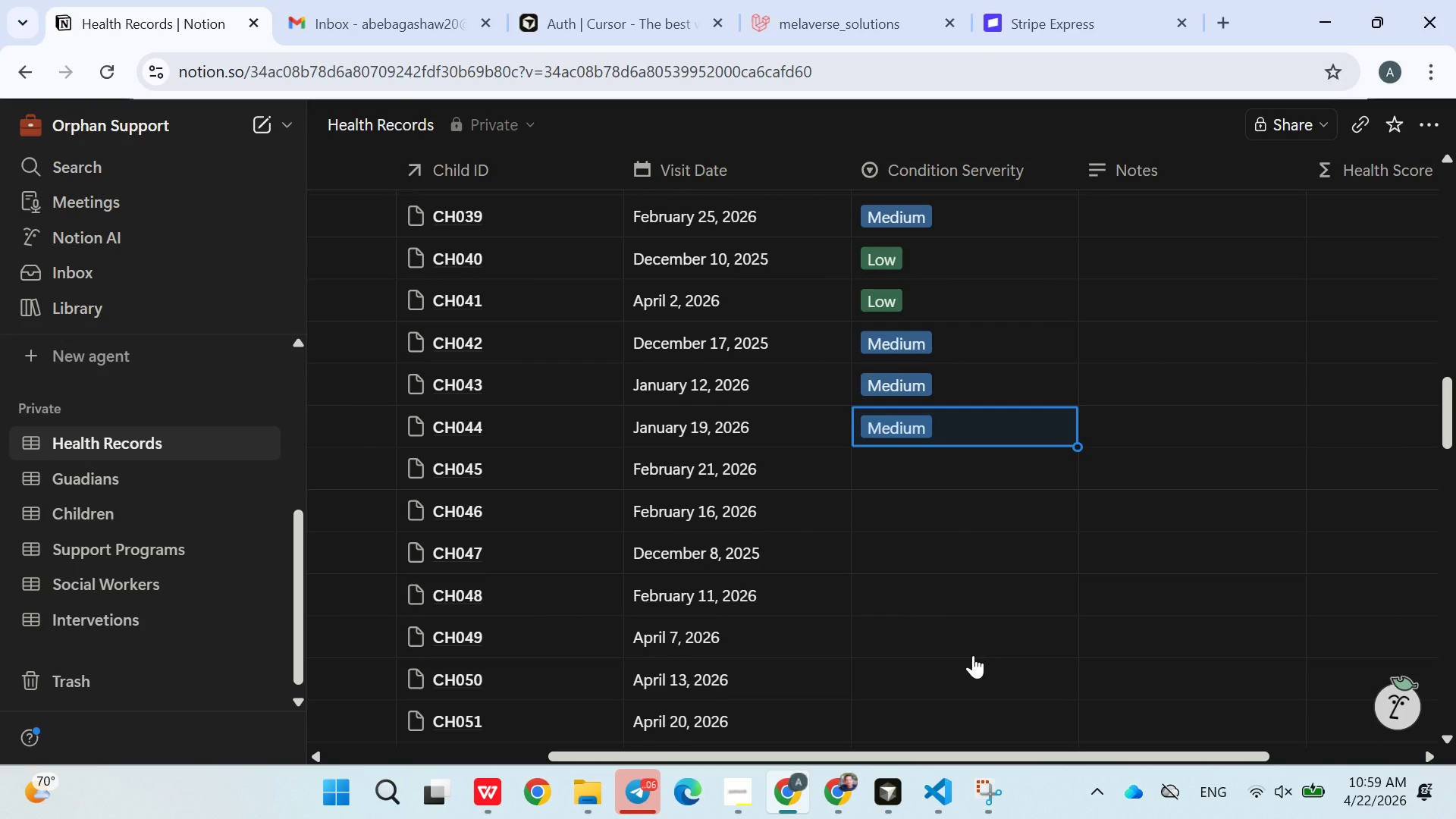 
left_click([944, 476])
 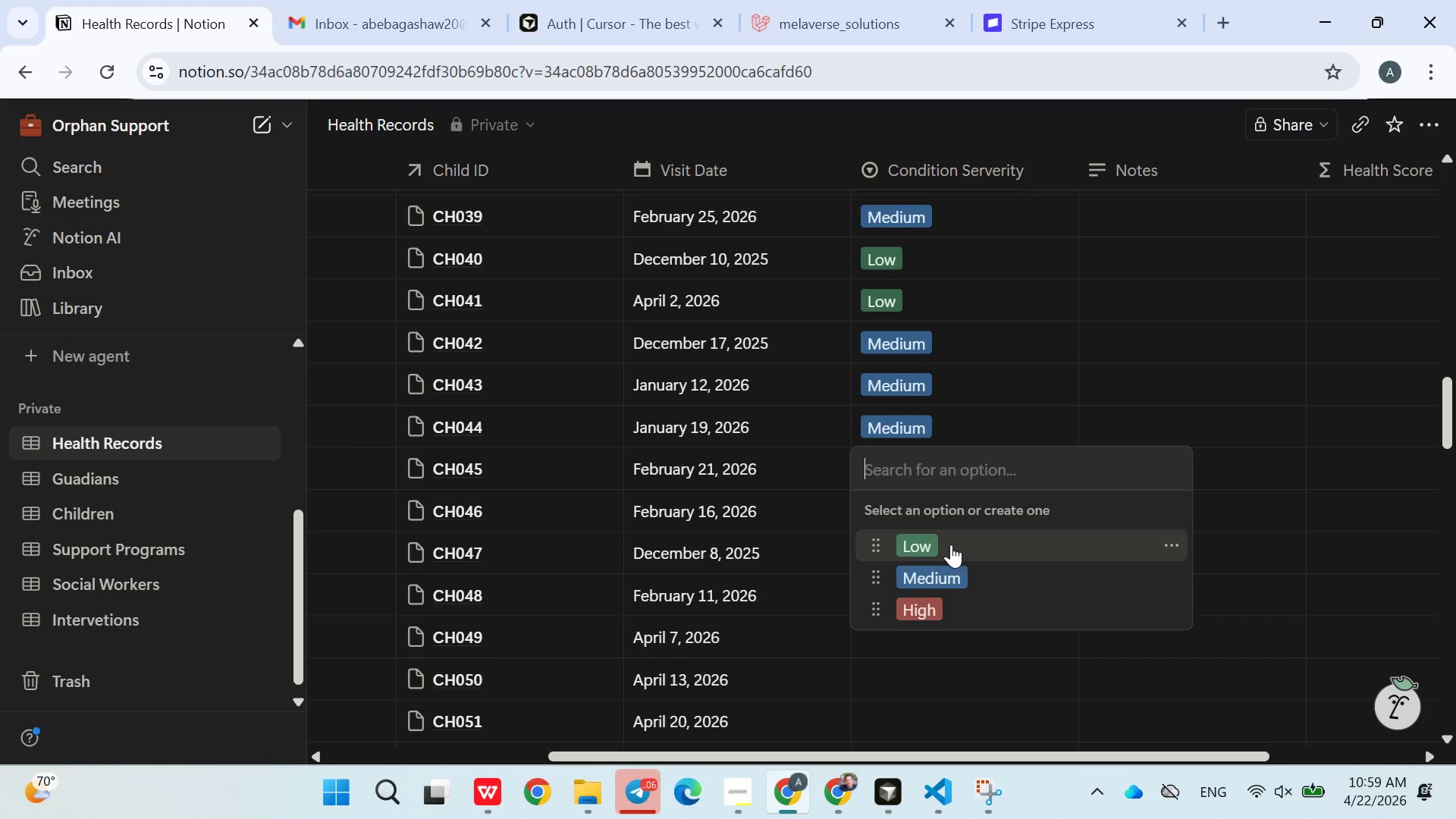 
left_click([949, 544])
 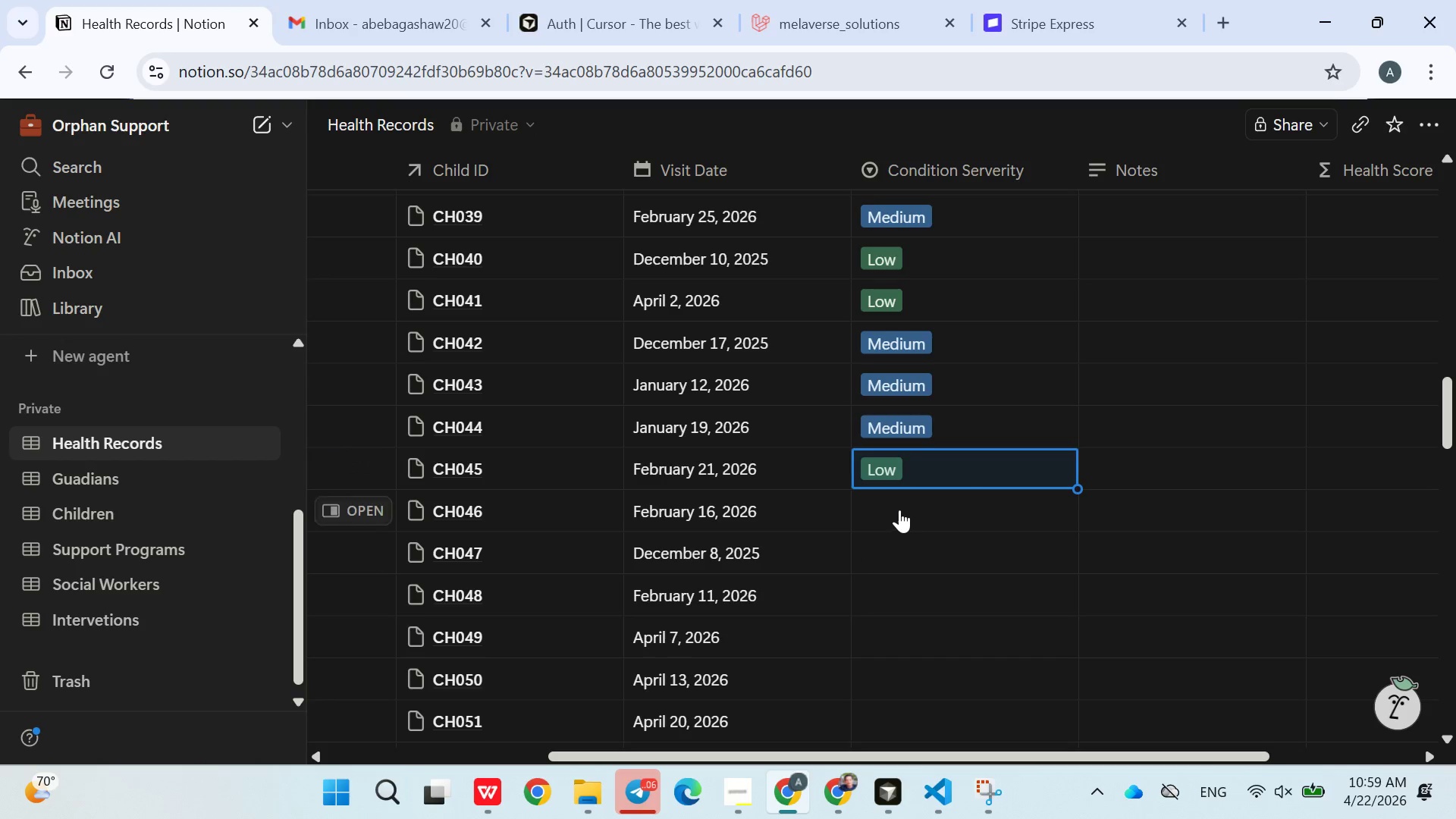 
left_click([899, 508])
 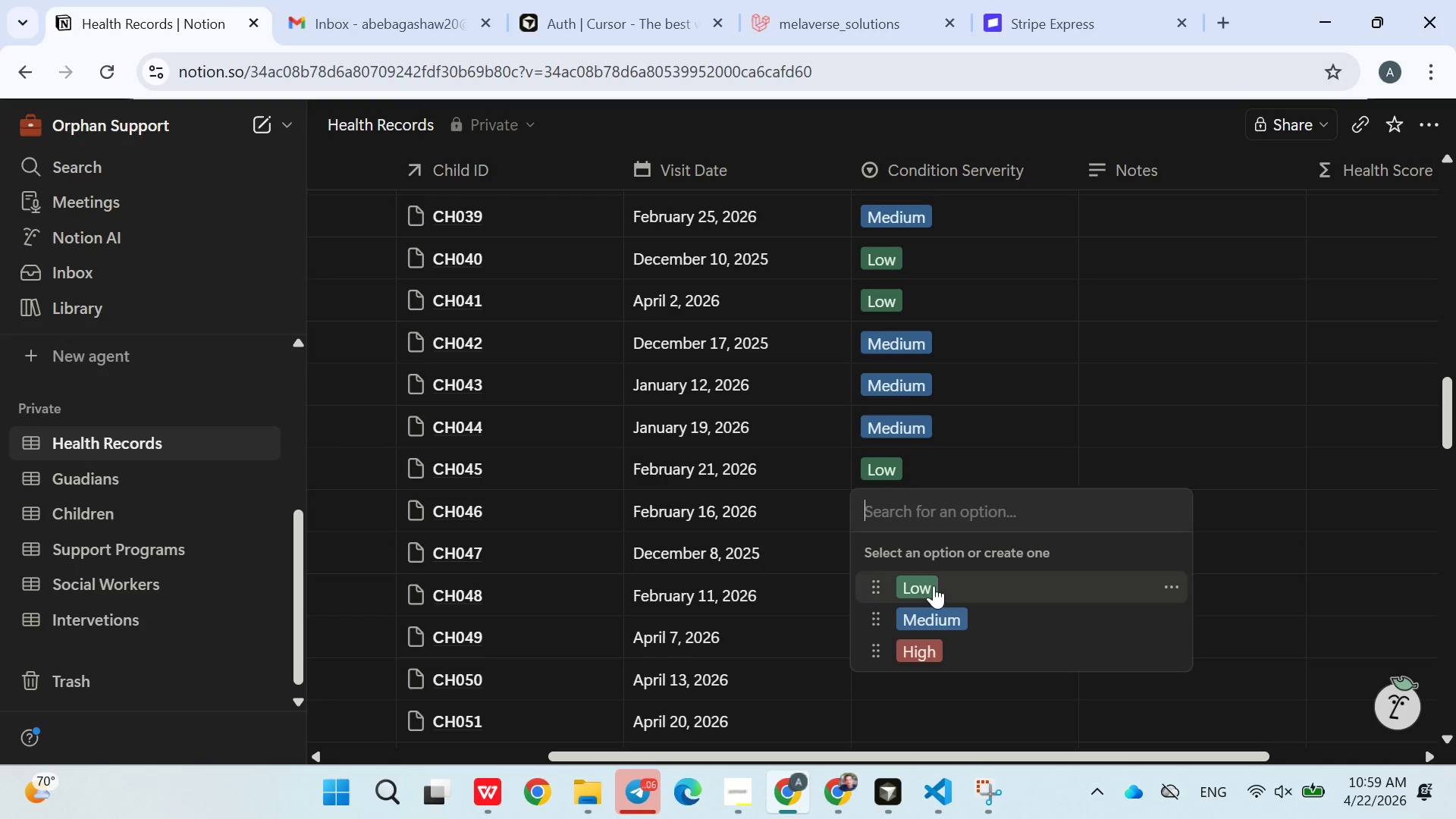 
left_click([934, 588])
 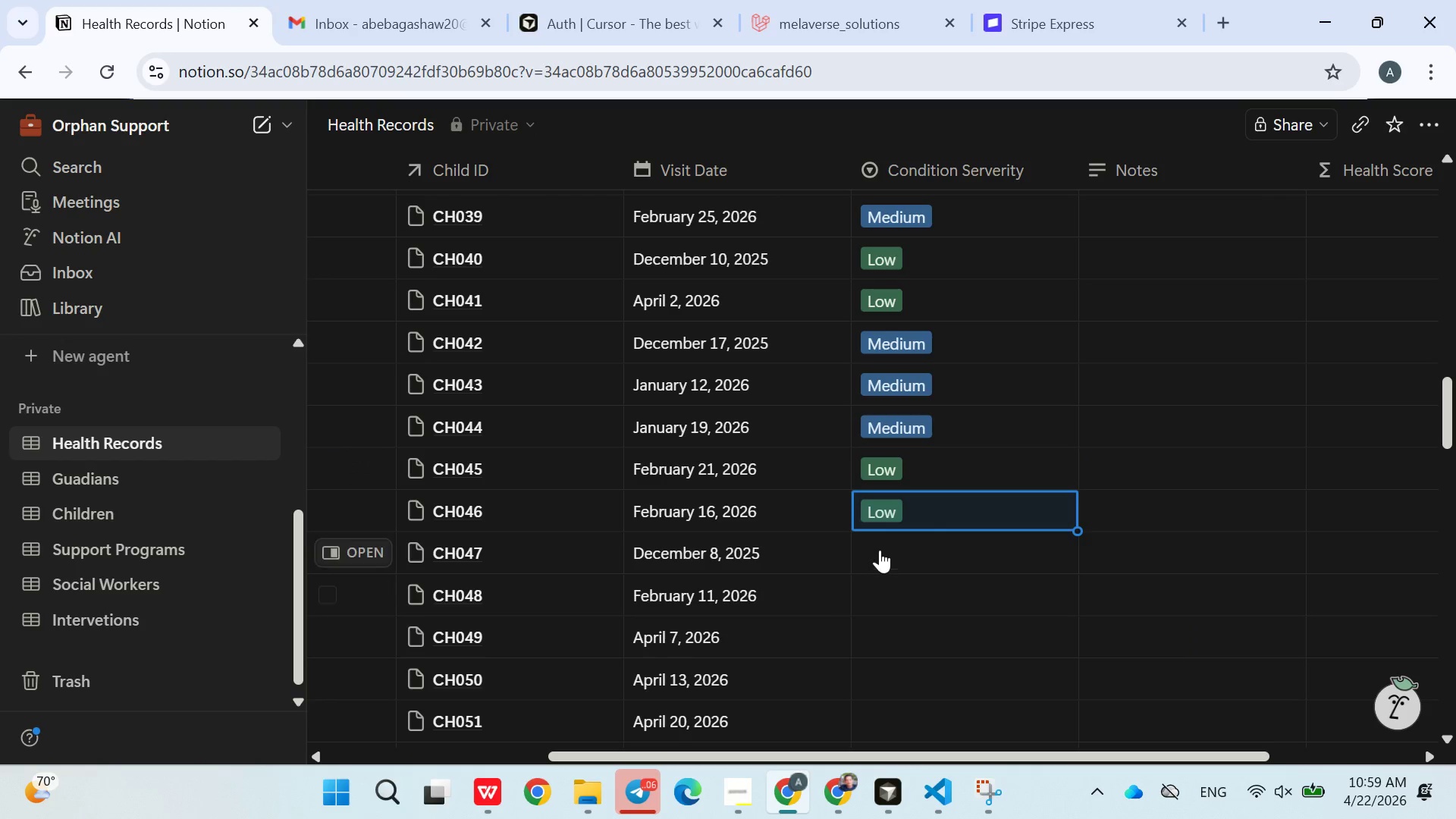 
left_click([879, 548])
 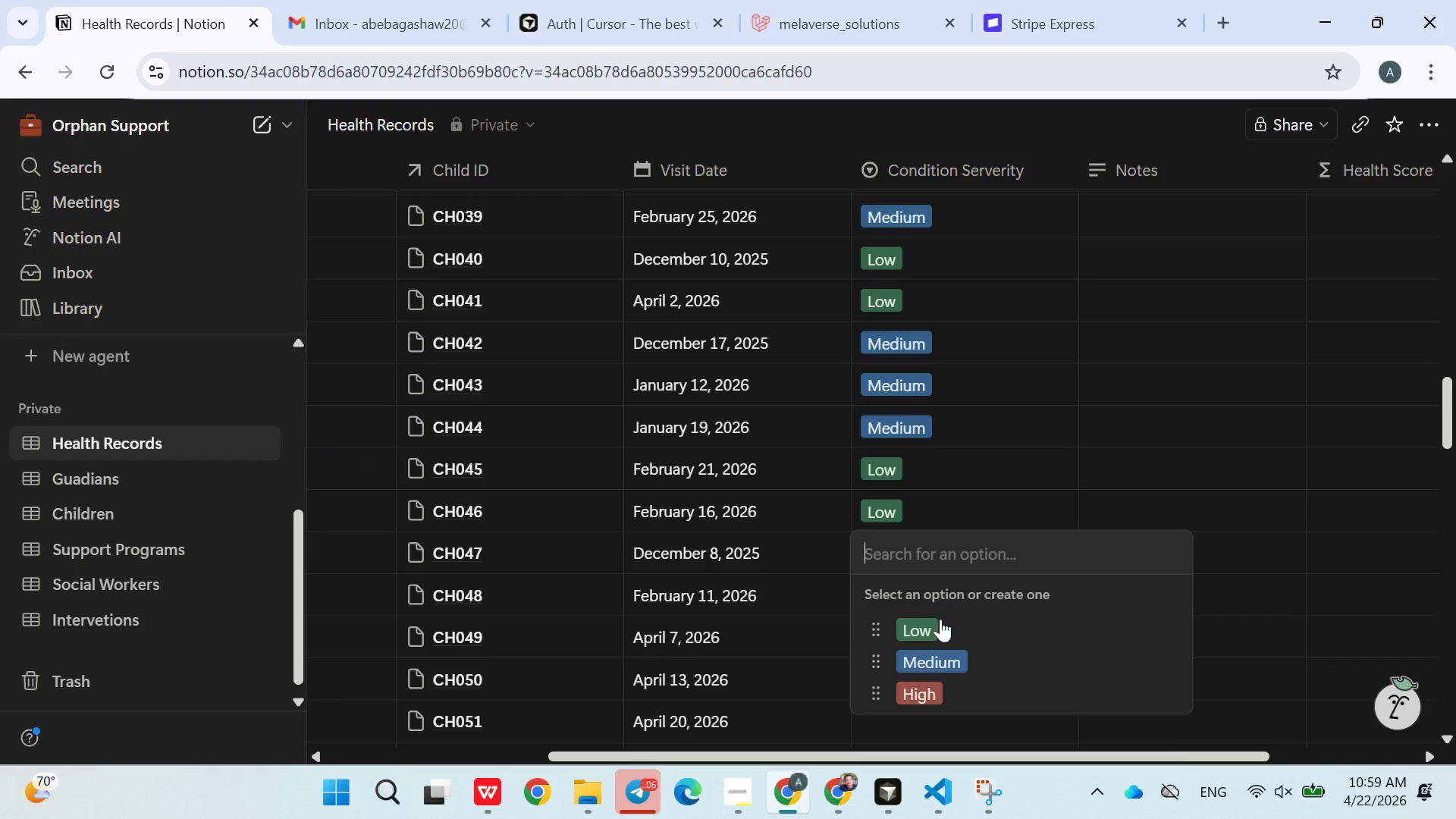 
left_click([941, 653])
 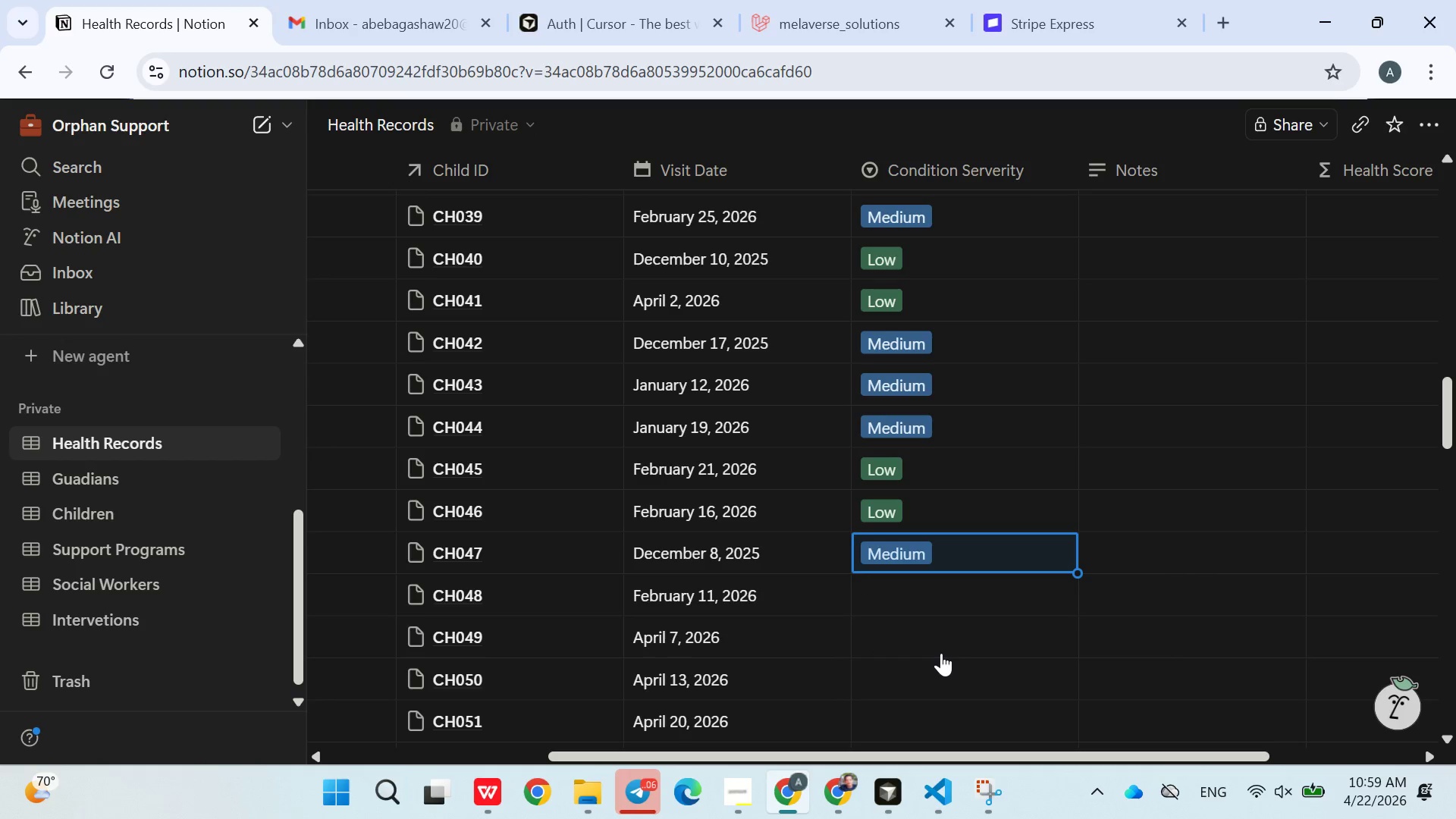 
wait(14.16)
 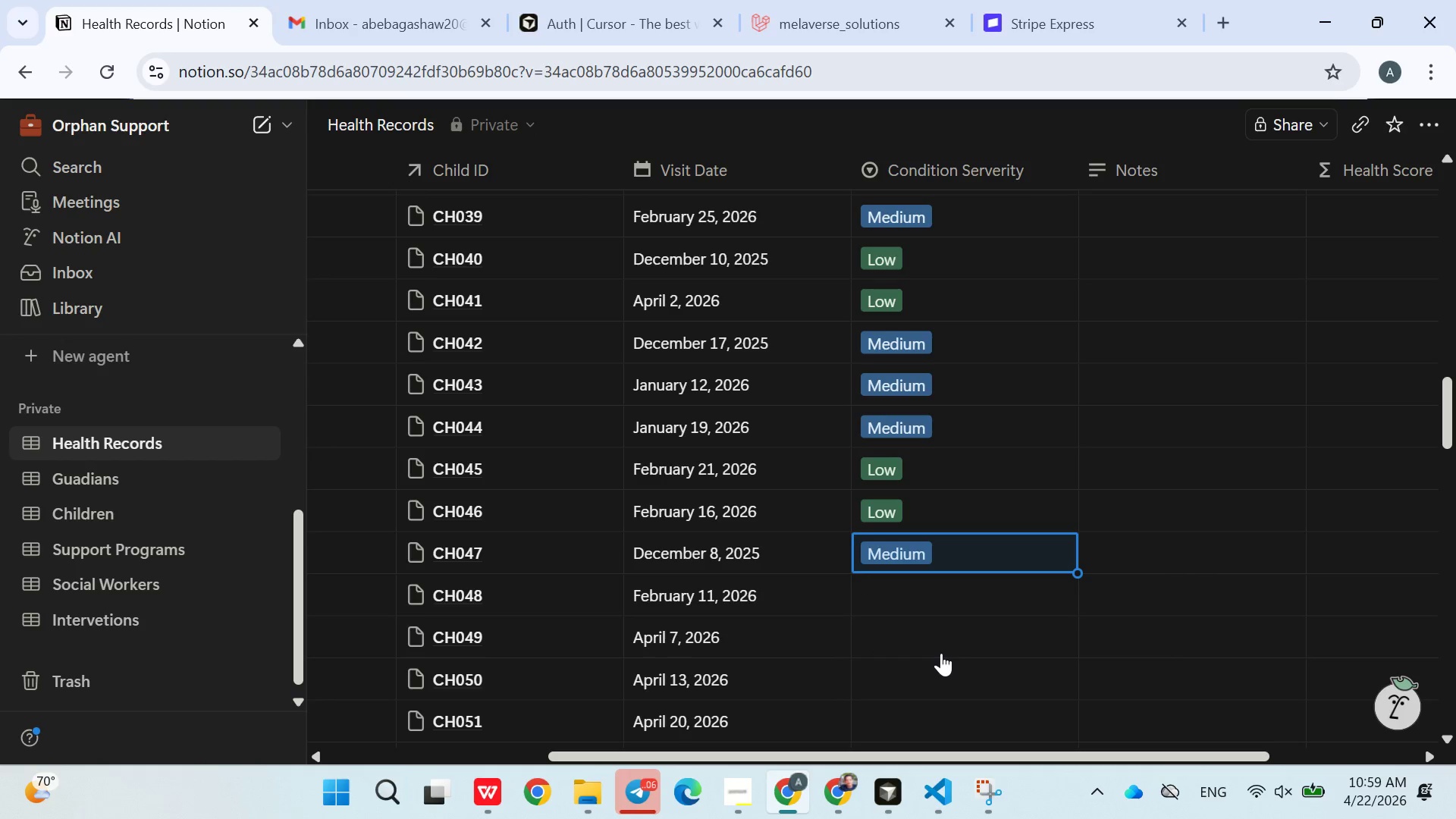 
left_click([929, 608])
 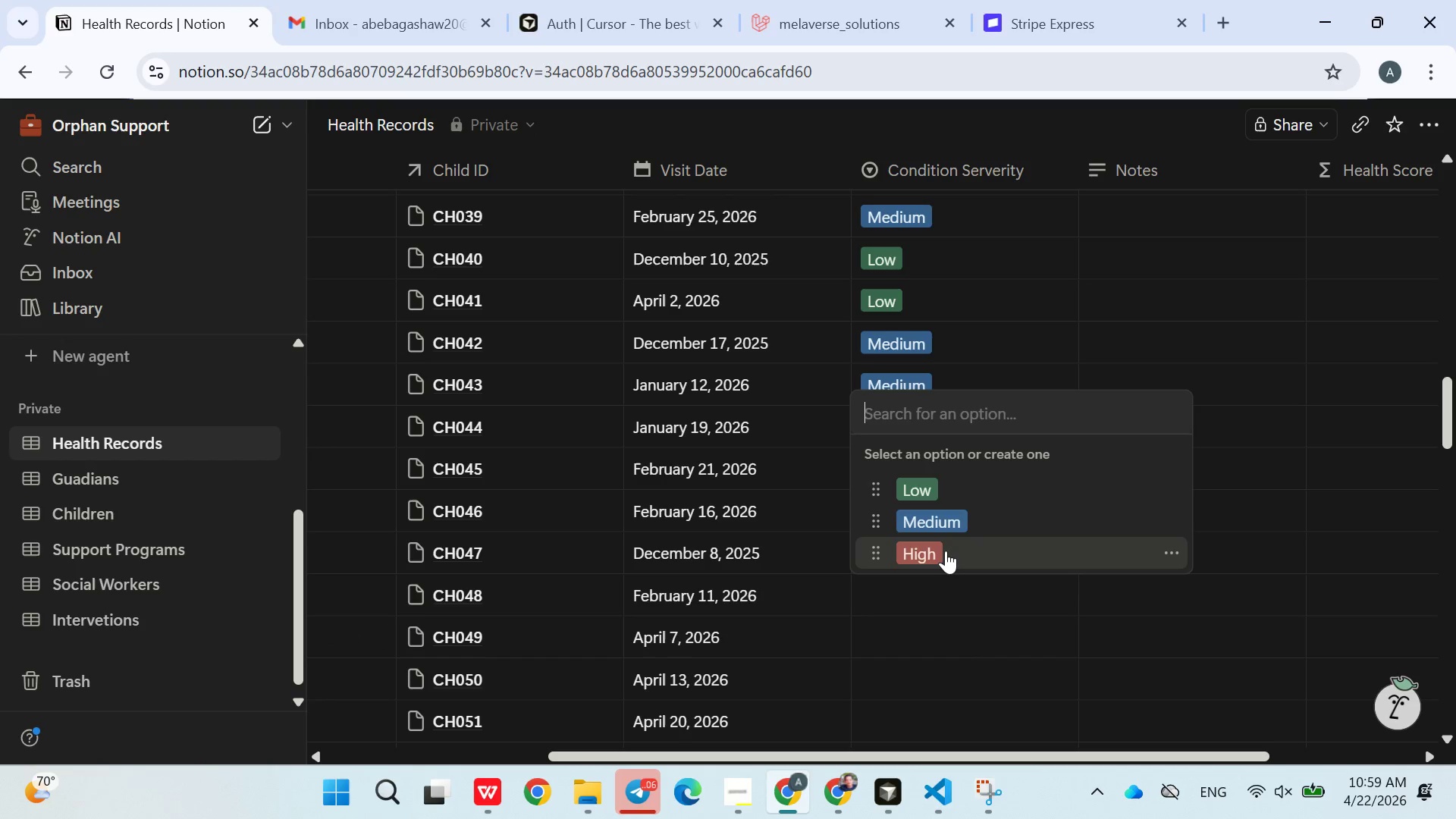 
left_click([946, 551])
 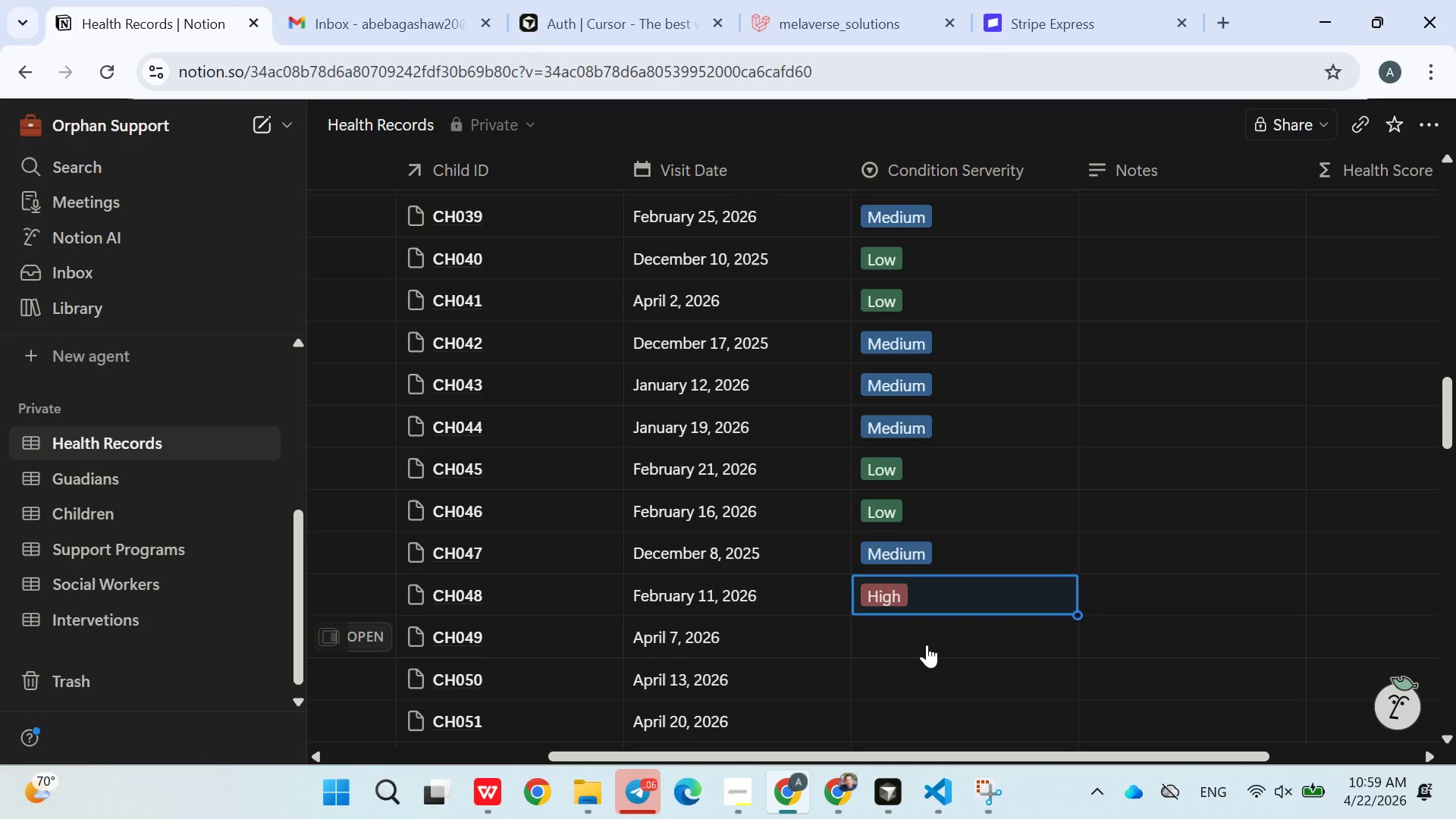 
left_click([927, 645])
 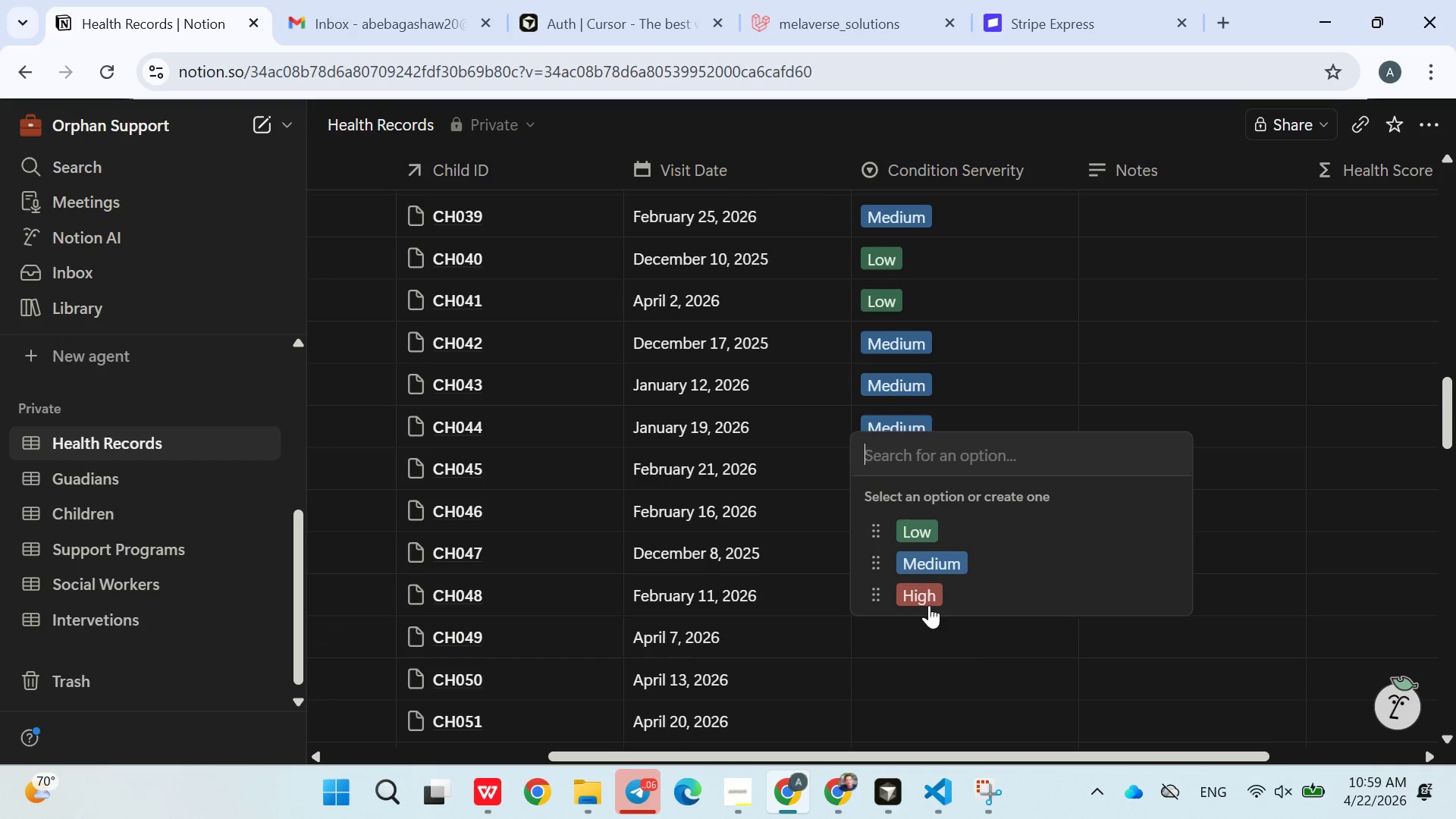 
left_click([929, 605])
 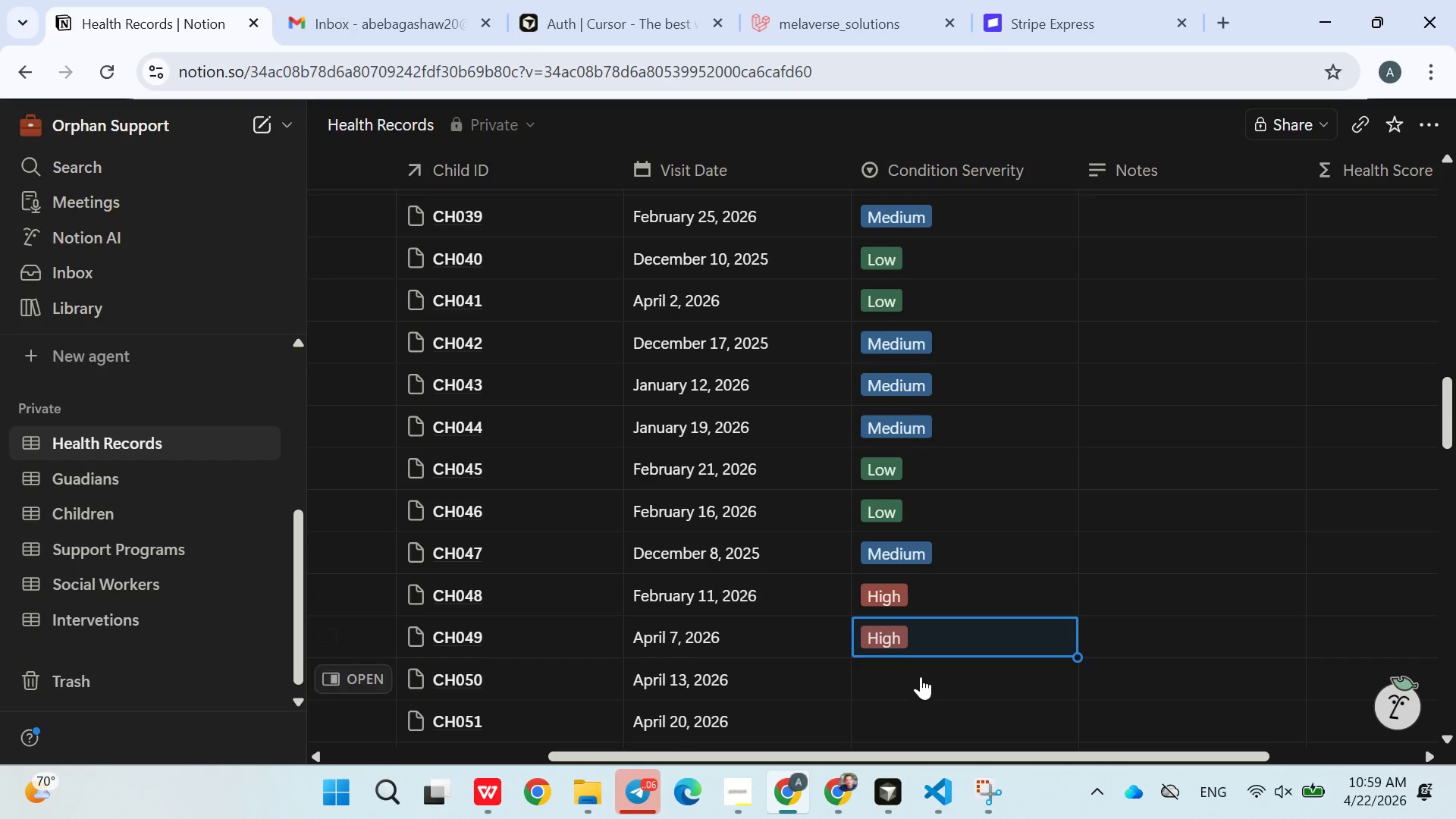 
left_click([921, 677])
 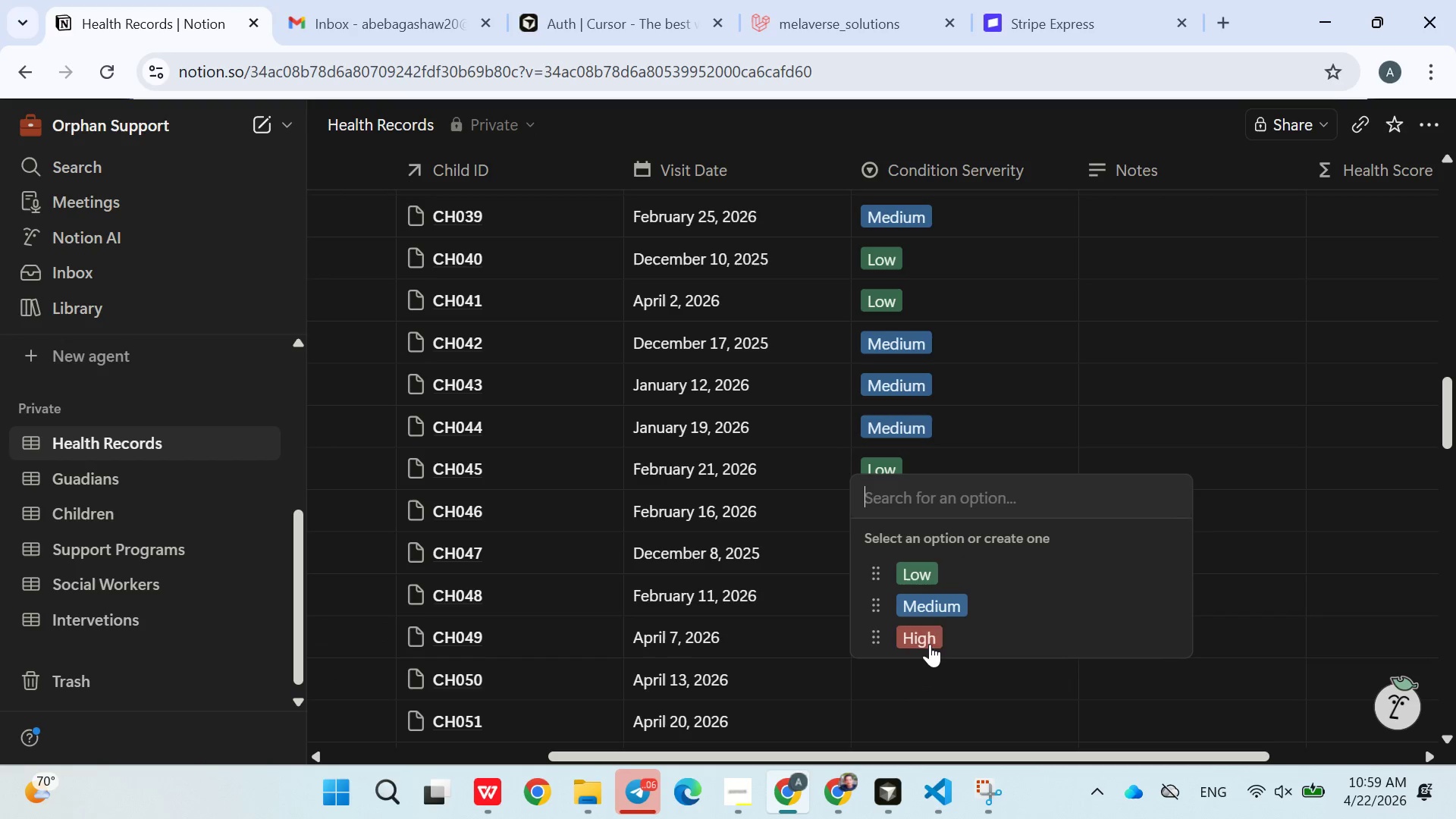 
left_click([934, 635])
 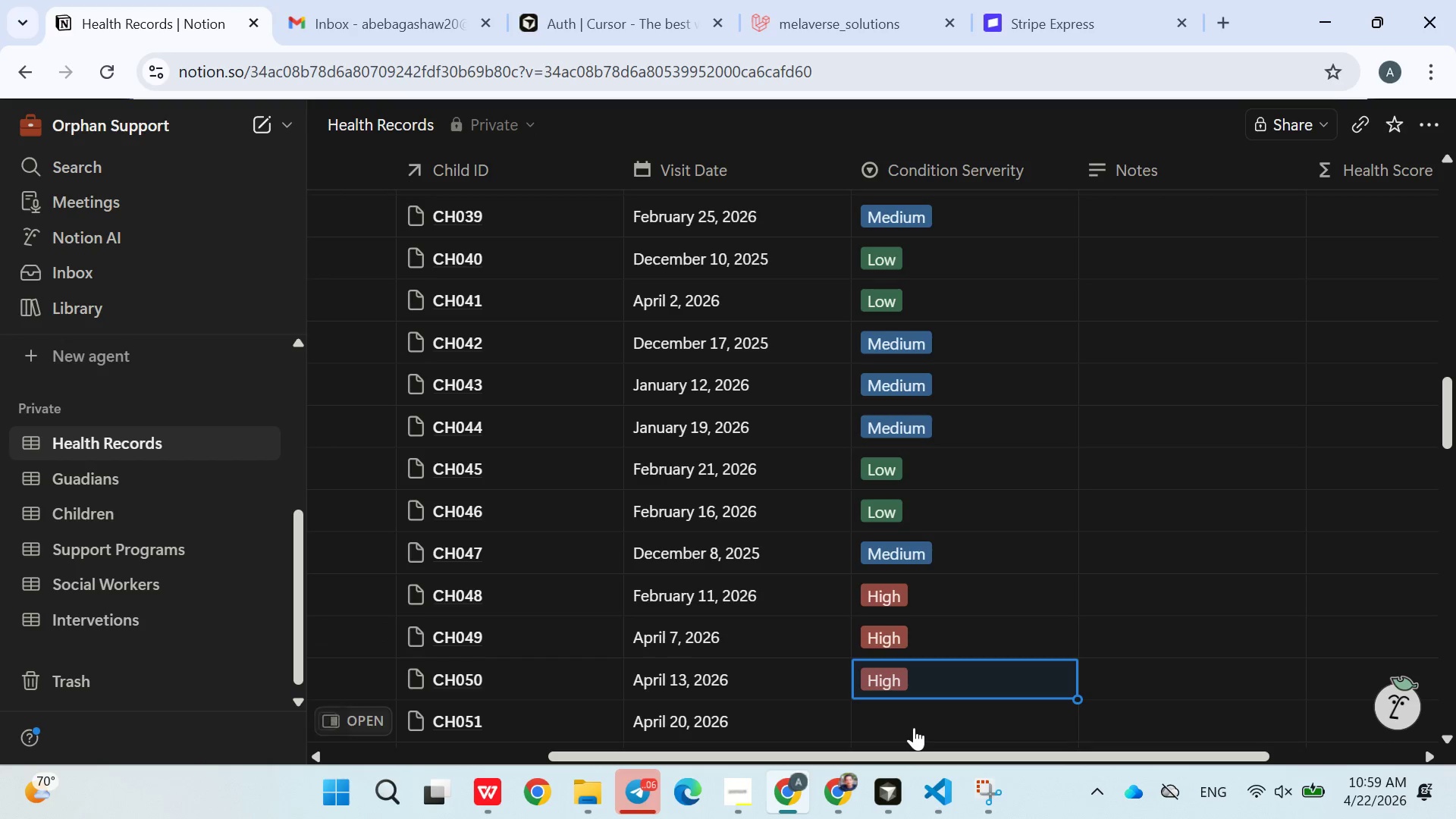 
left_click([914, 727])
 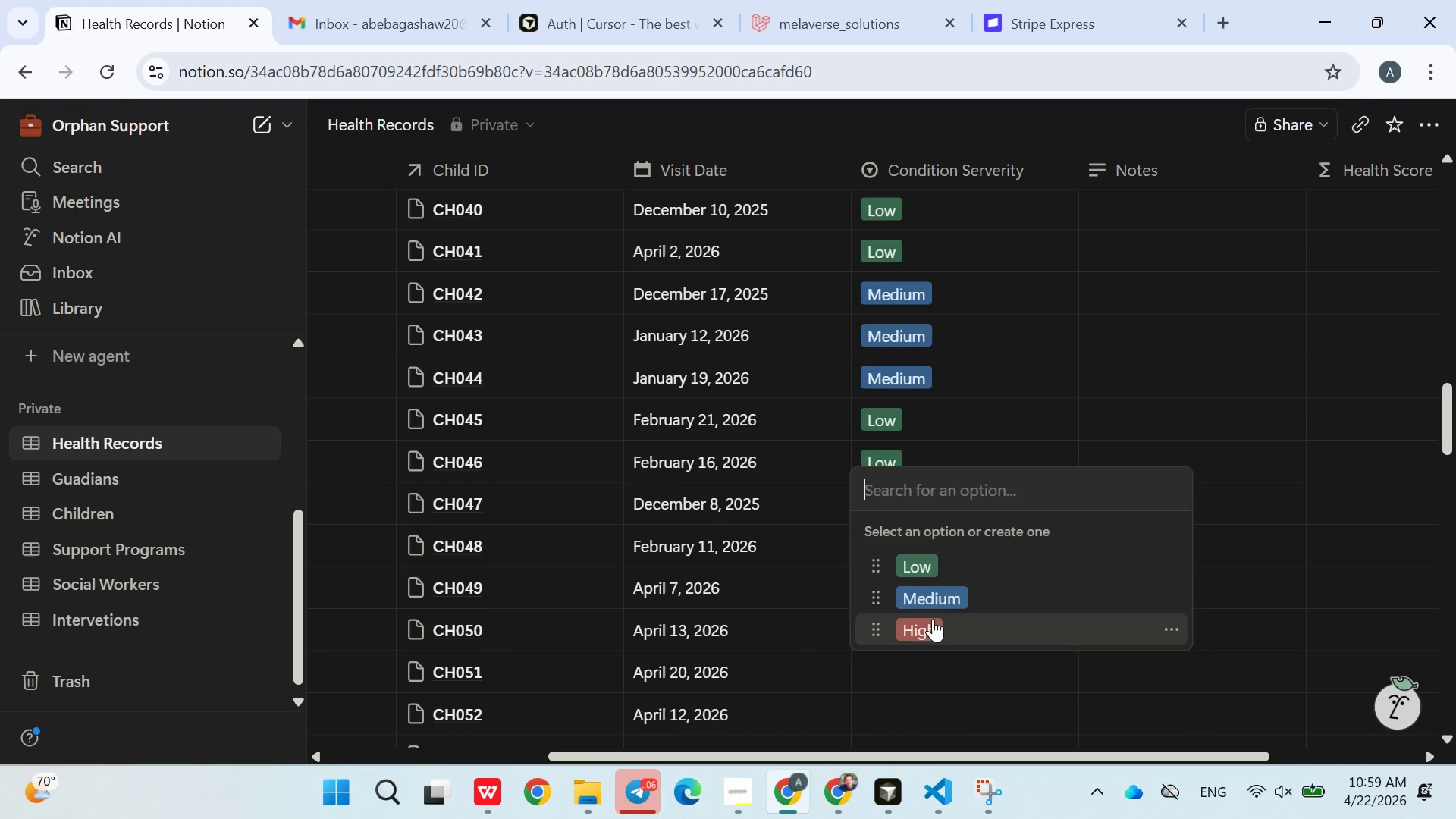 
left_click([935, 598])
 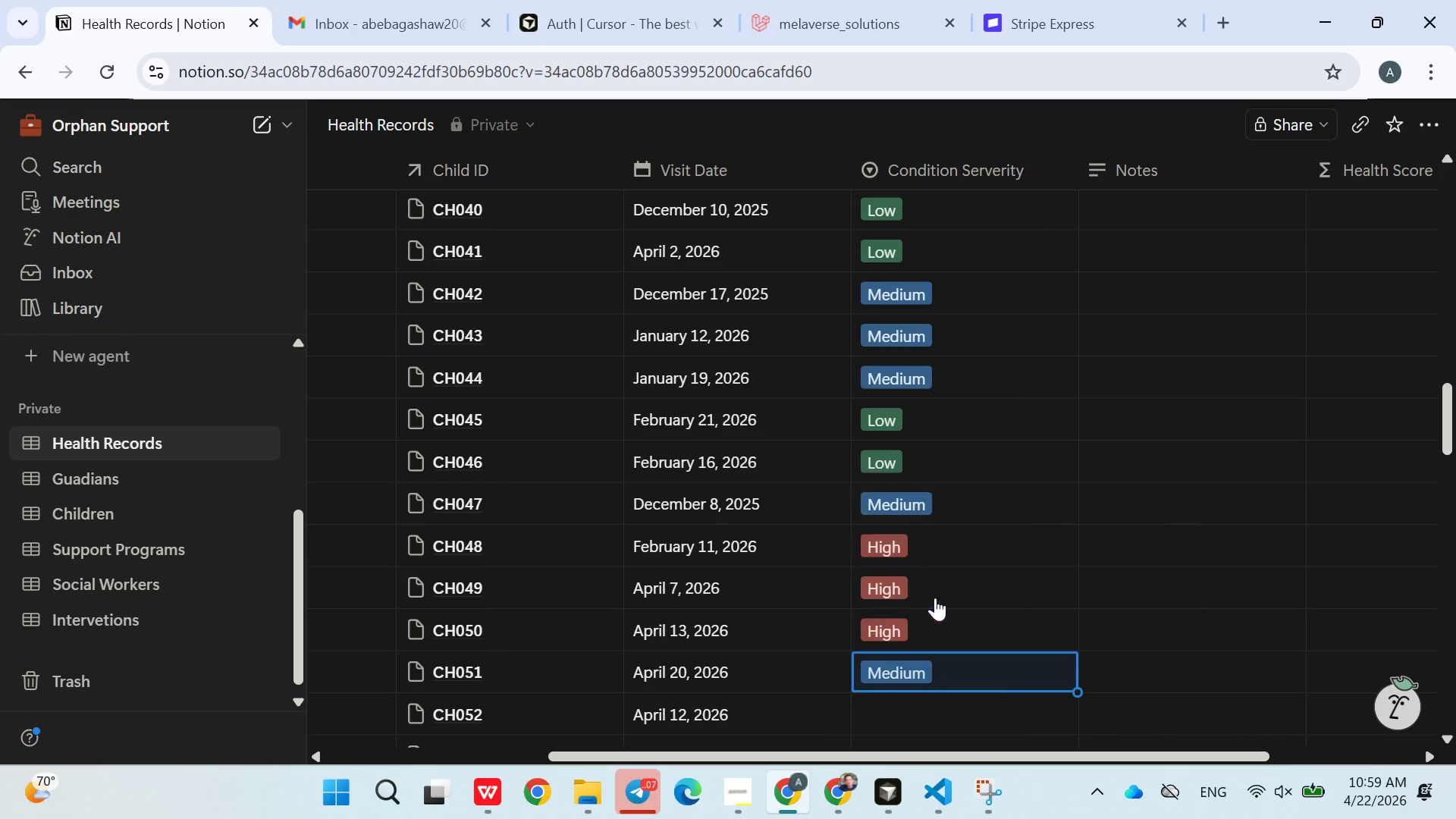 
left_click([988, 685])
 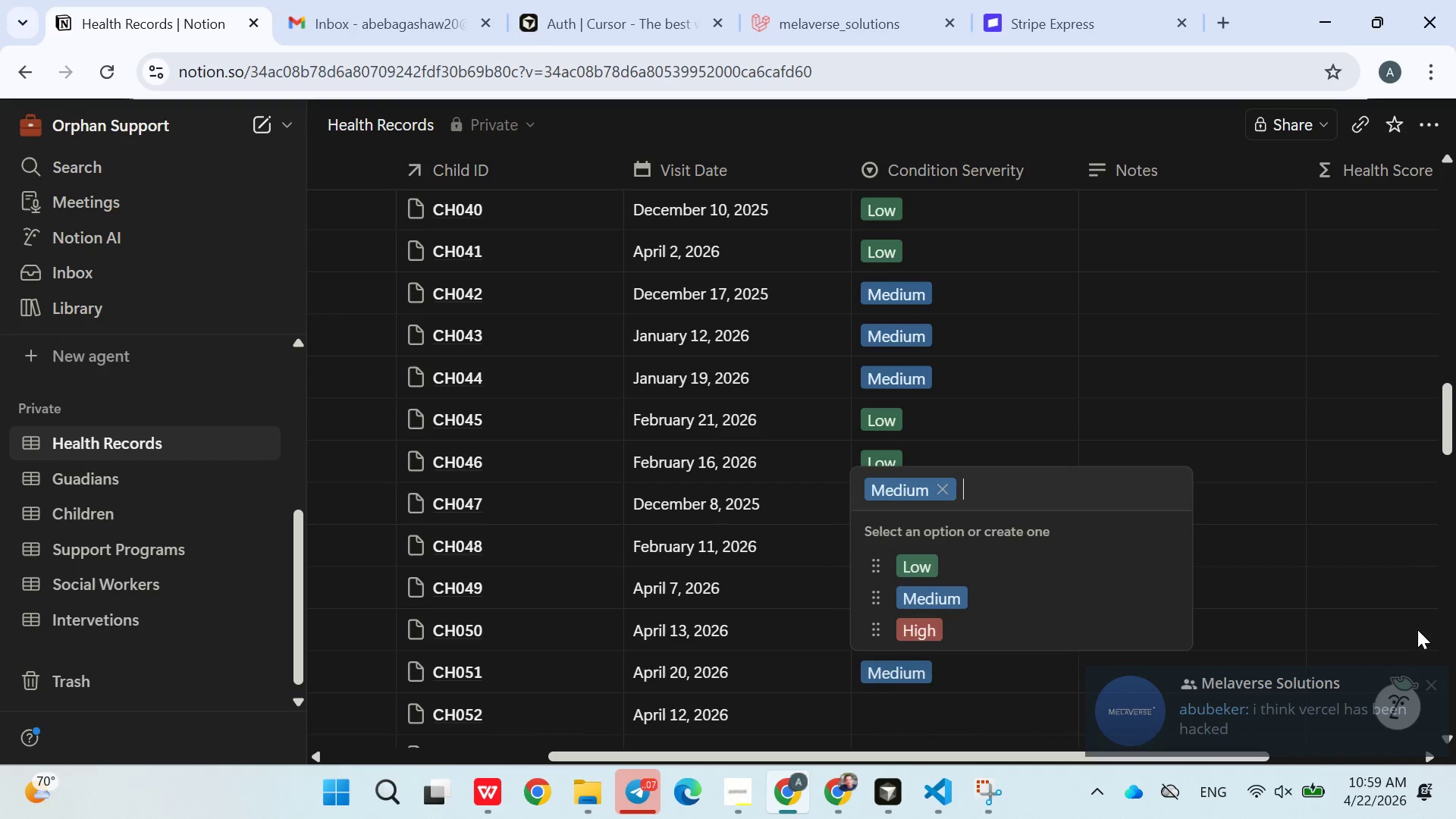 
wait(6.34)
 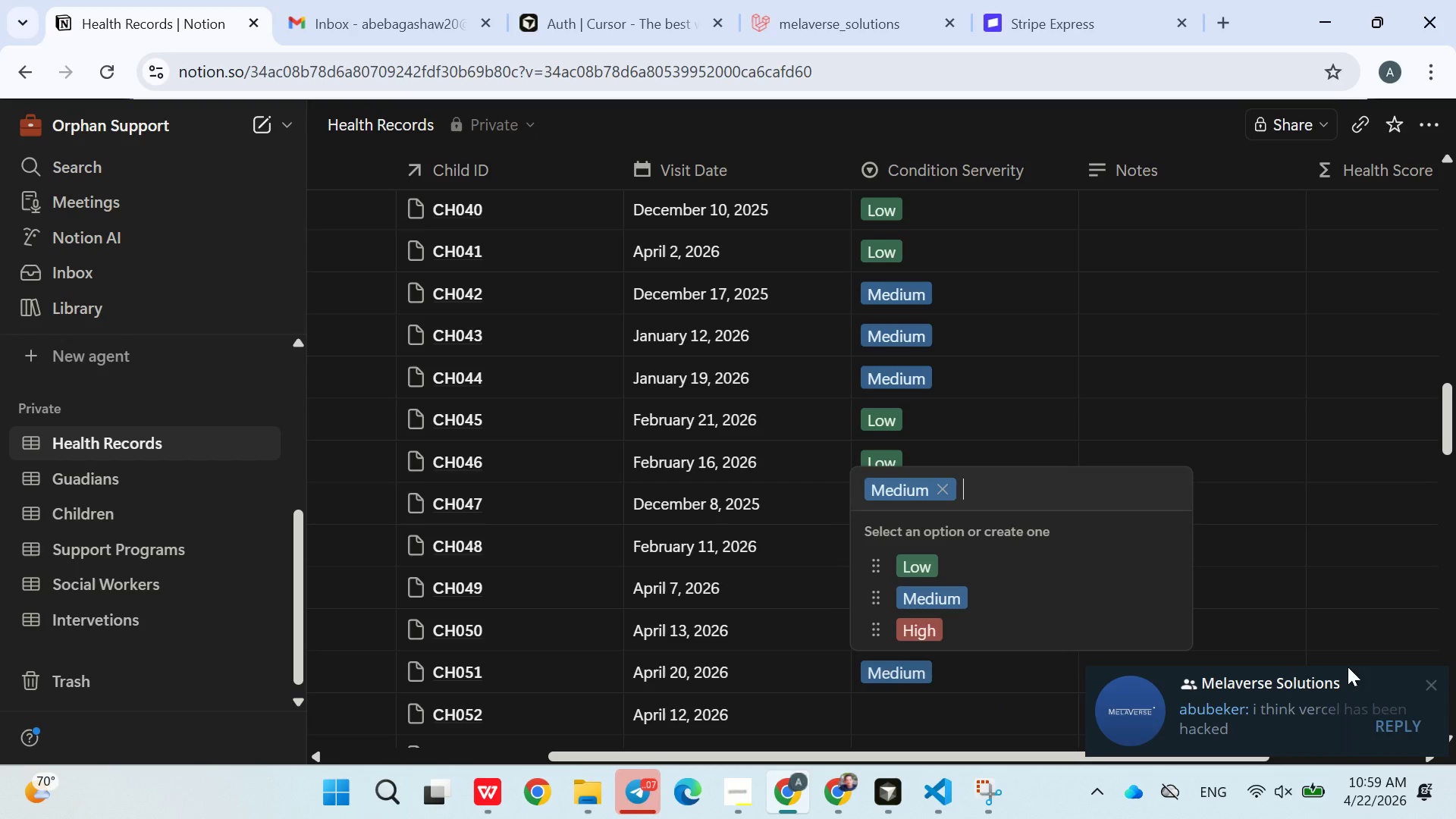 
left_click([1429, 675])
 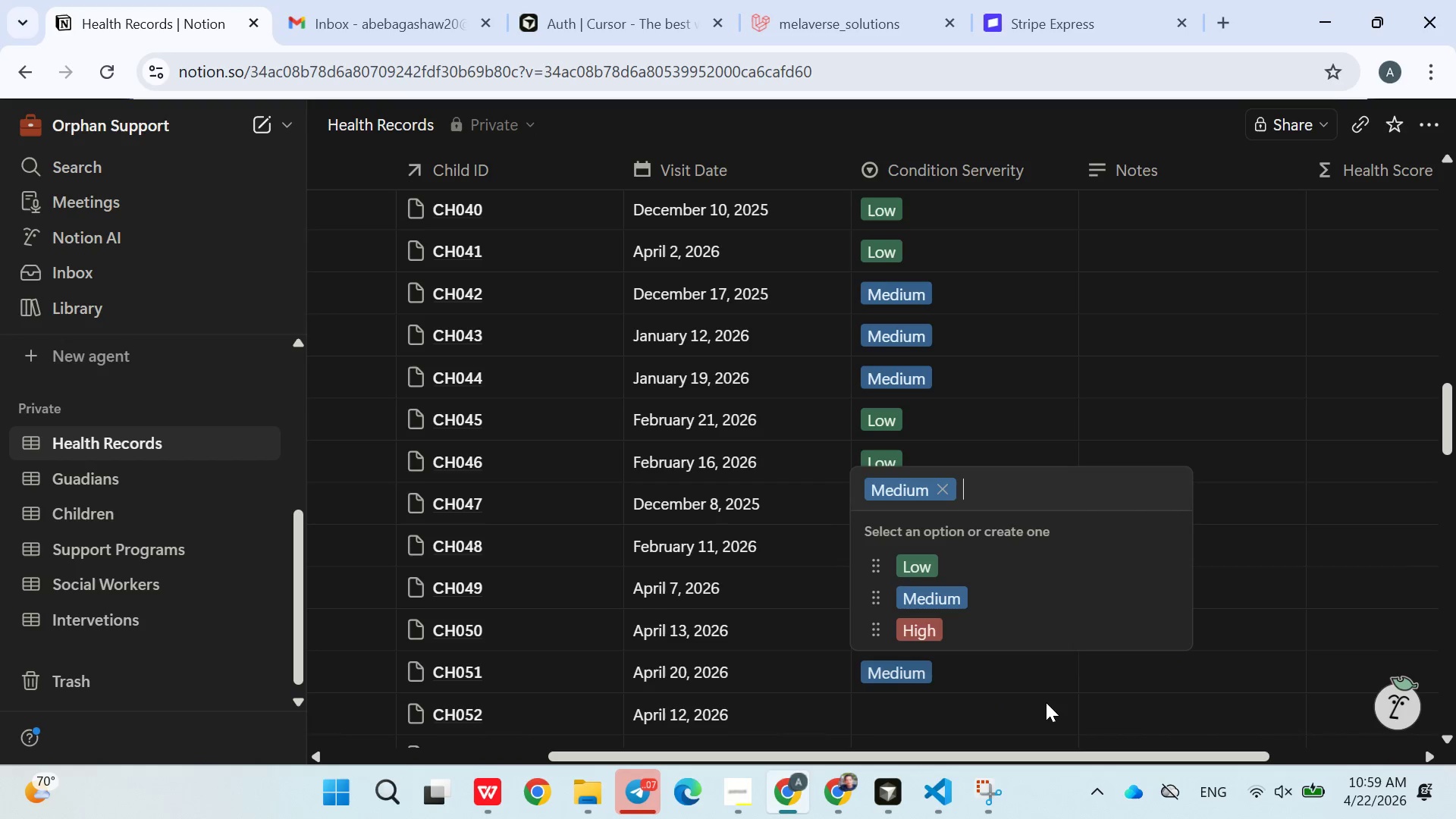 
left_click([1028, 711])
 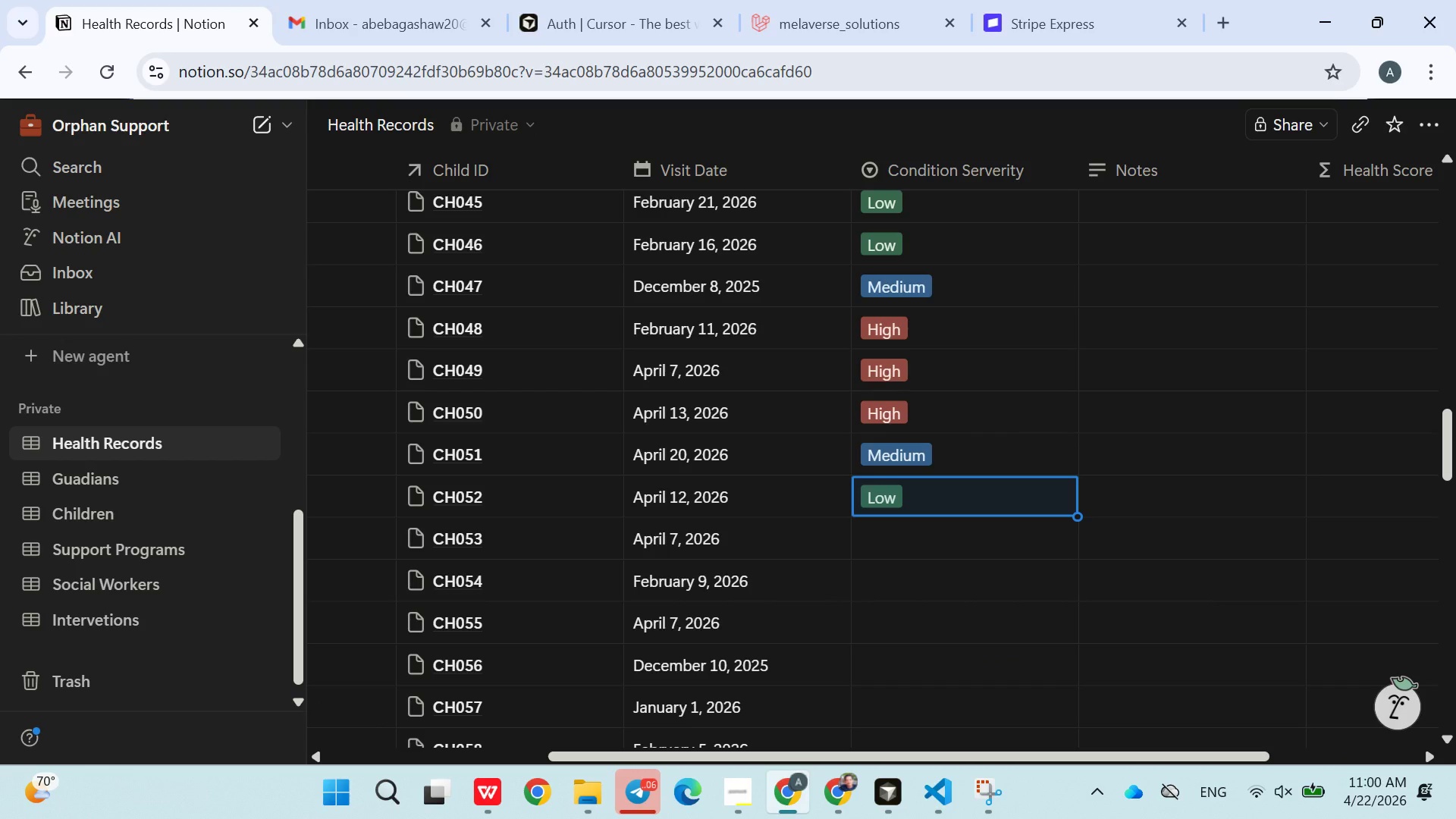 
wait(23.91)
 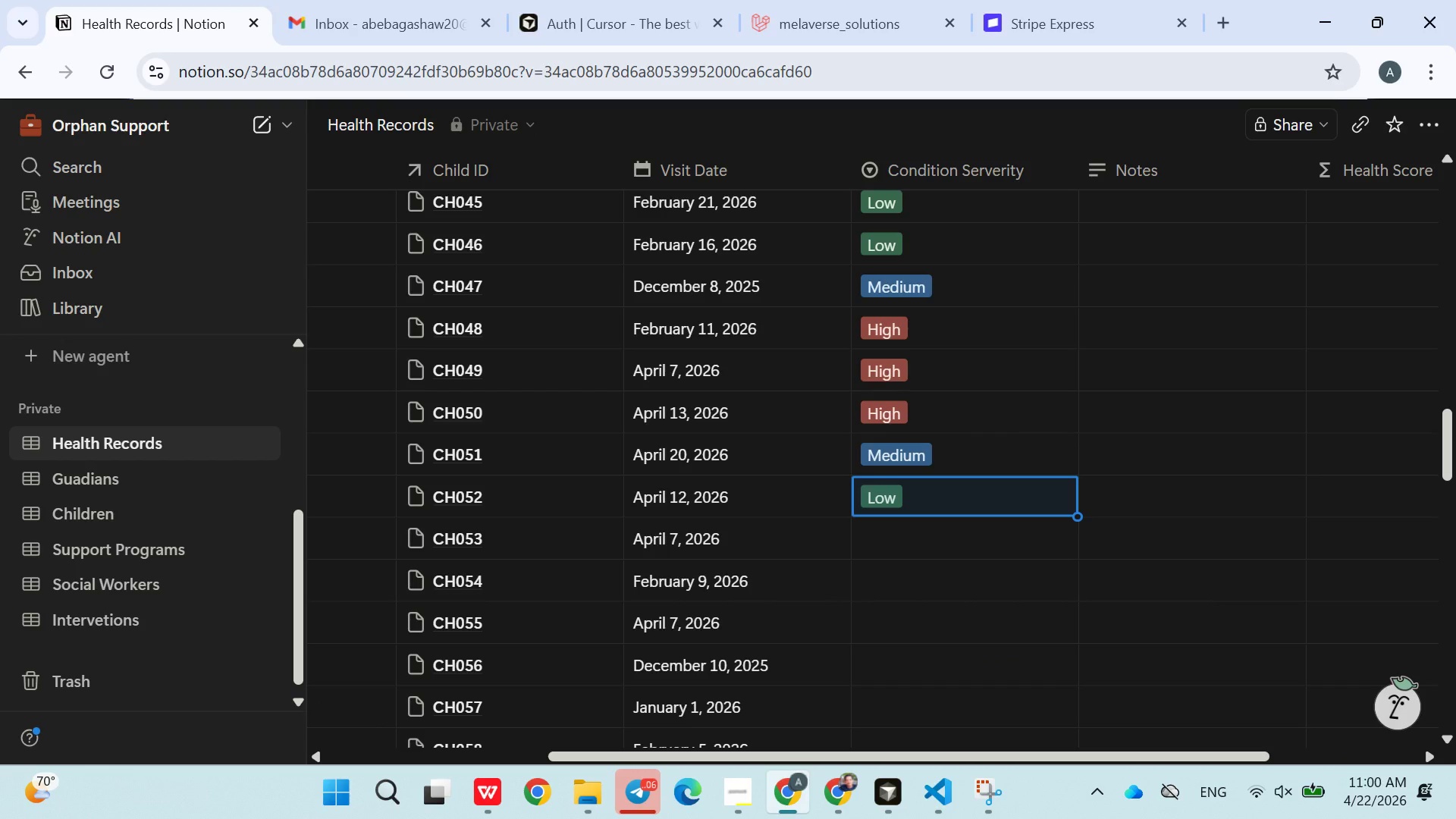 
left_click([853, 321])
 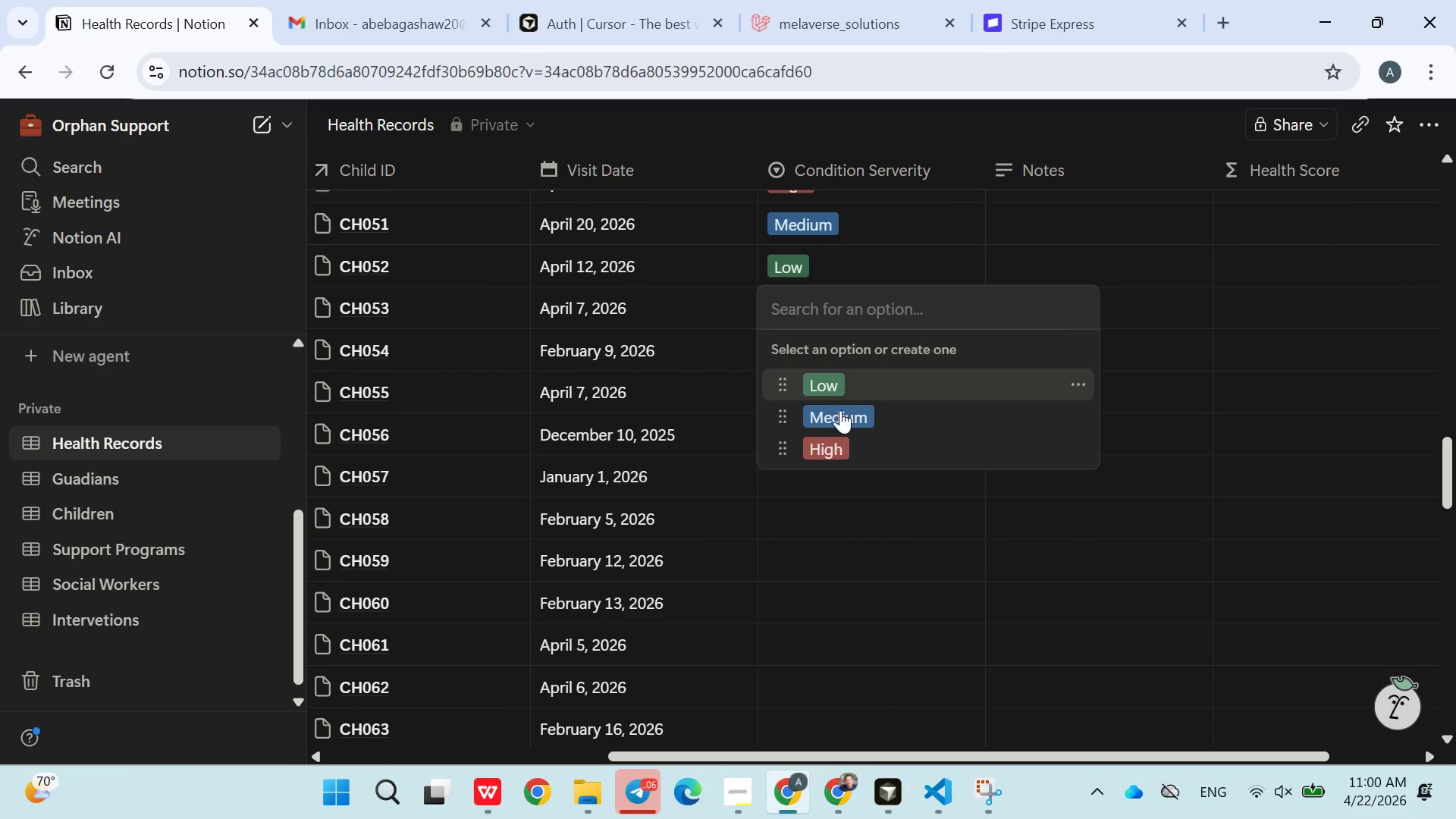 
left_click([840, 413])
 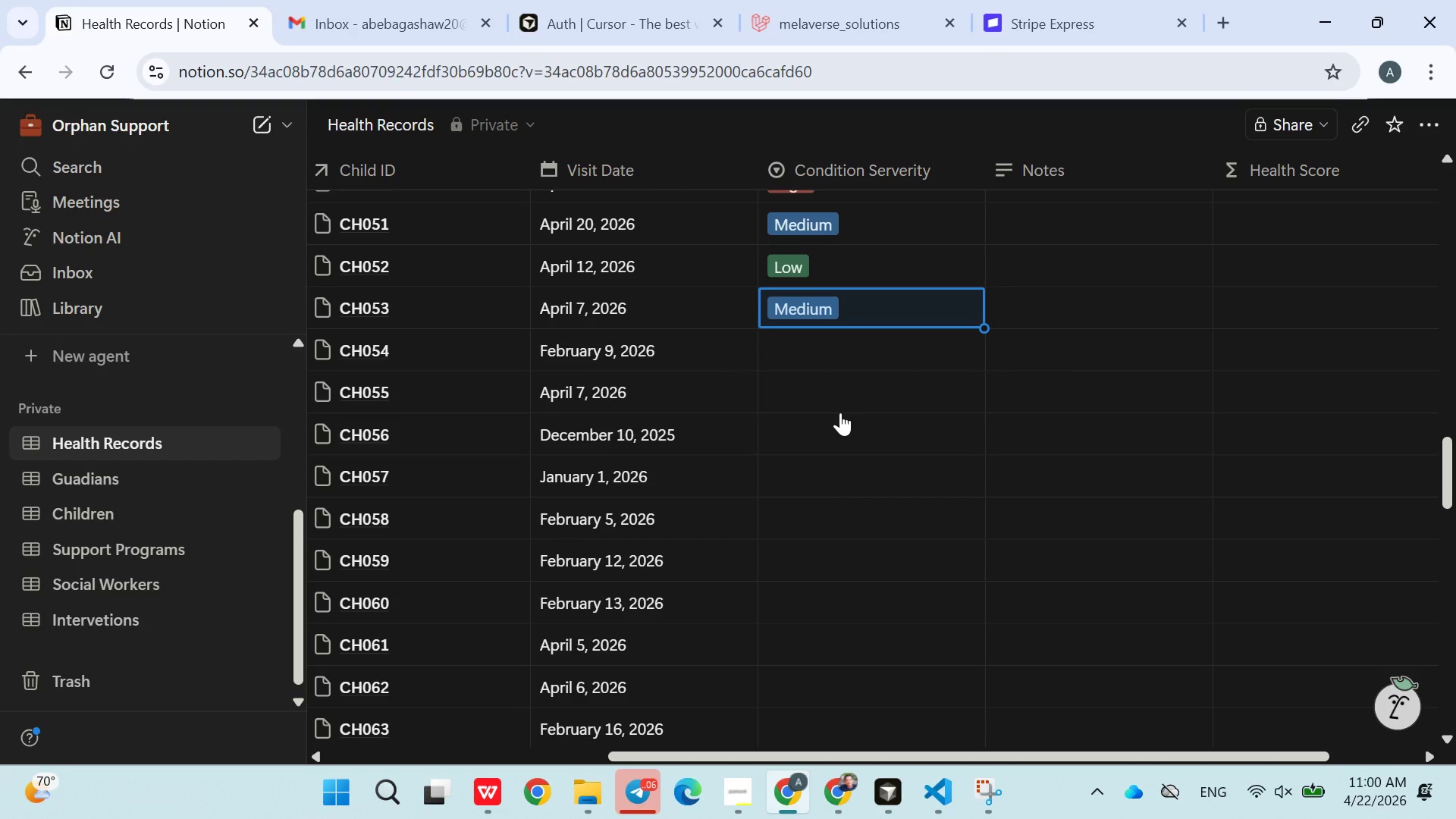 
left_click([1025, 24])
 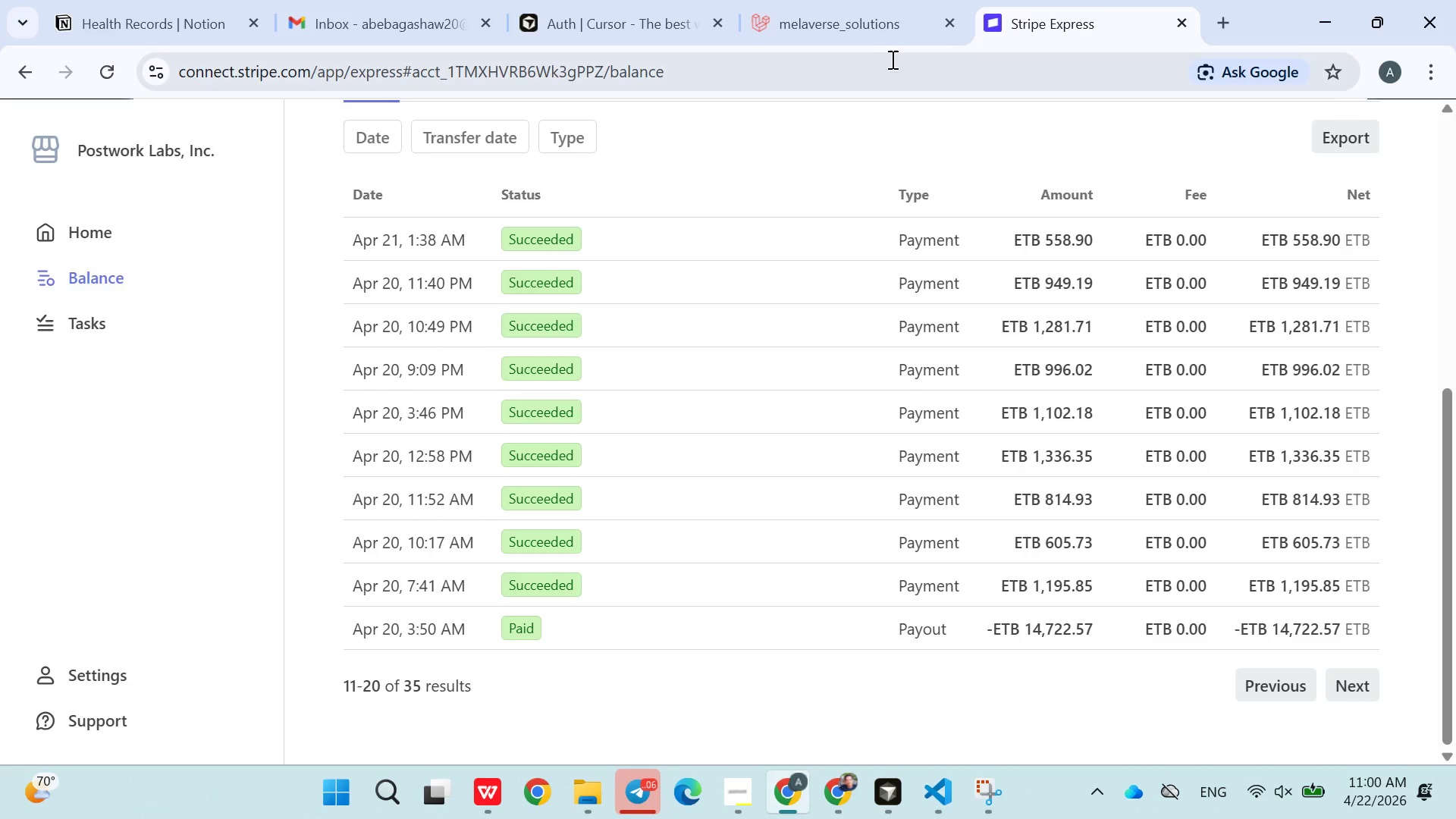 
left_click([883, 63])
 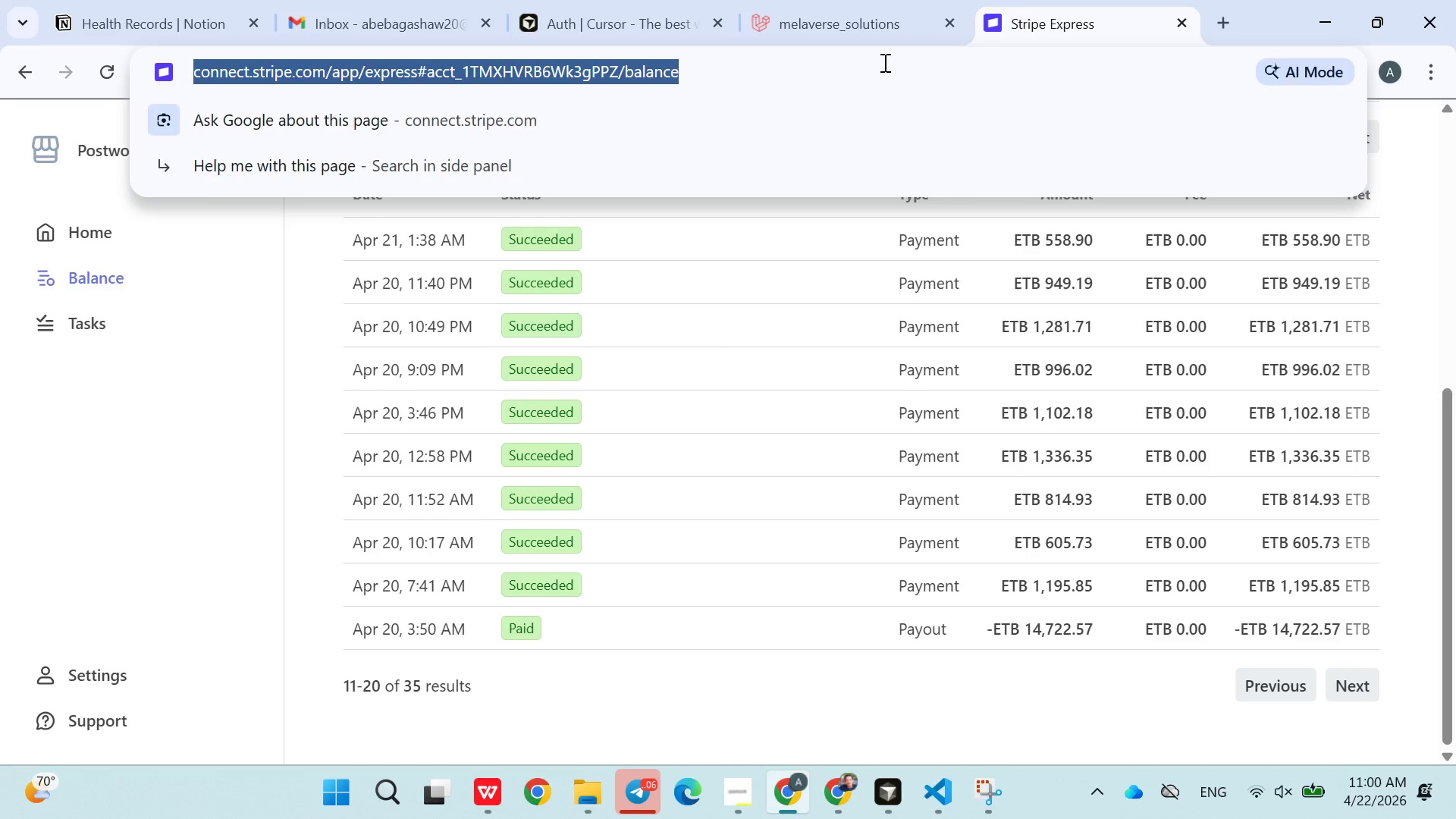 
type(vercel)
 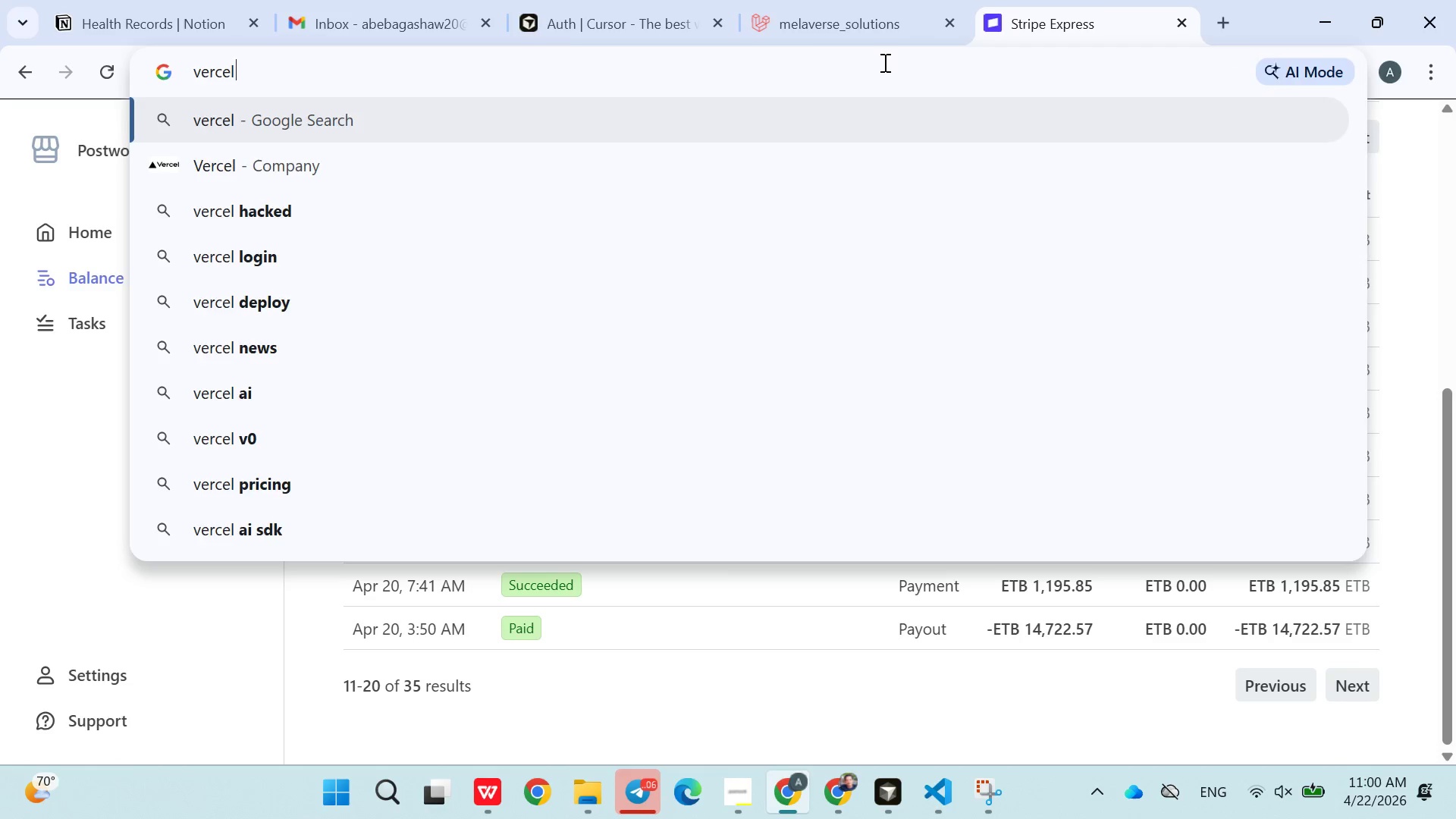 
key(Enter)
 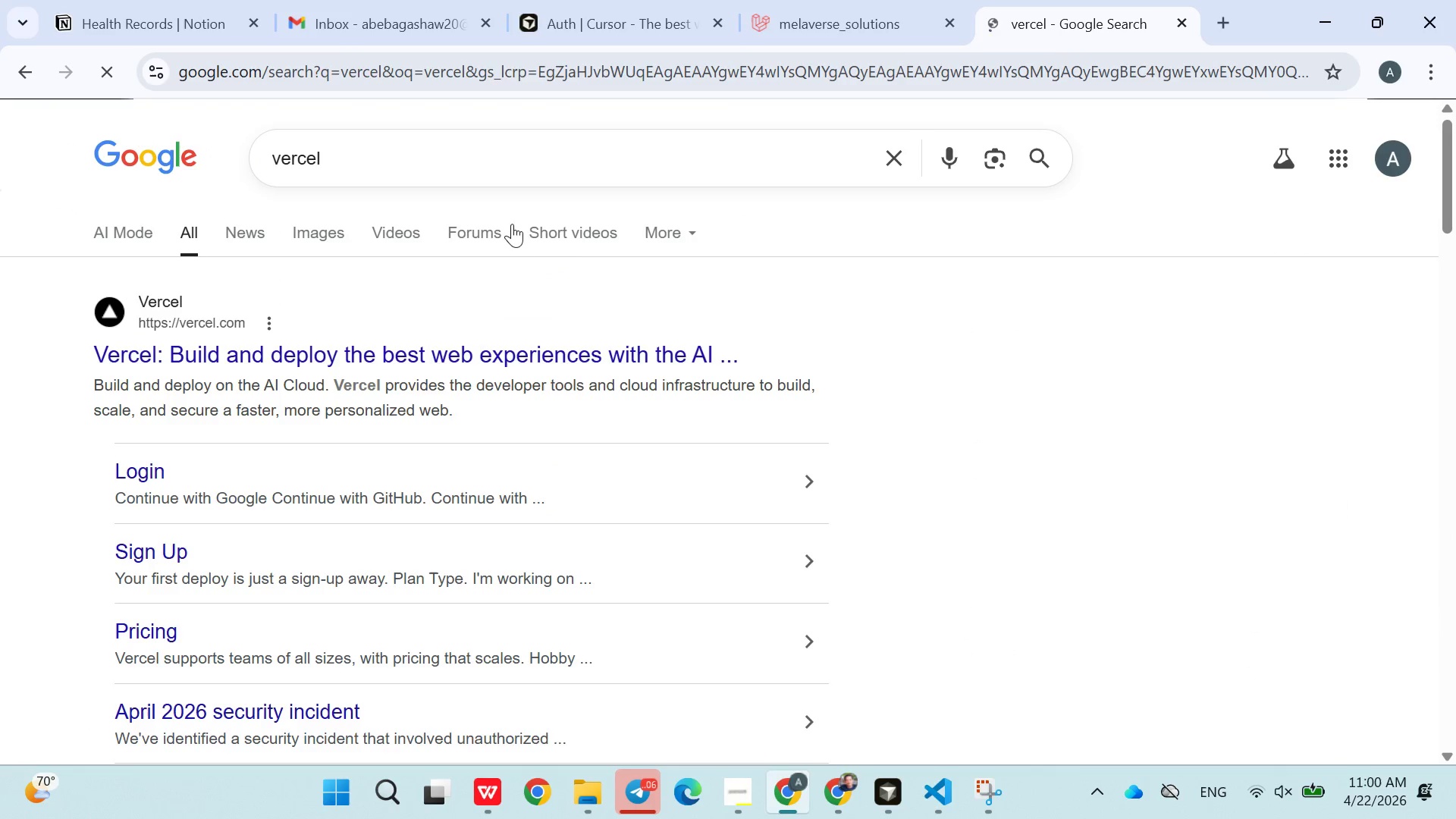 
left_click([317, 355])
 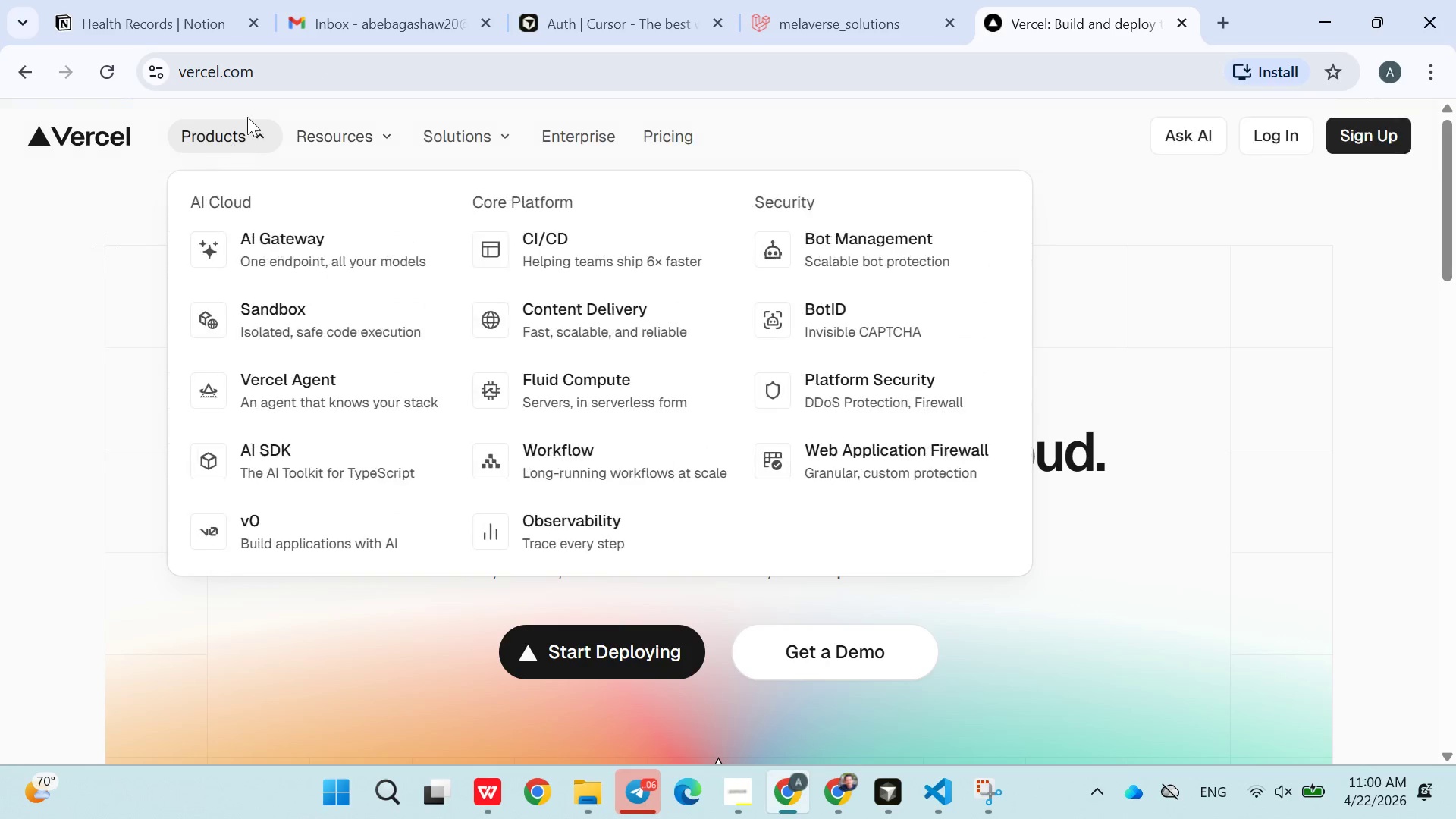 
wait(5.47)
 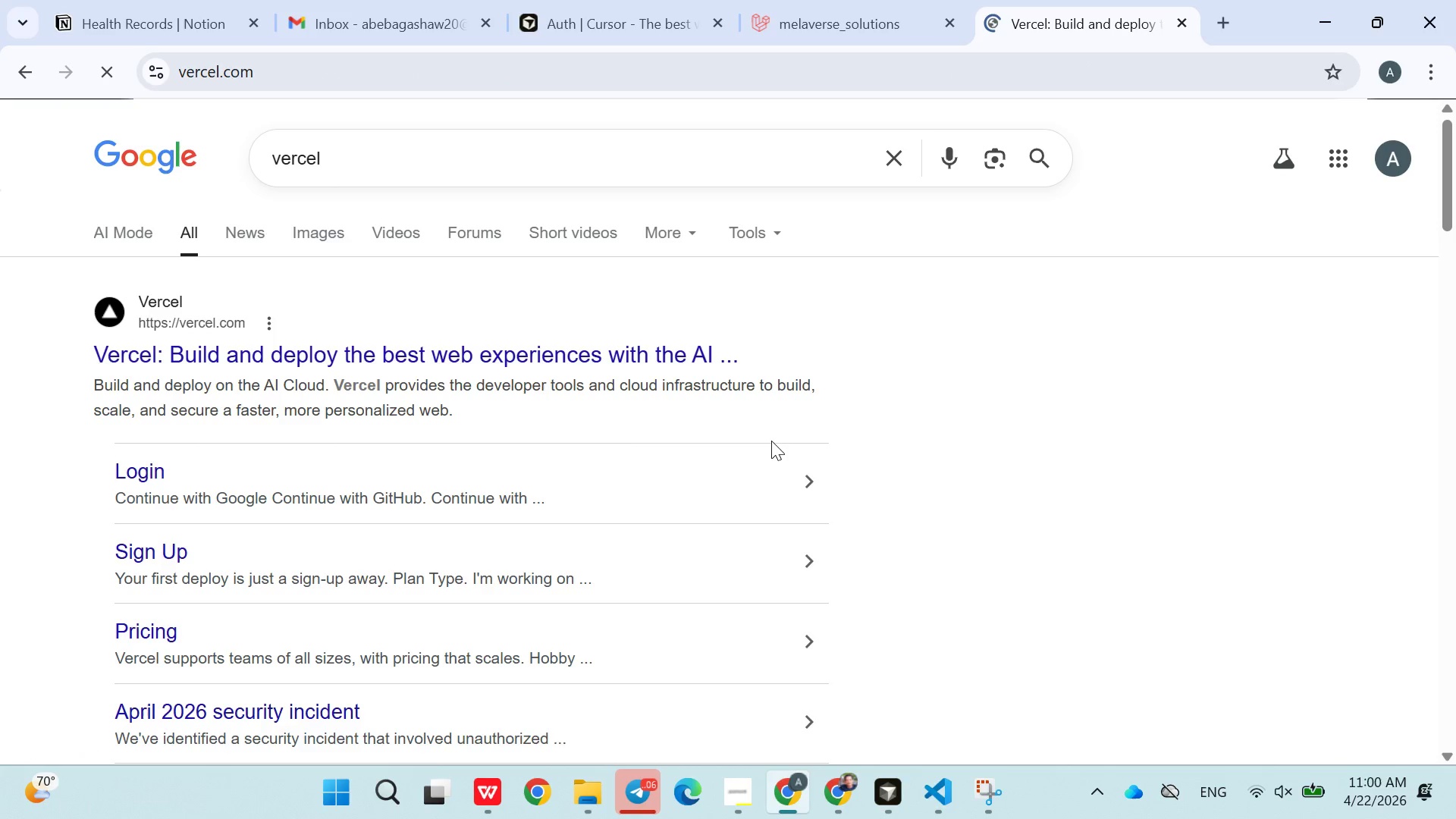 
left_click([1245, 132])
 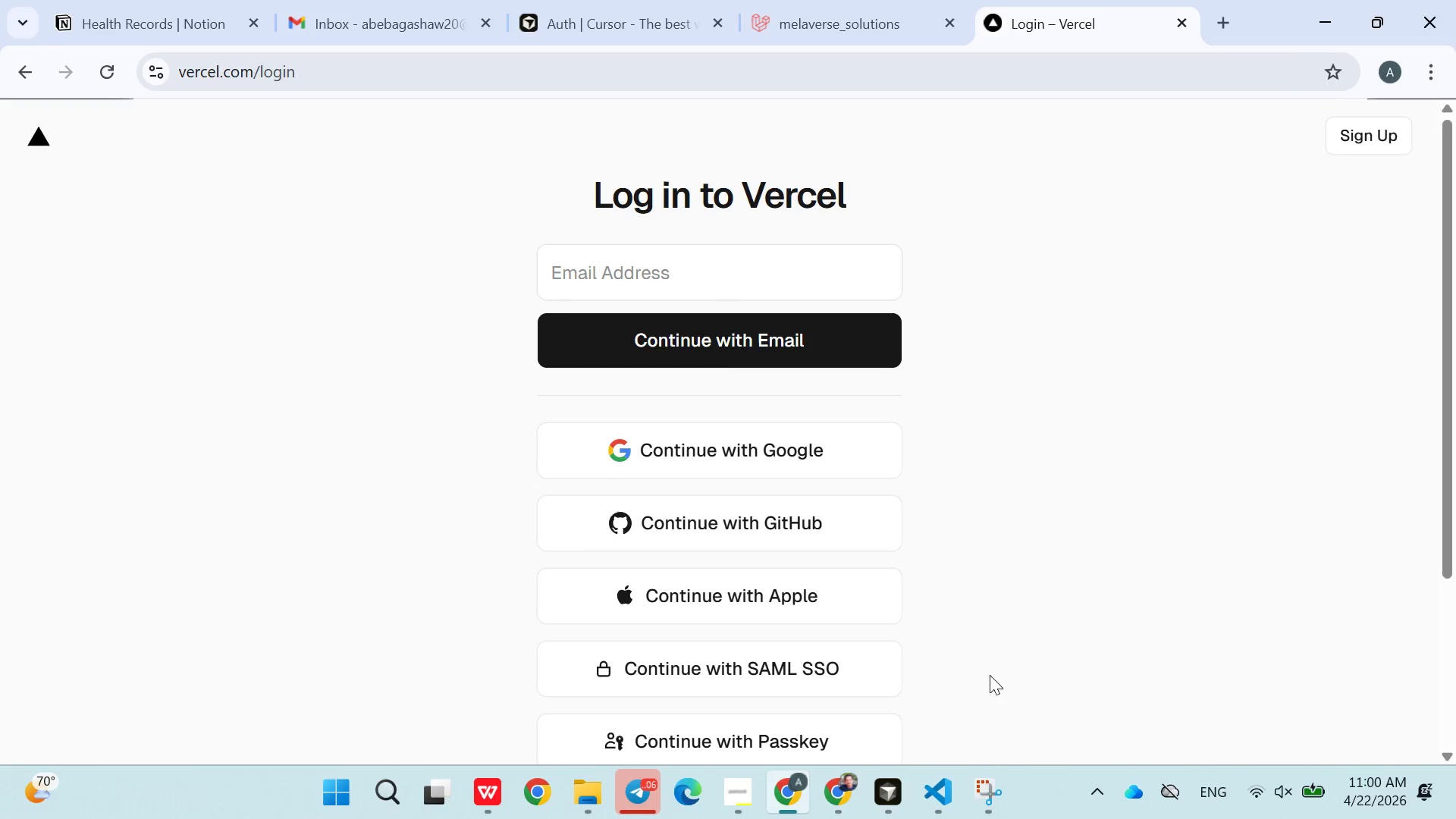 
left_click([824, 785])
 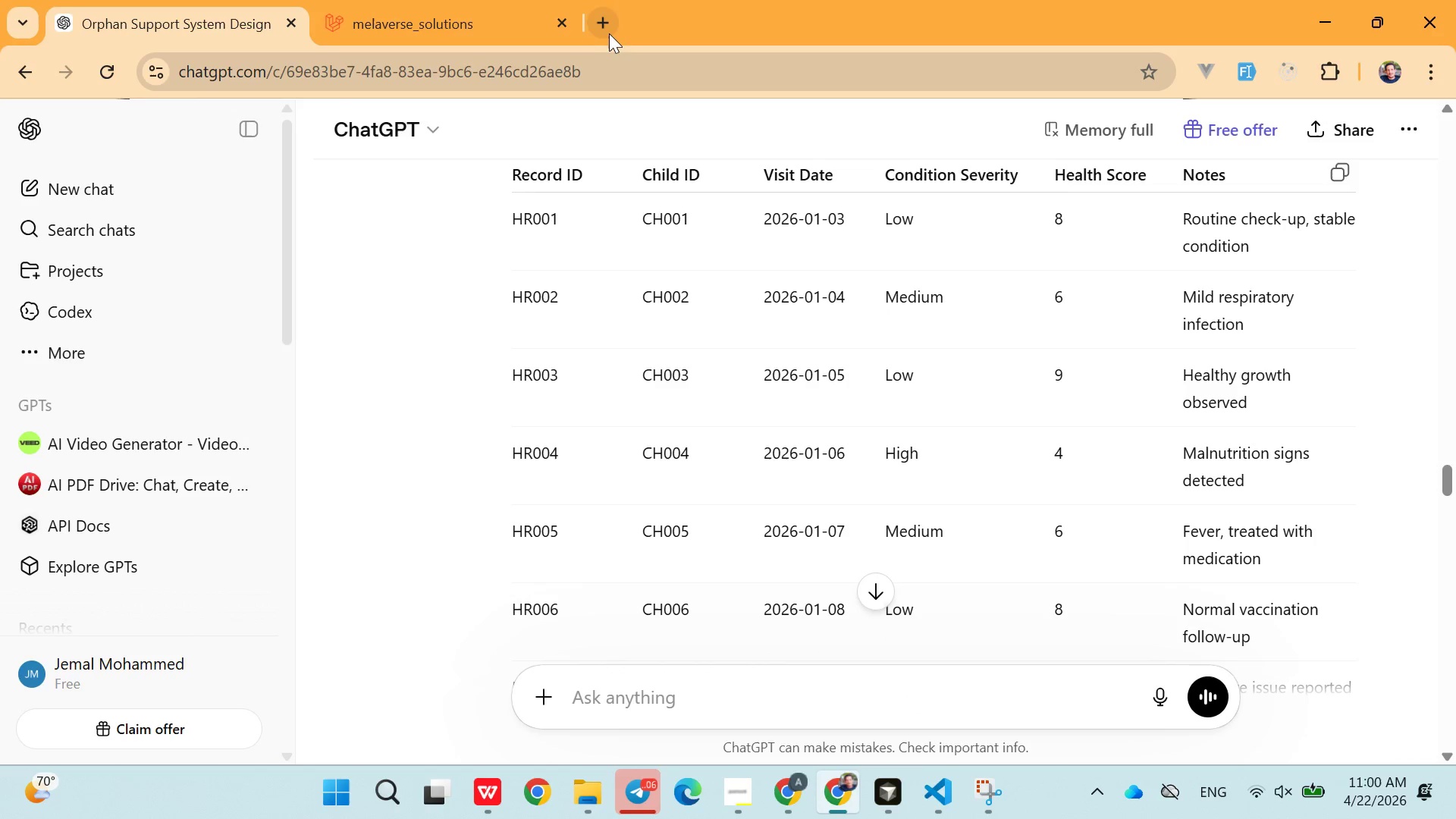 
left_click([612, 25])
 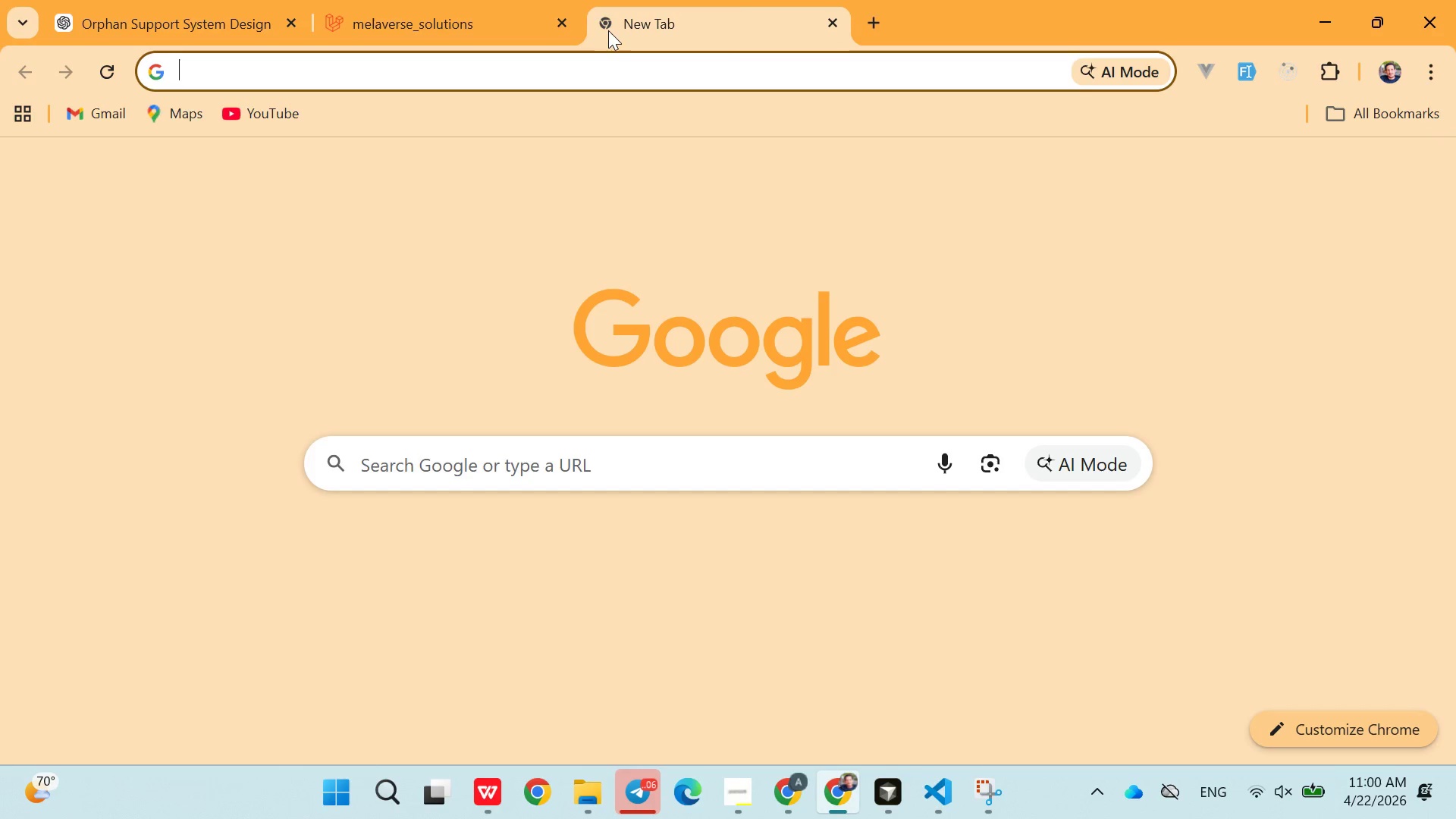 
type(vrcl)
 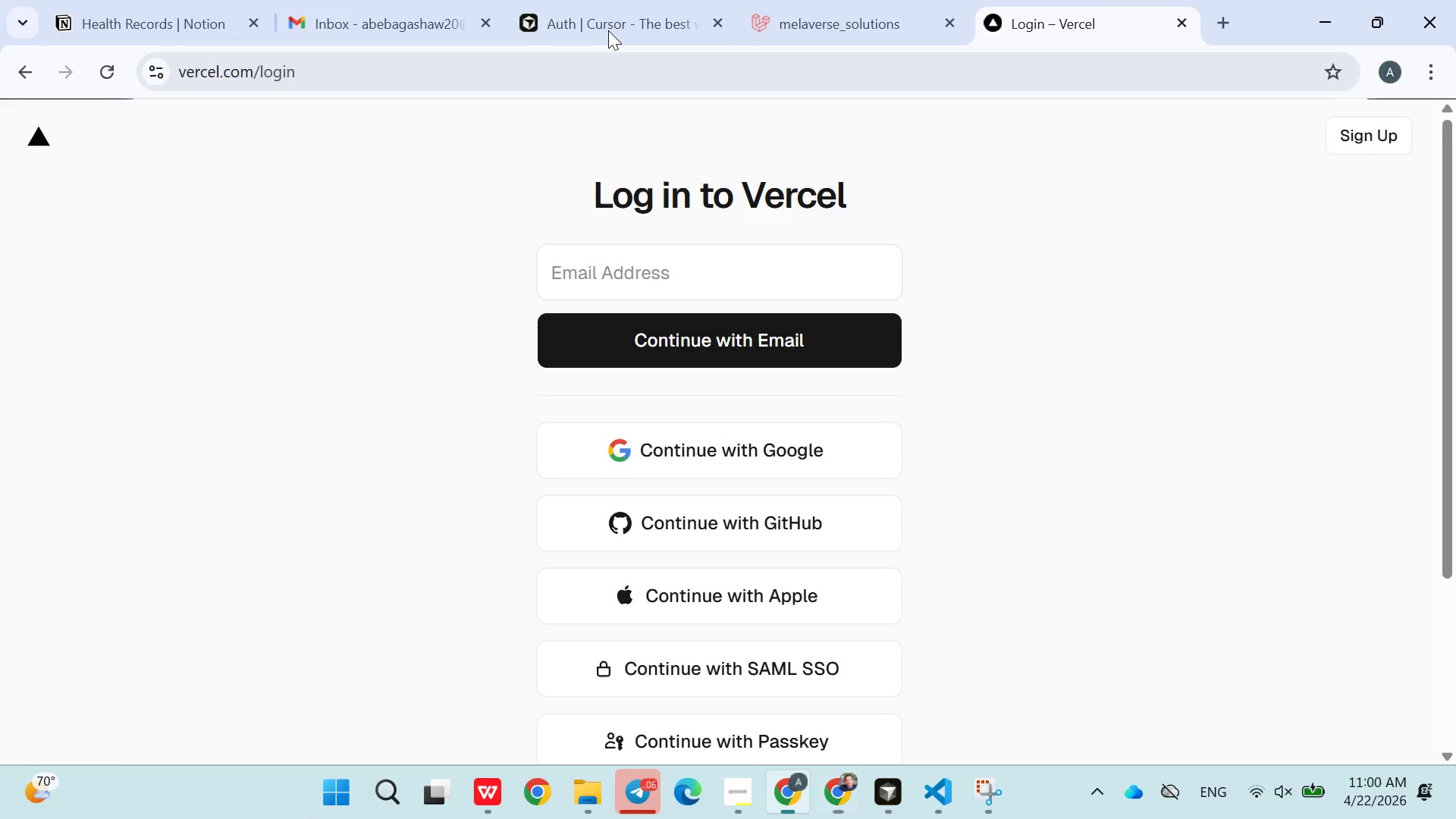 
hold_key(key=E, duration=0.73)
 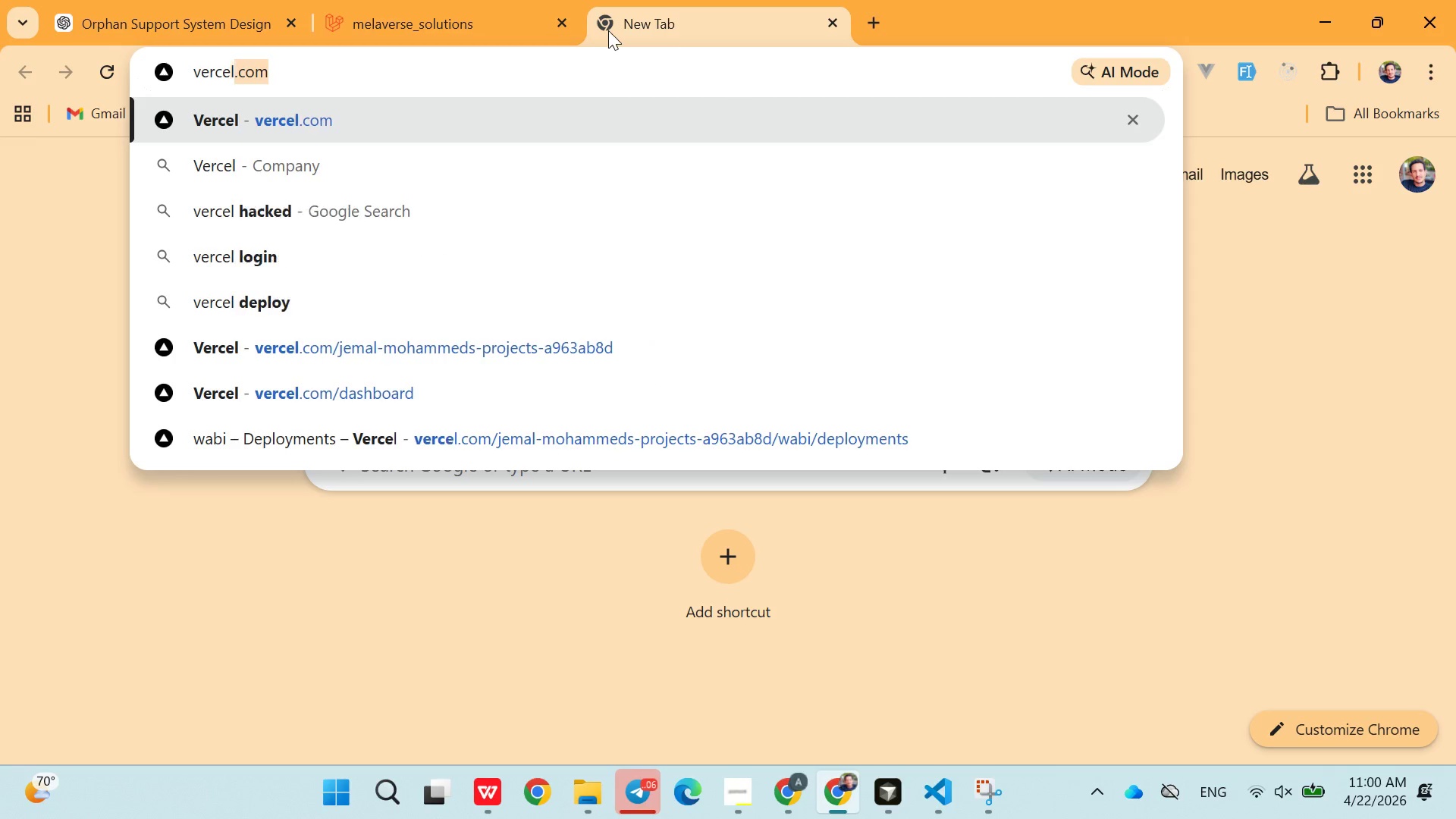 
key(Enter)
 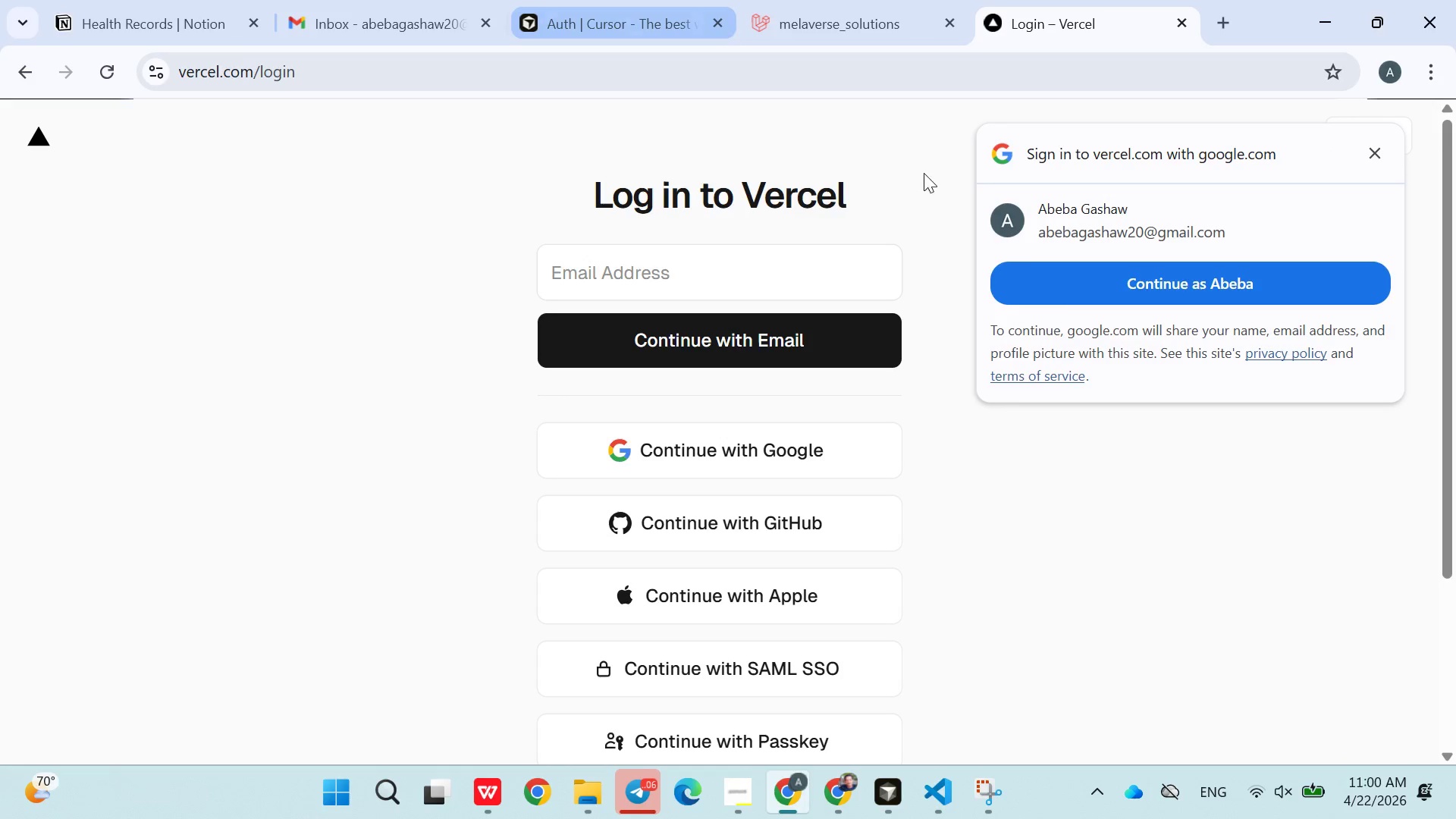 
left_click([1124, 276])
 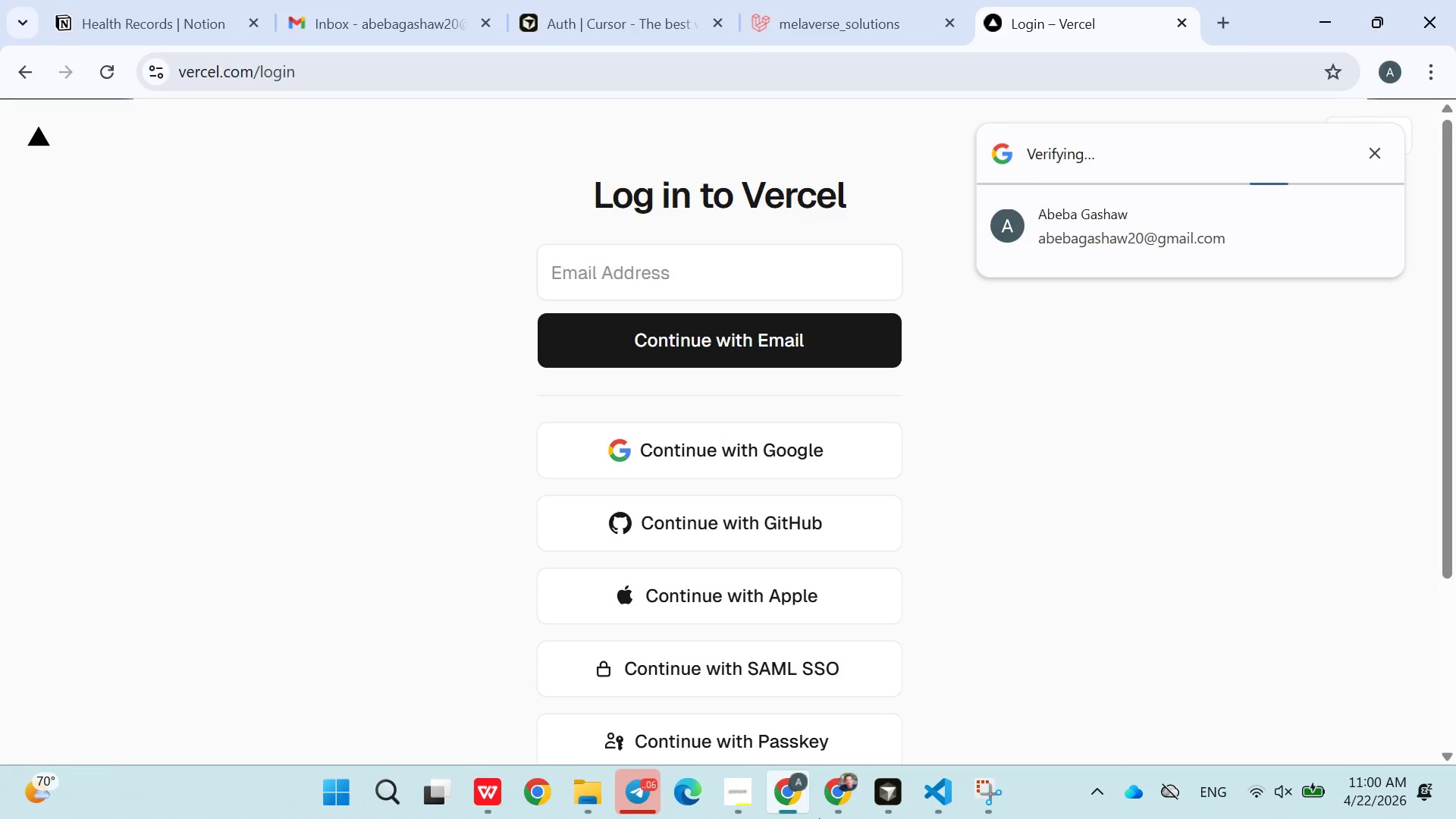 
left_click([847, 797])
 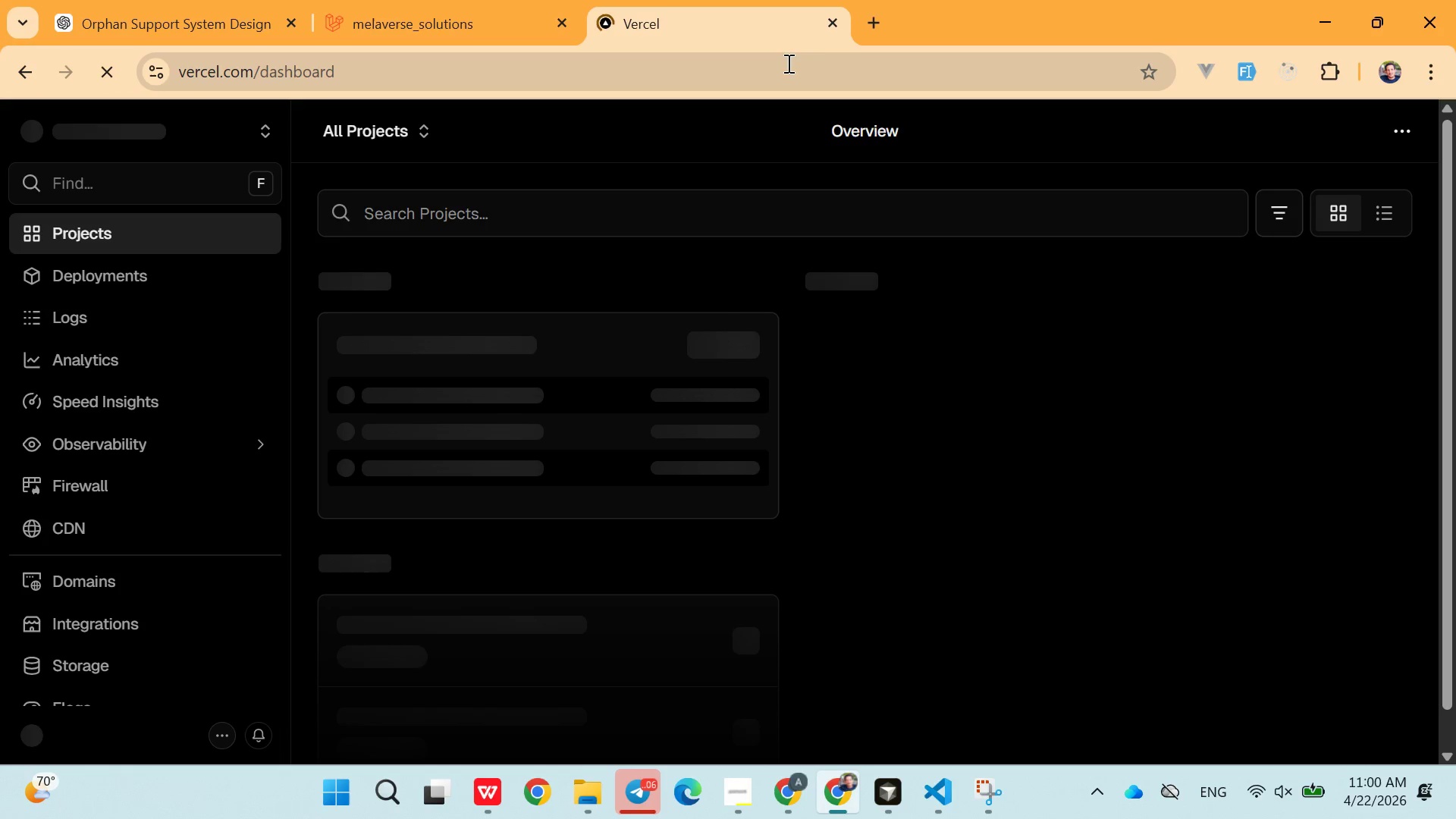 
left_click([881, 20])
 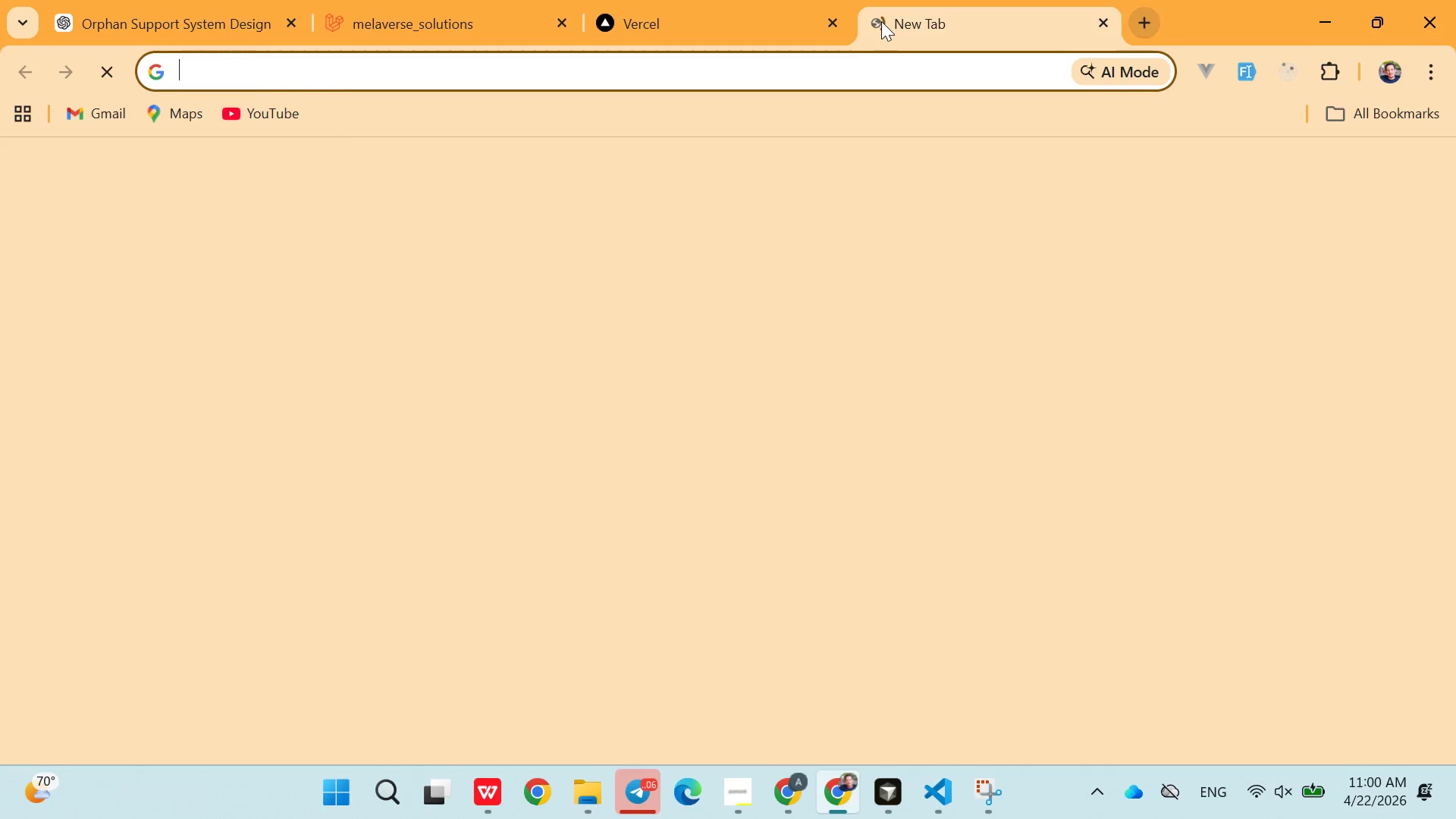 
type(je)
 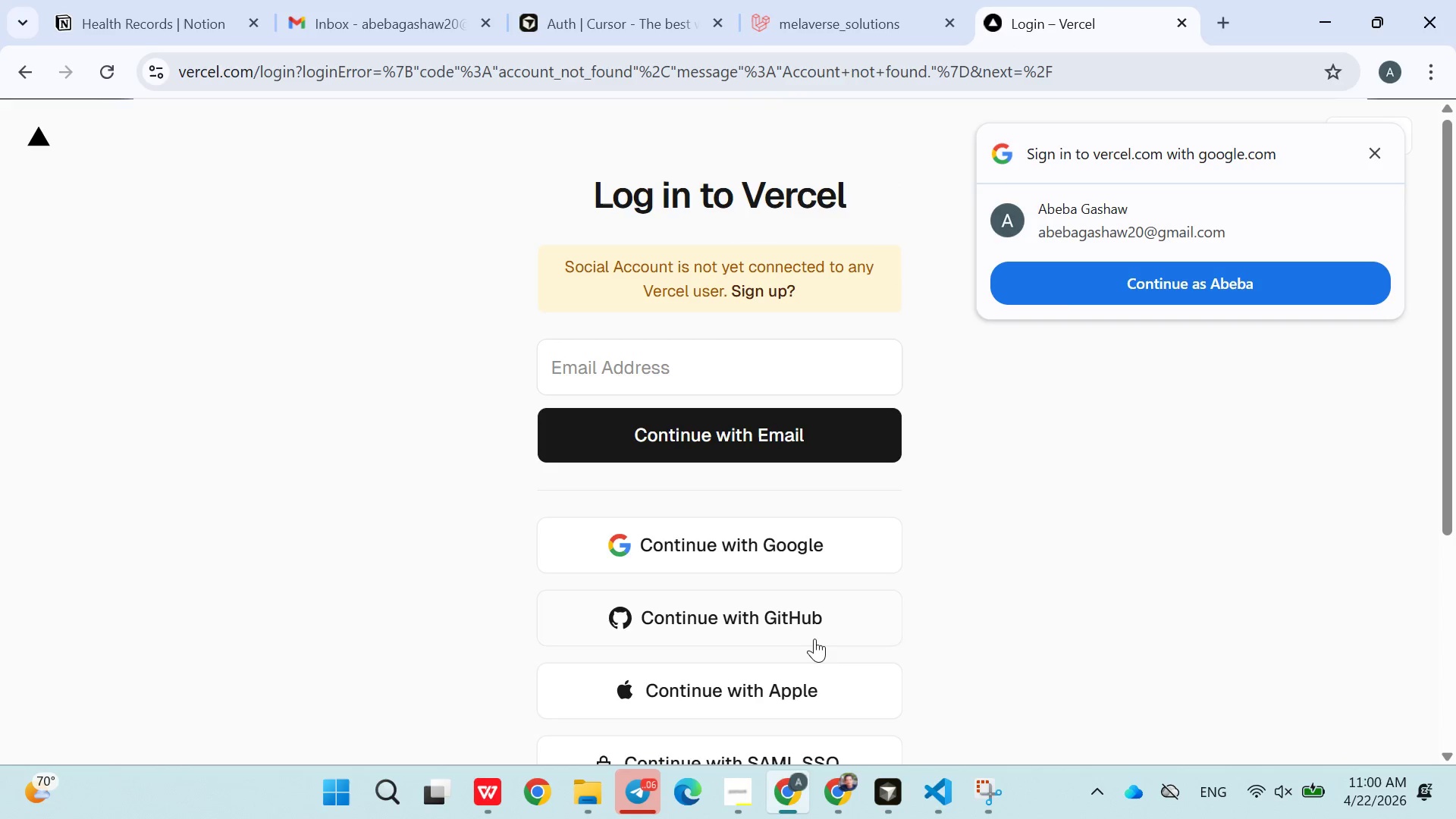 
left_click([843, 798])
 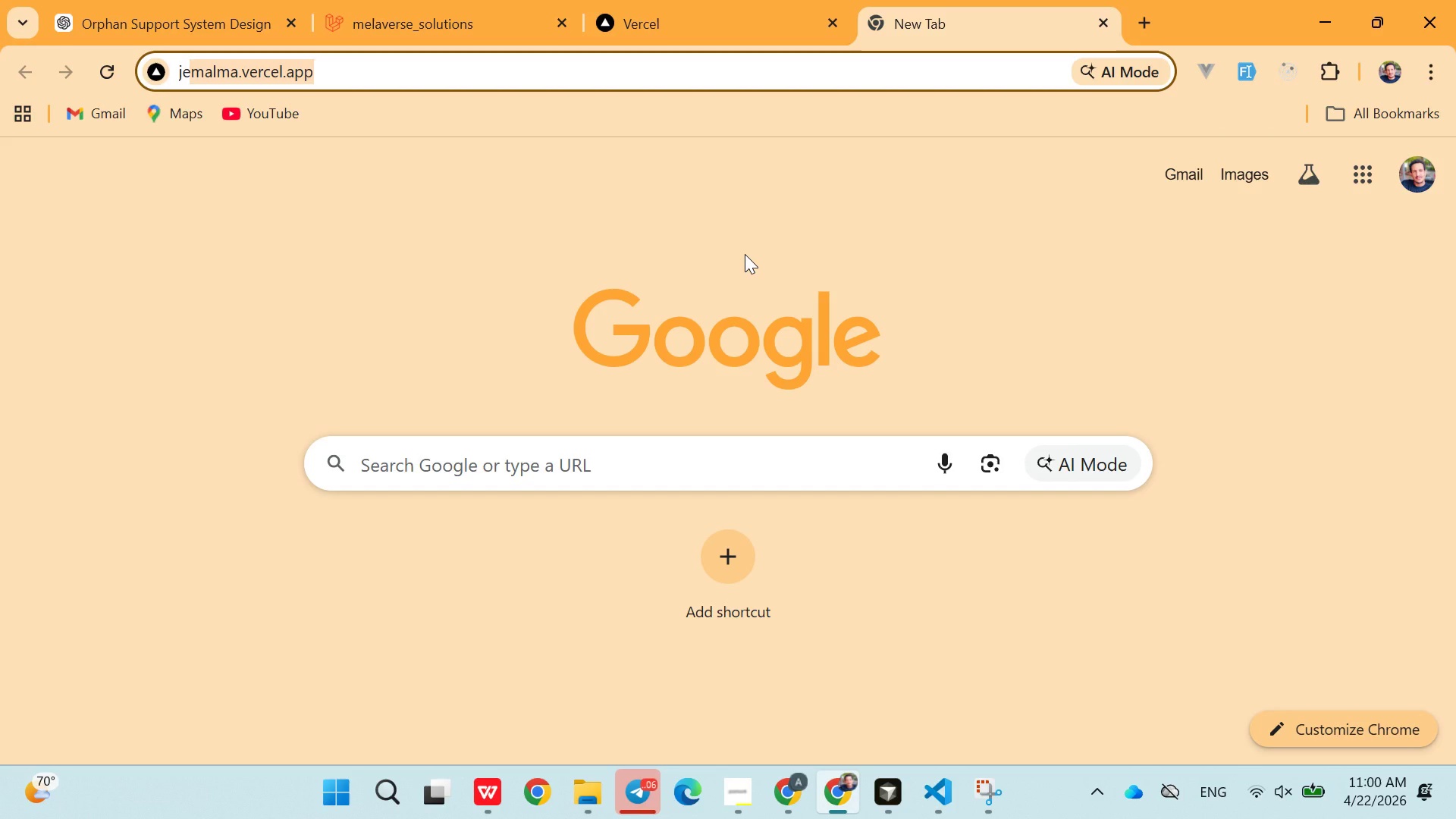 
key(Enter)
 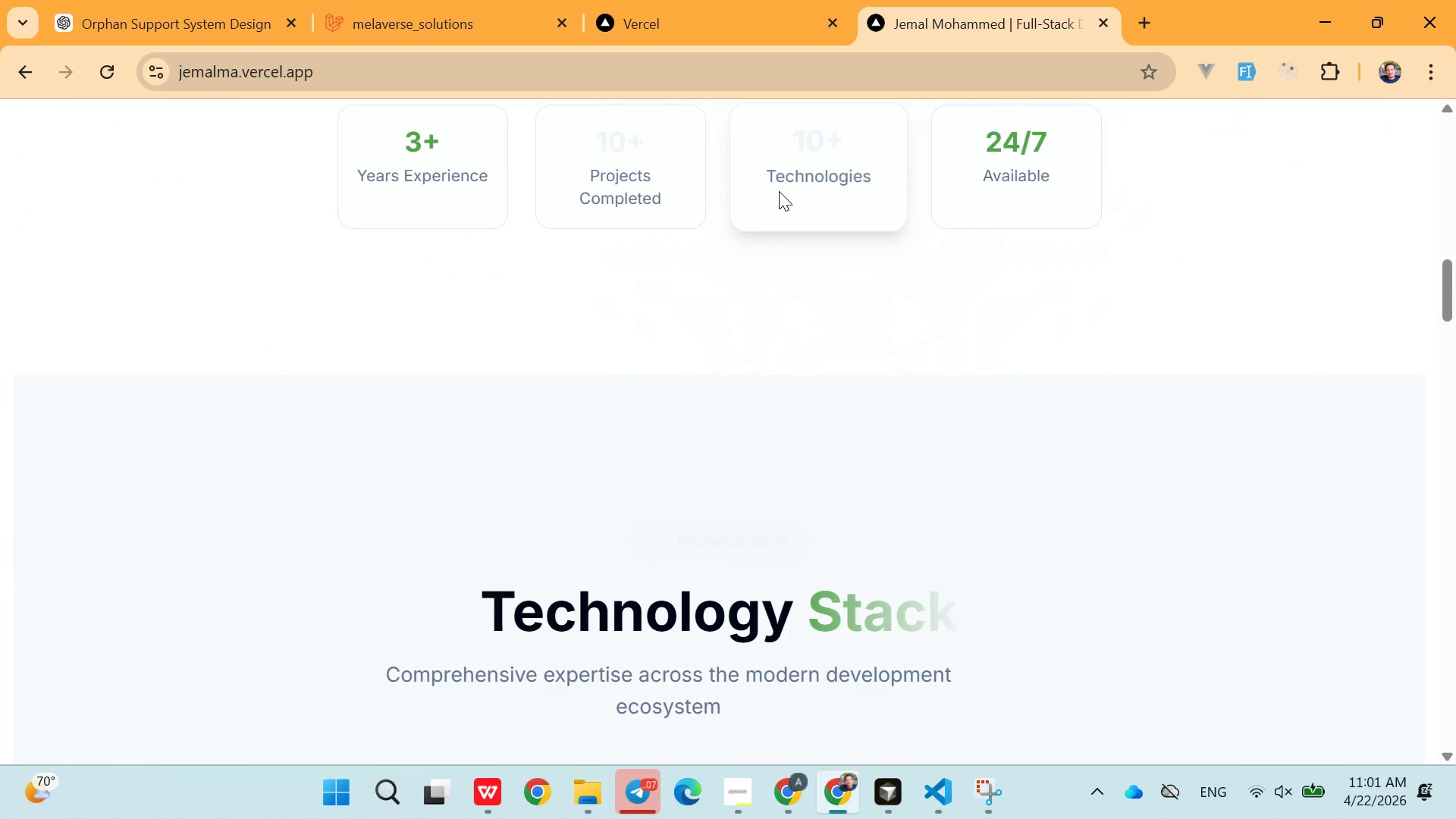 
wait(7.45)
 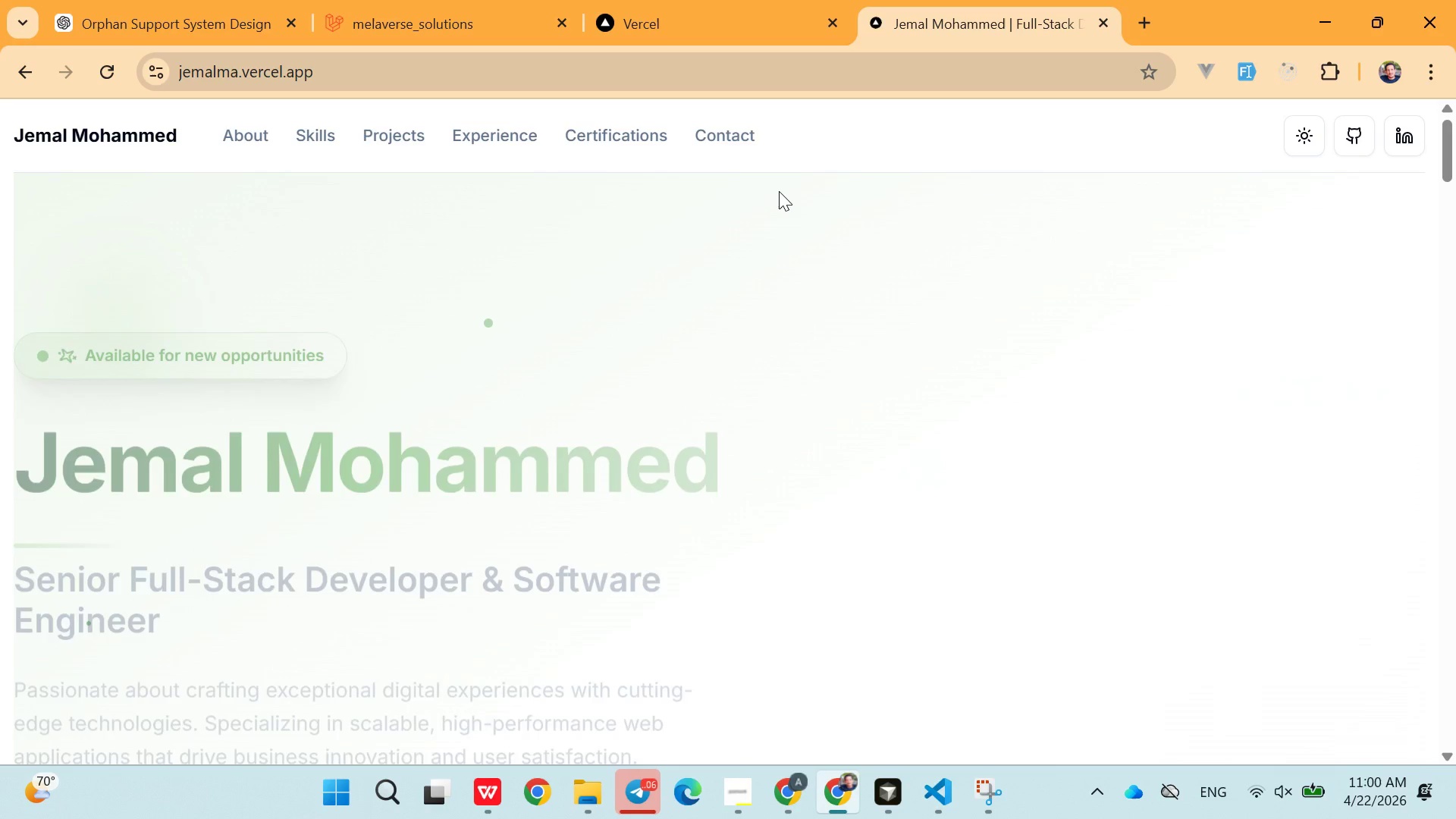 
scroll: coordinate [723, 393], scroll_direction: down, amount: 5.0
 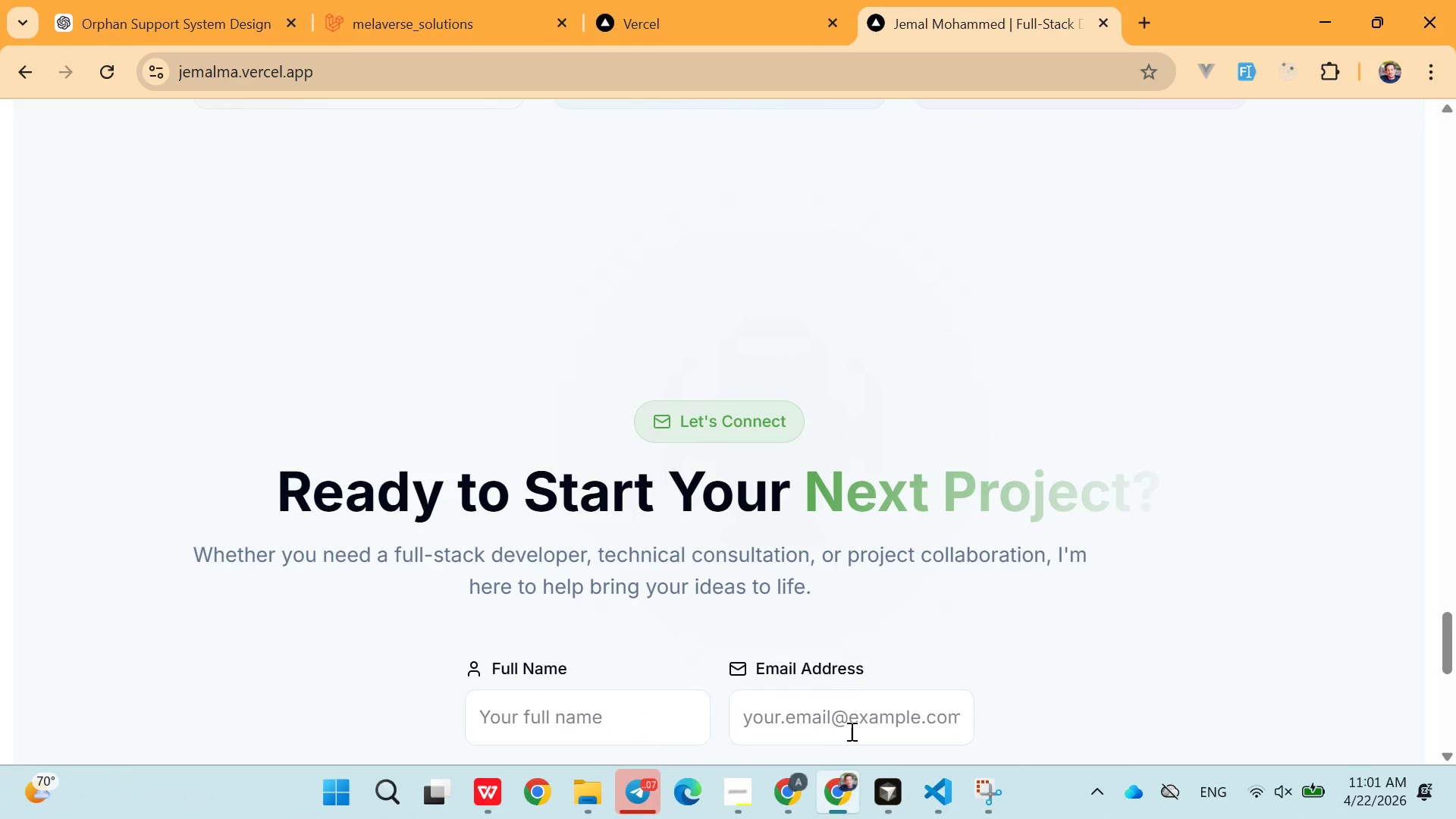 
left_click([797, 789])
 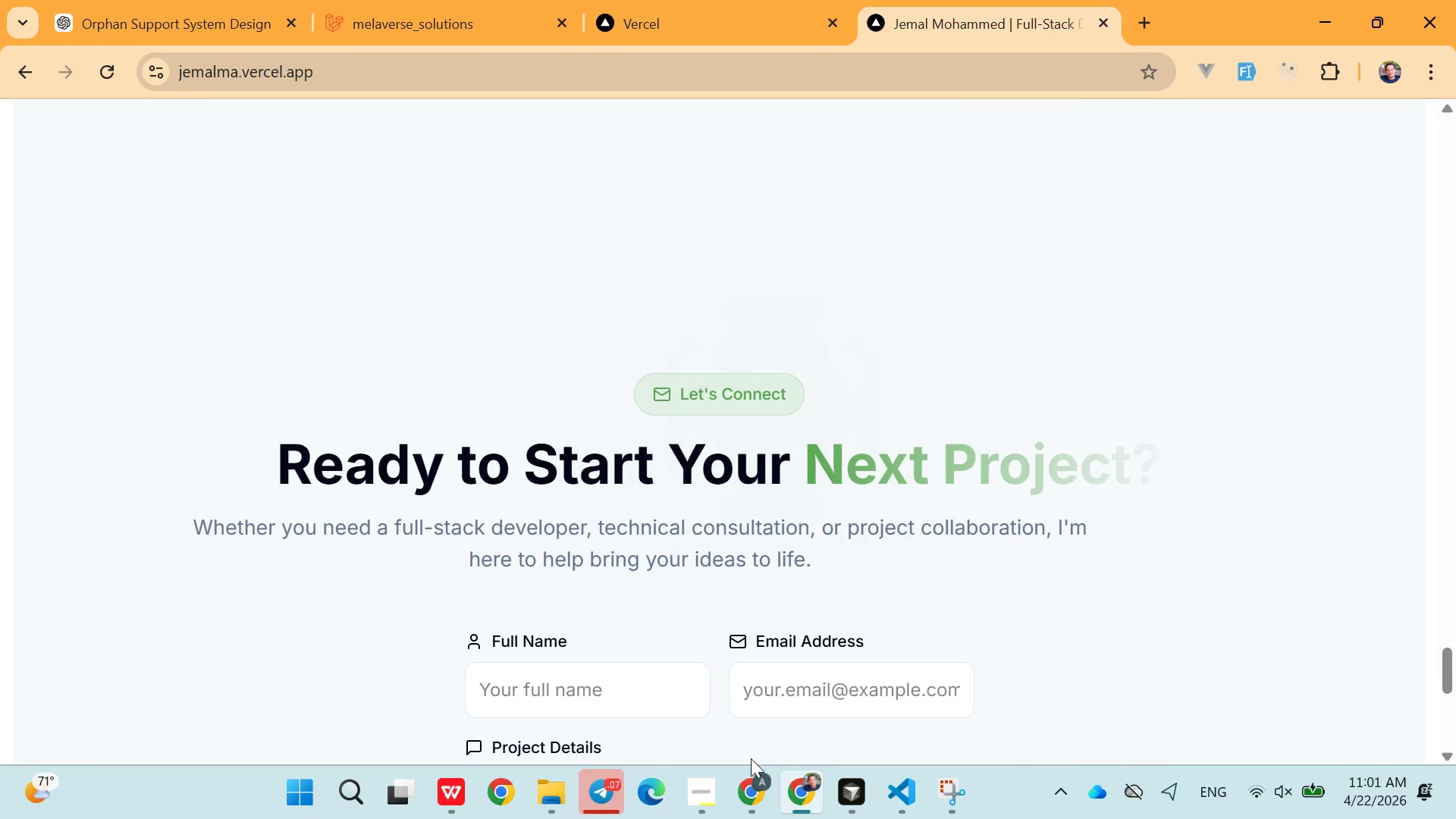 
left_click([751, 772])
 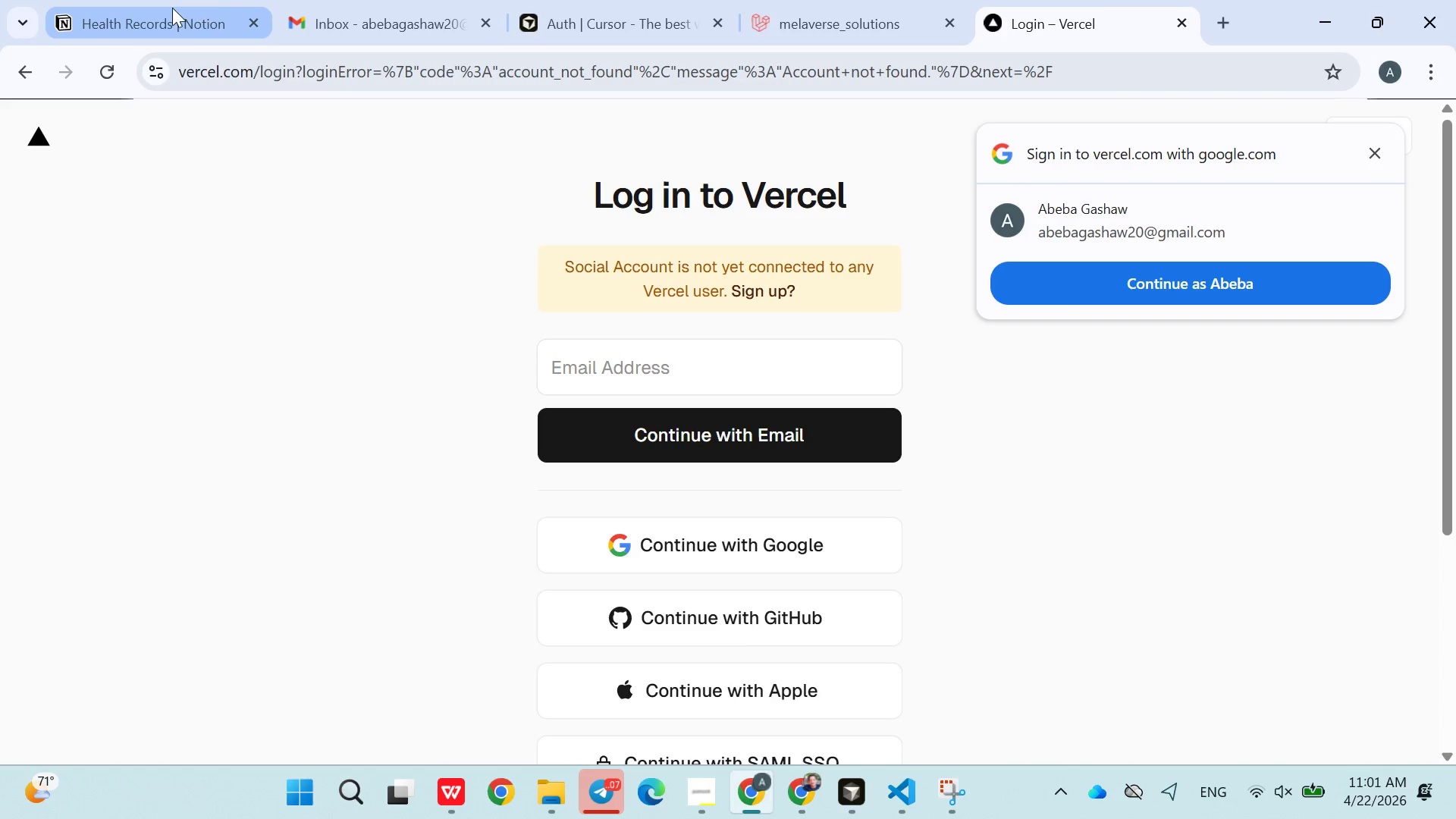 
left_click([172, 8])
 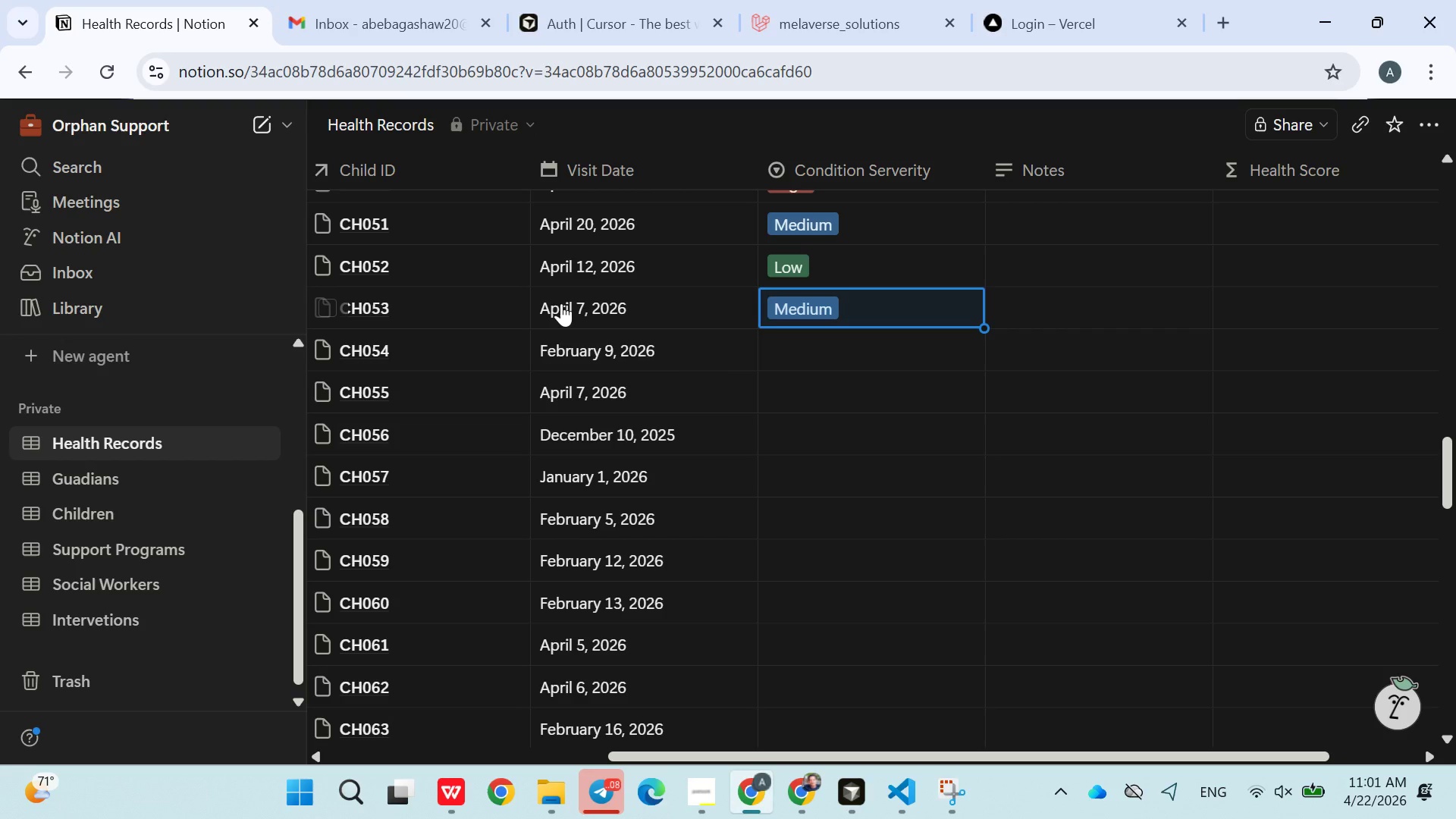 
left_click([817, 355])
 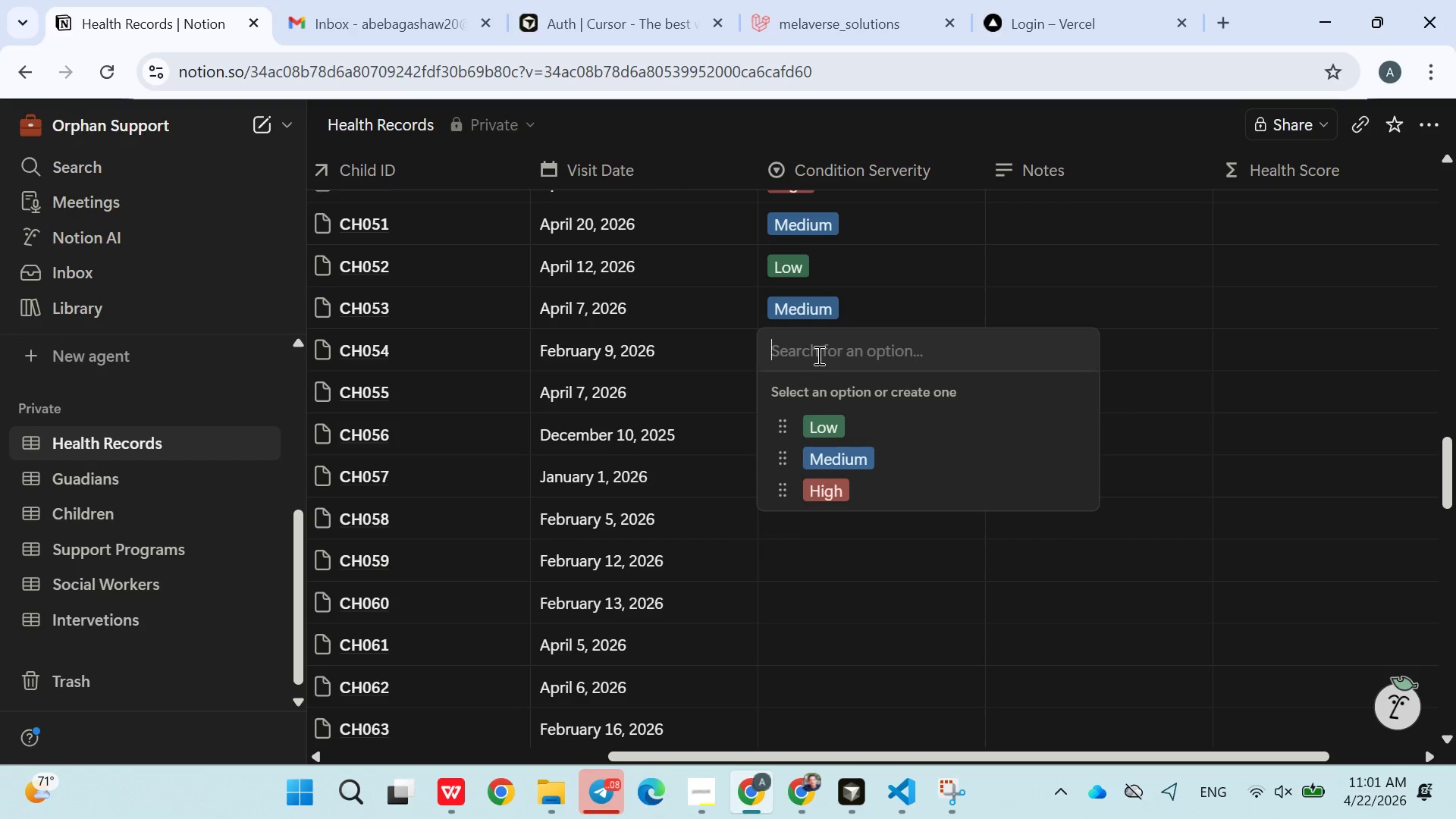 
left_click([858, 460])
 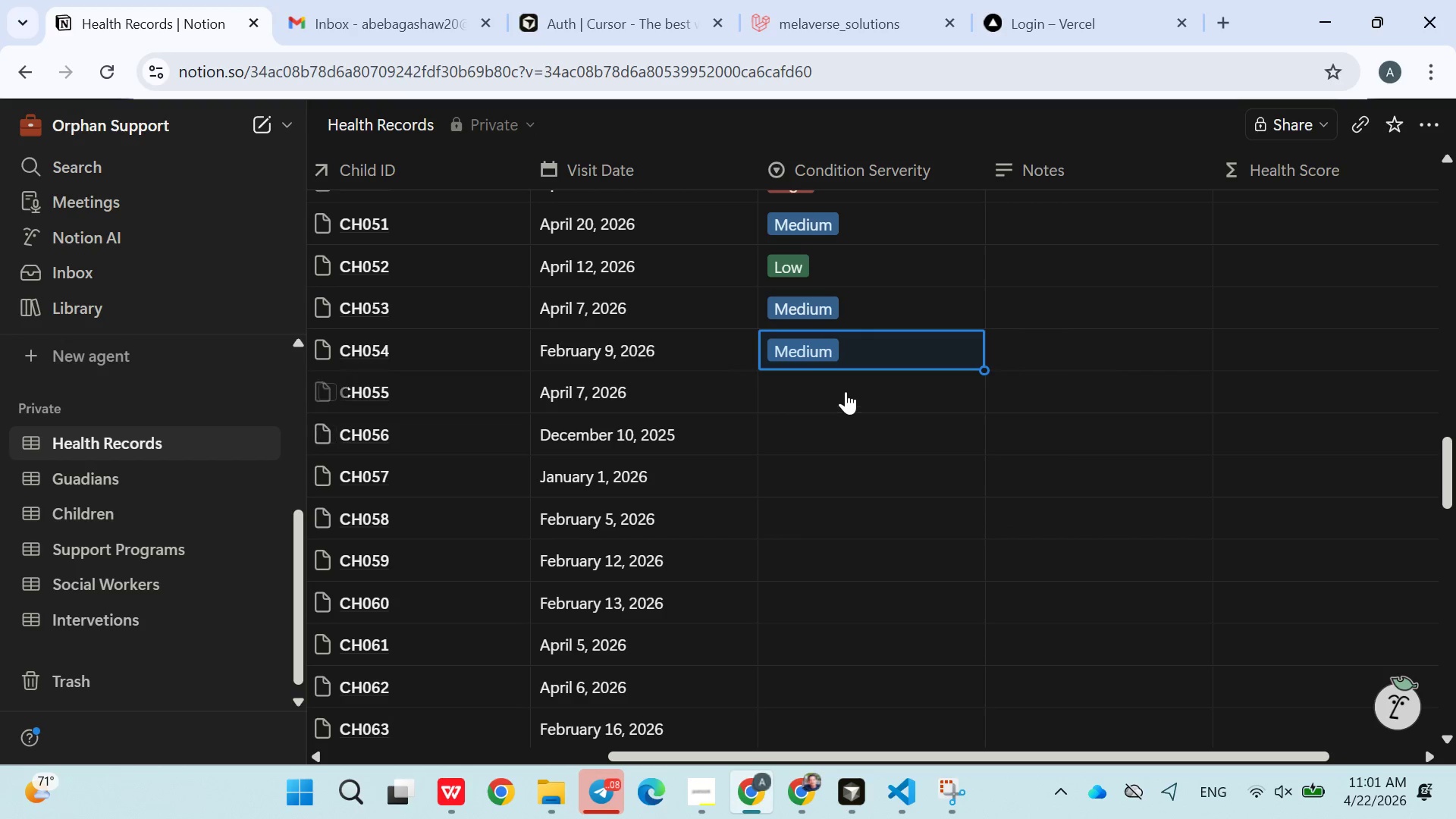 
left_click([846, 391])
 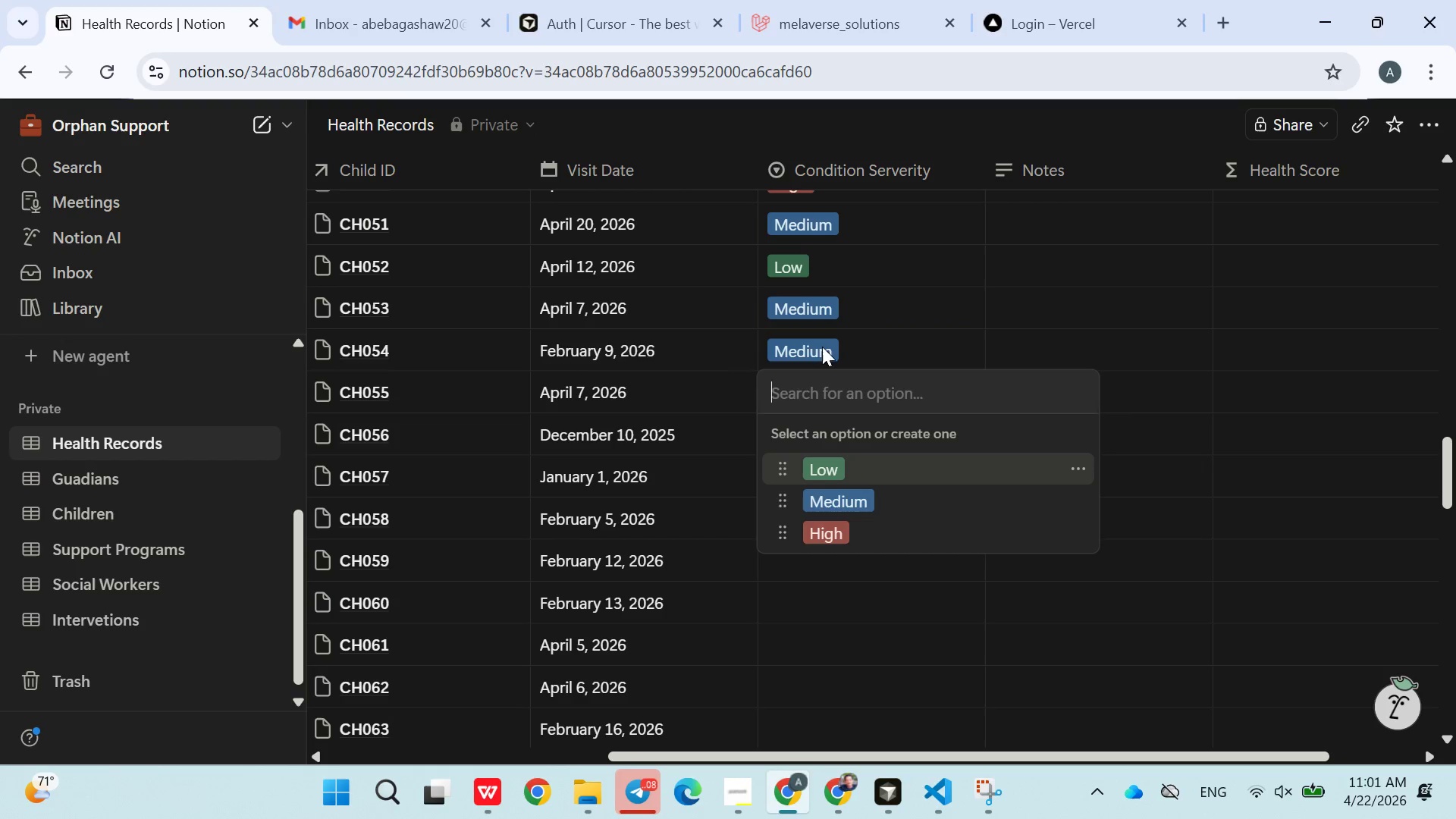 
left_click([789, 25])
 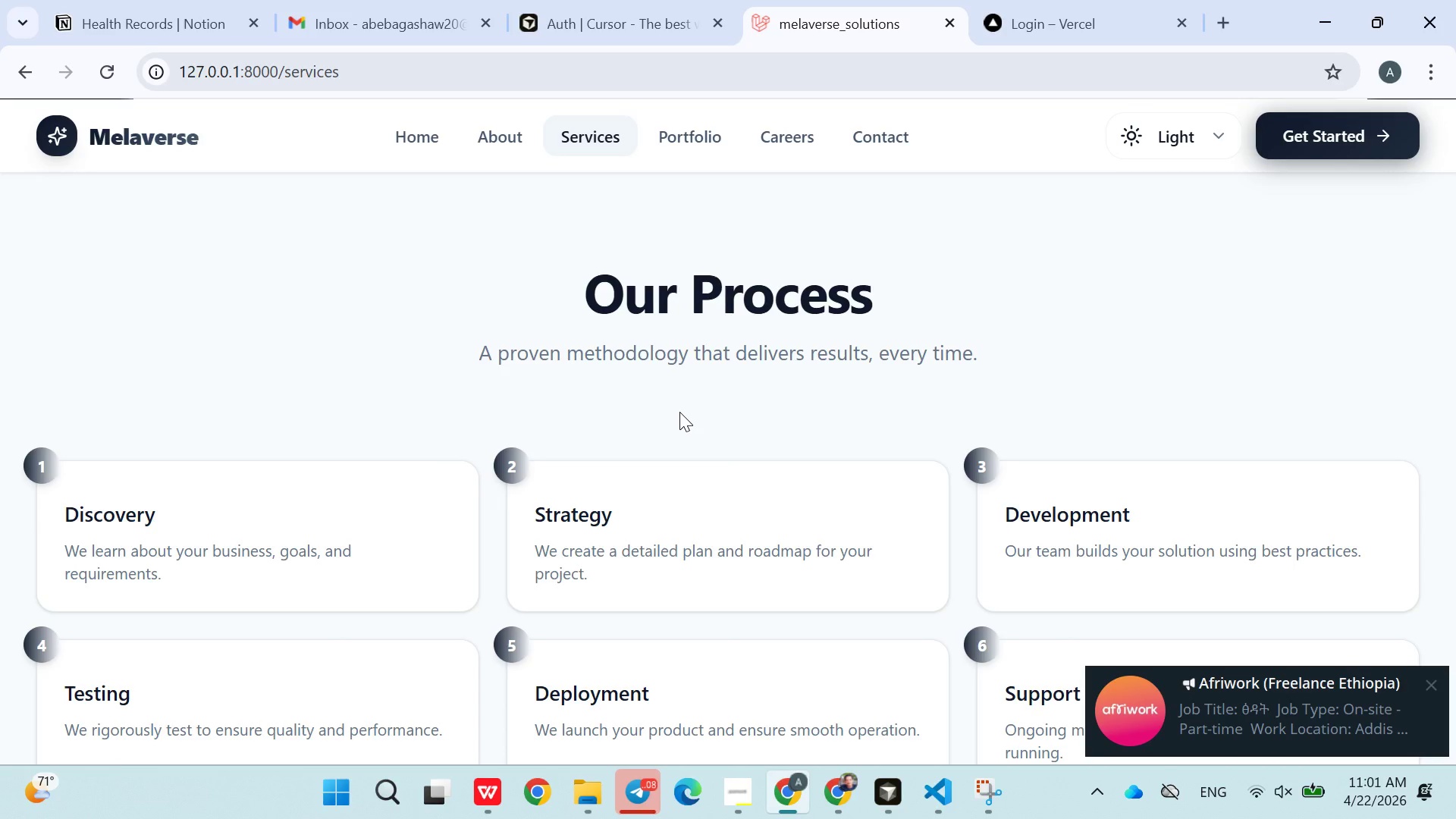 
wait(20.31)
 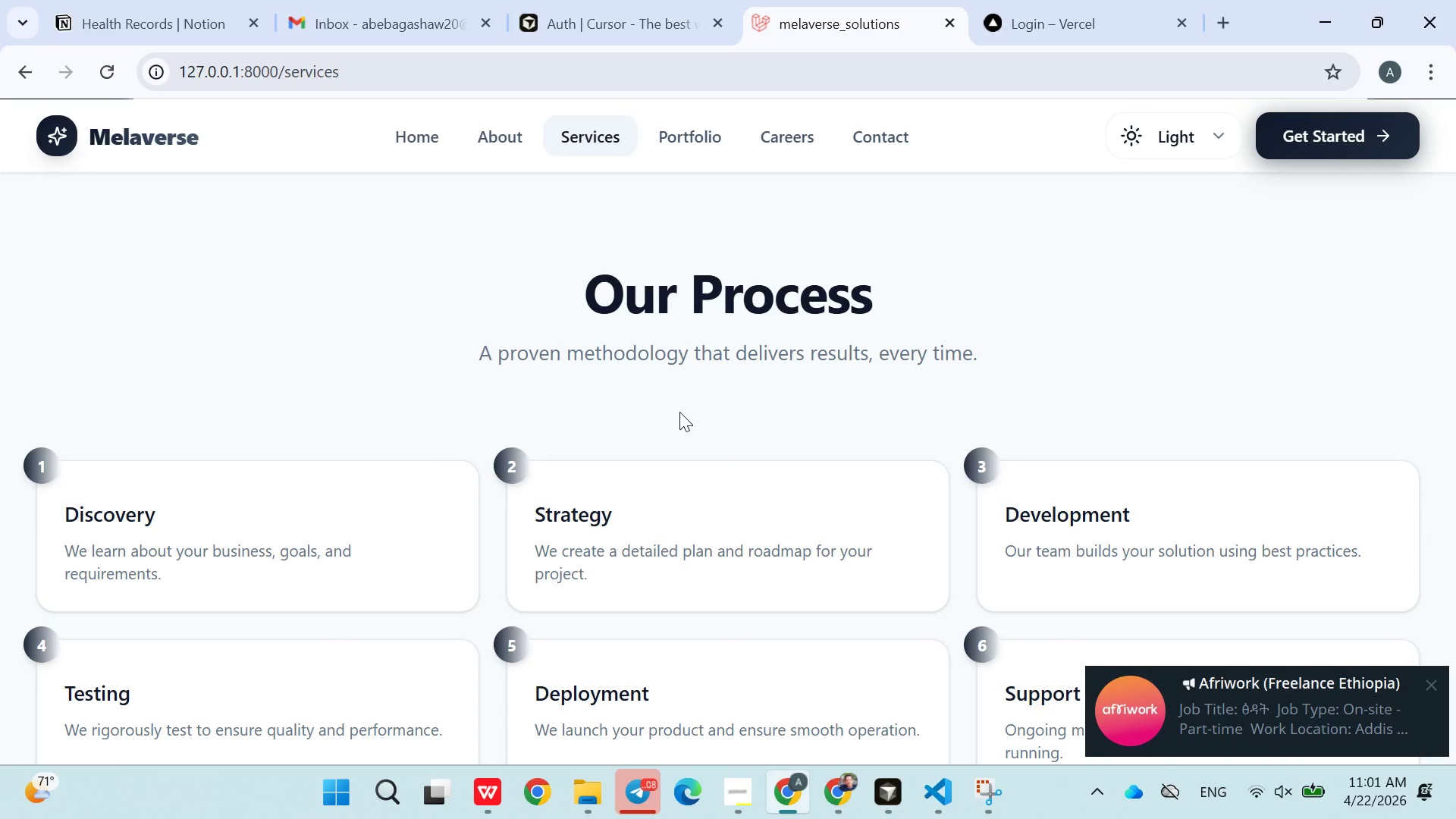 
left_click([191, 17])
 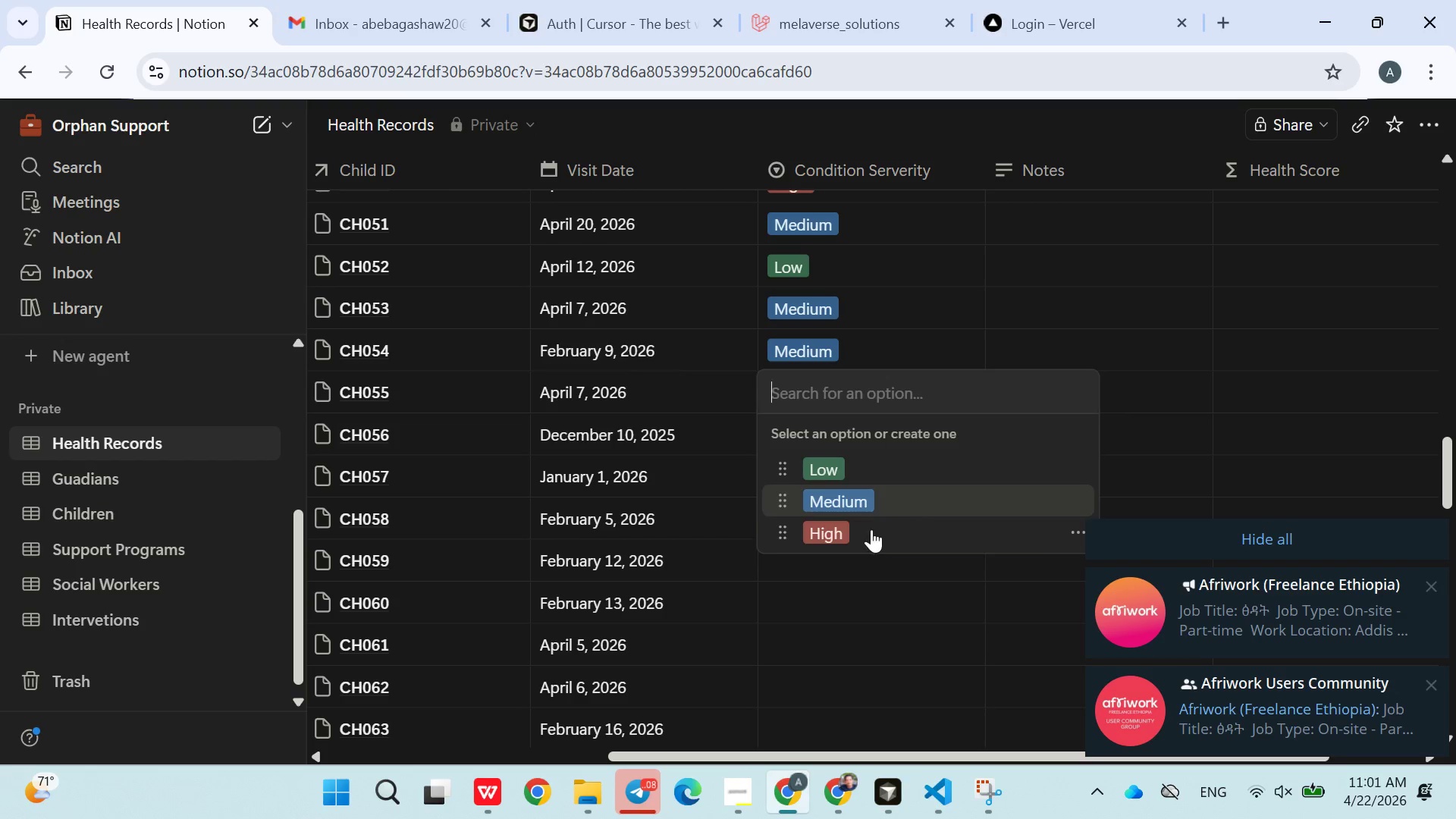 
left_click([855, 544])
 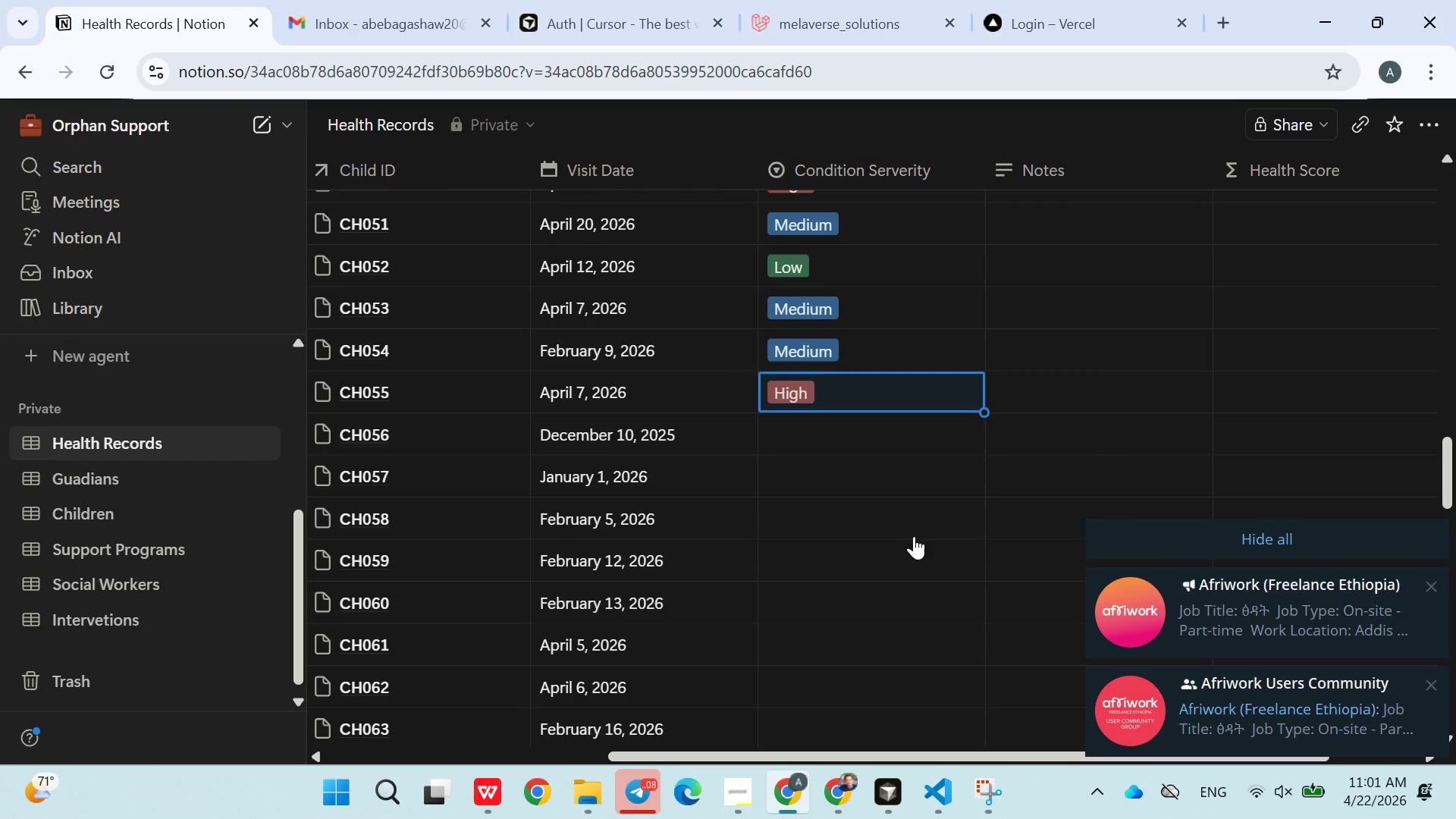 
scroll: coordinate [908, 528], scroll_direction: down, amount: 2.0
 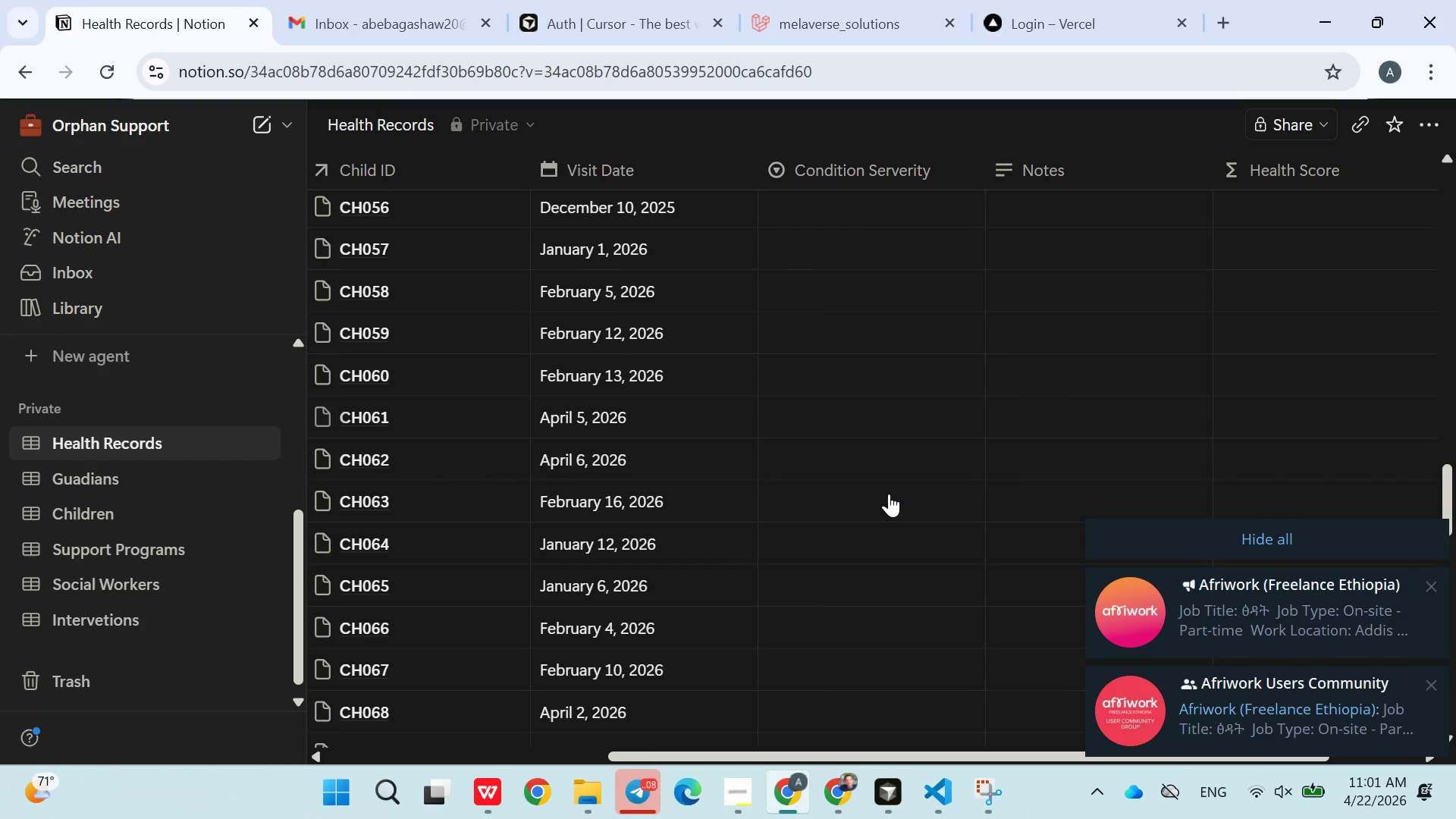 
scroll: coordinate [889, 494], scroll_direction: up, amount: 1.0
 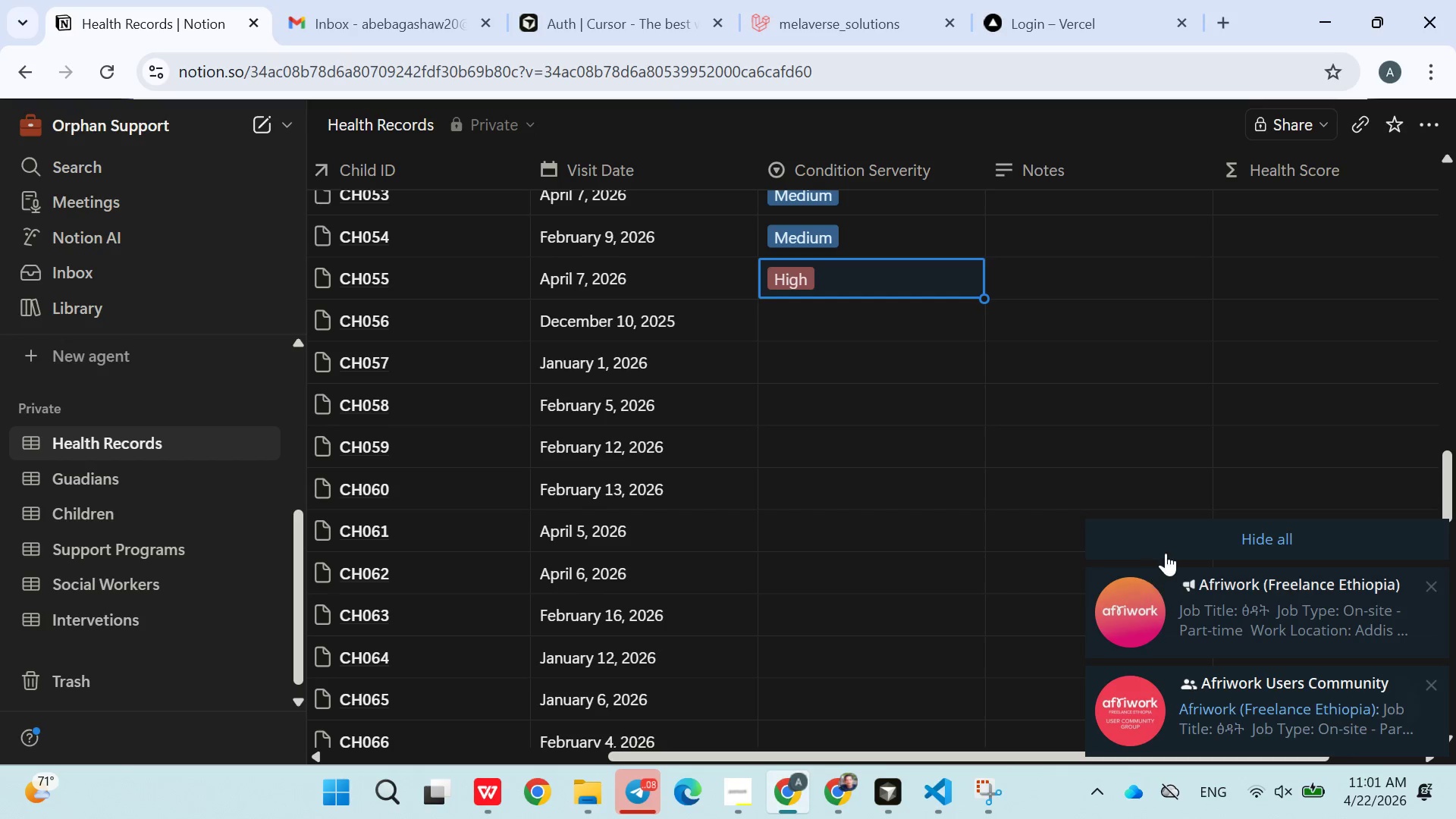 
left_click([1170, 546])
 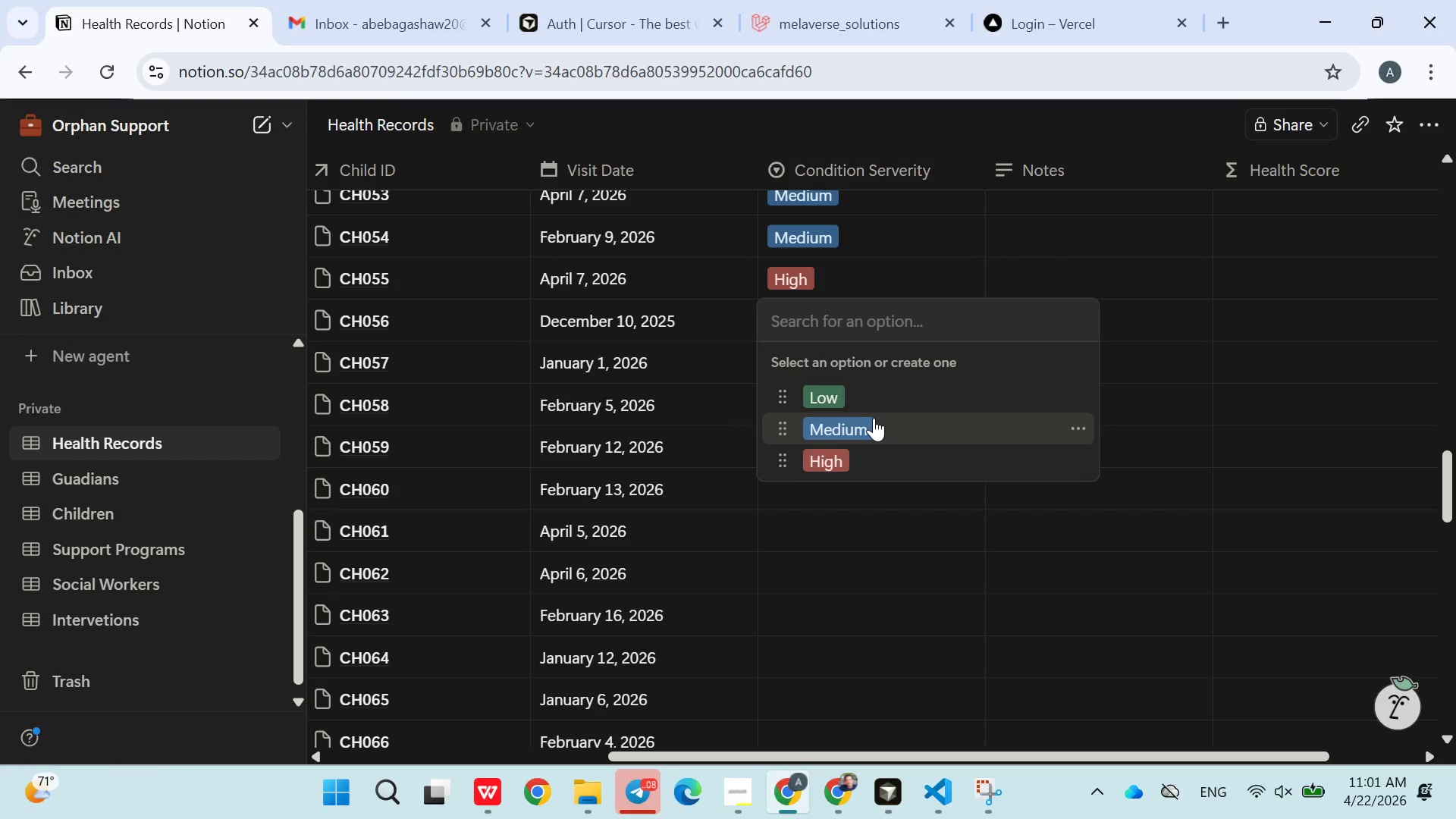 
left_click([816, 359])
 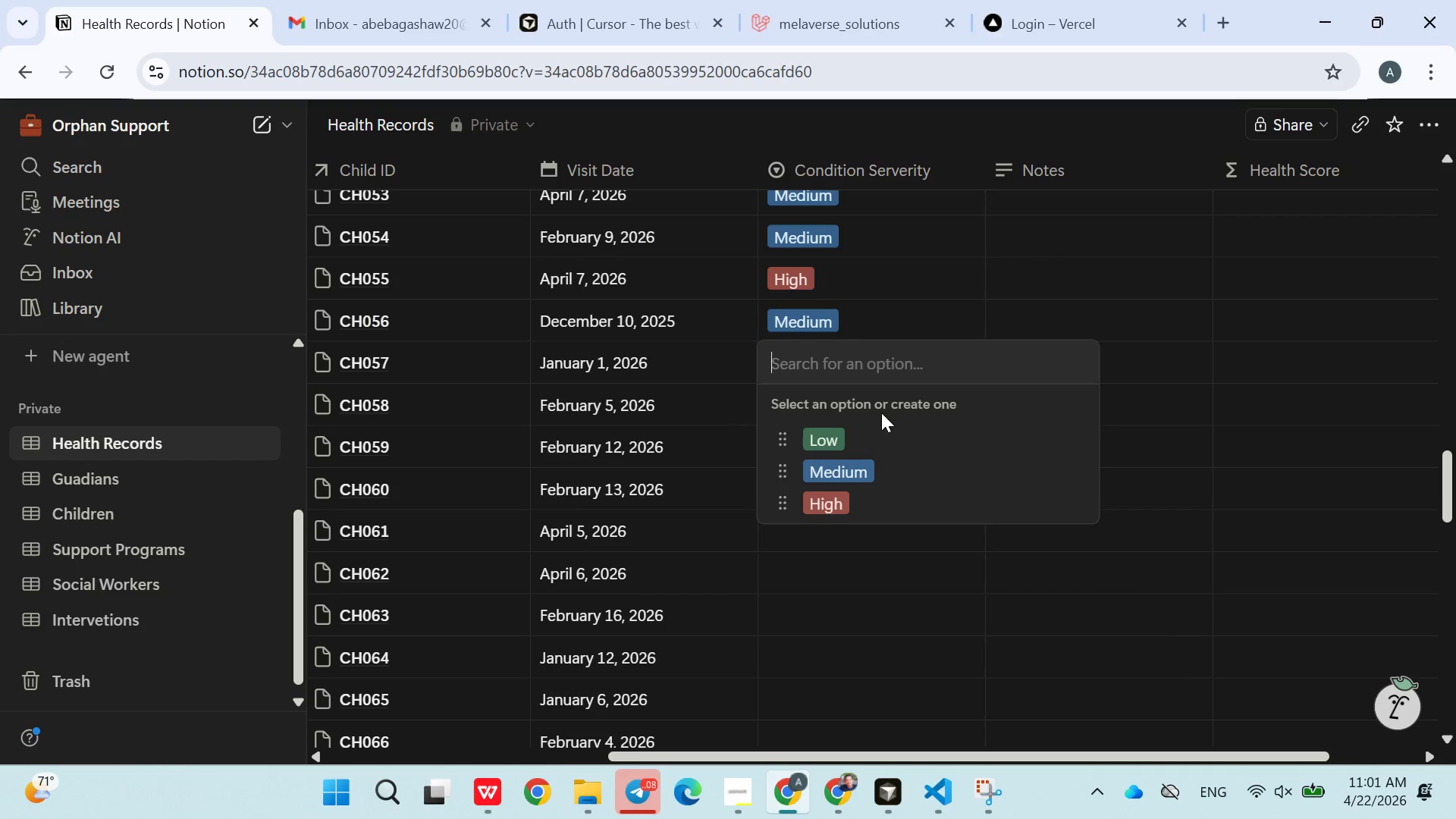 
left_click([881, 414])
 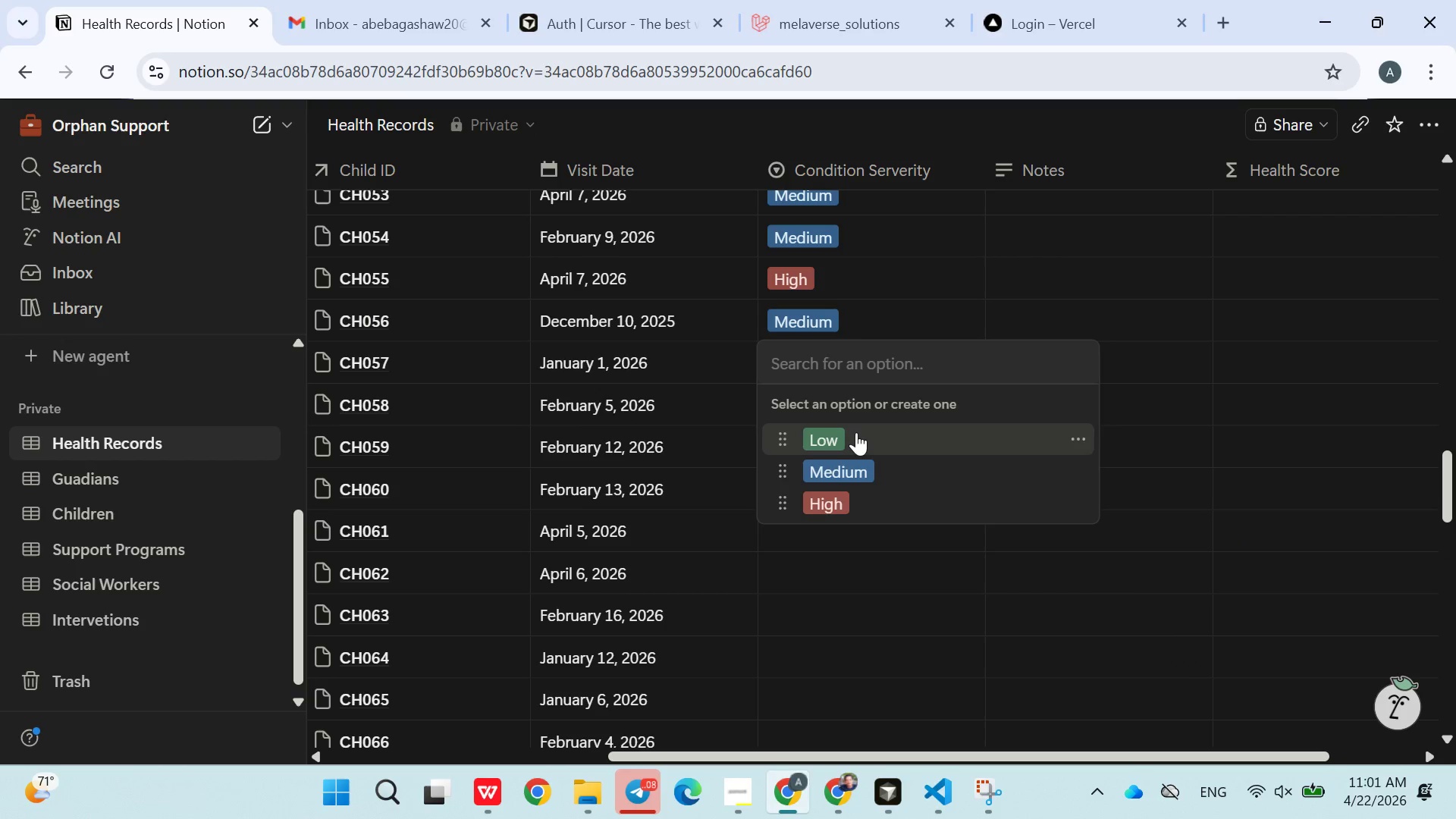 
left_click([856, 432])
 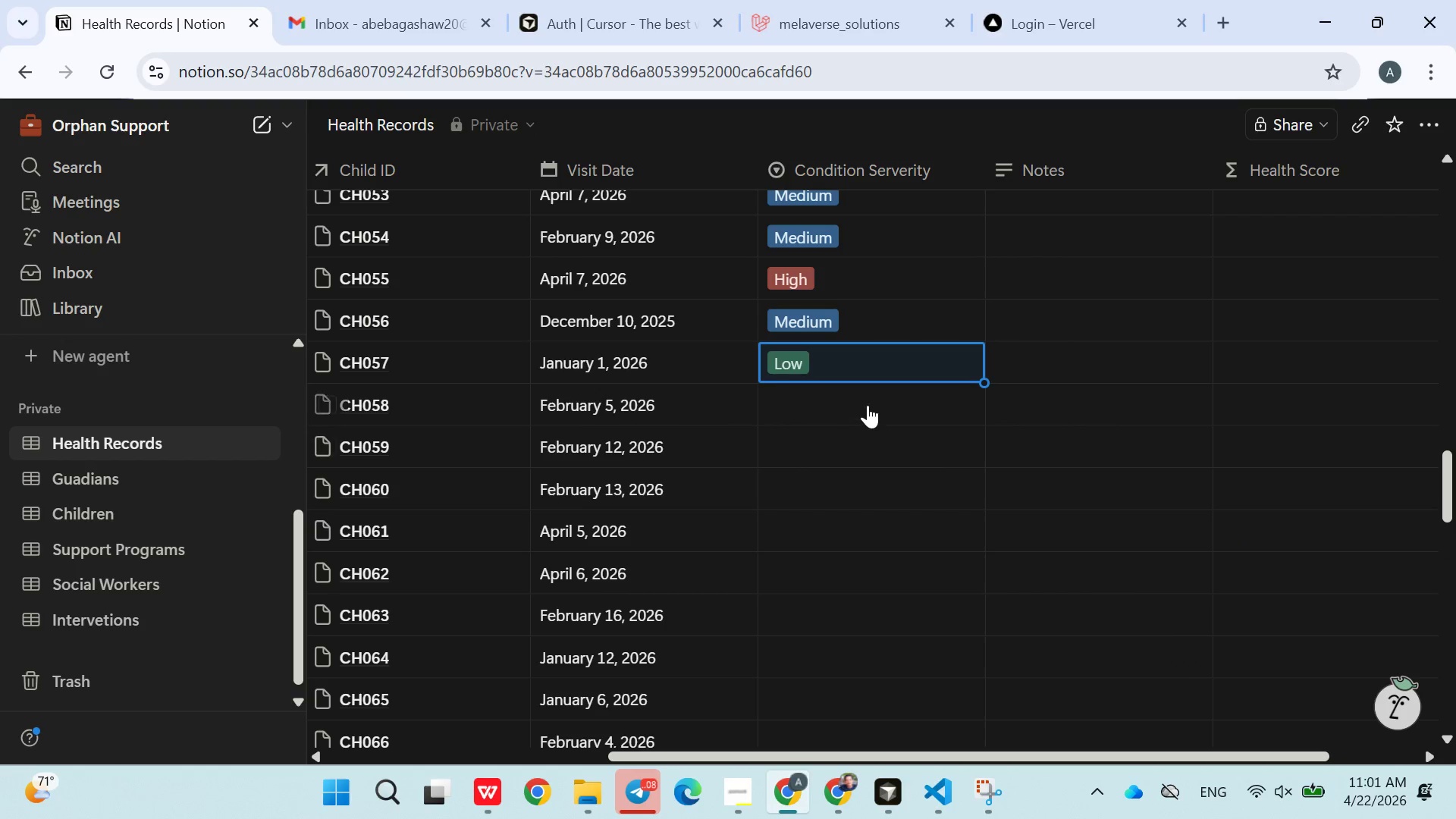 
left_click([860, 402])
 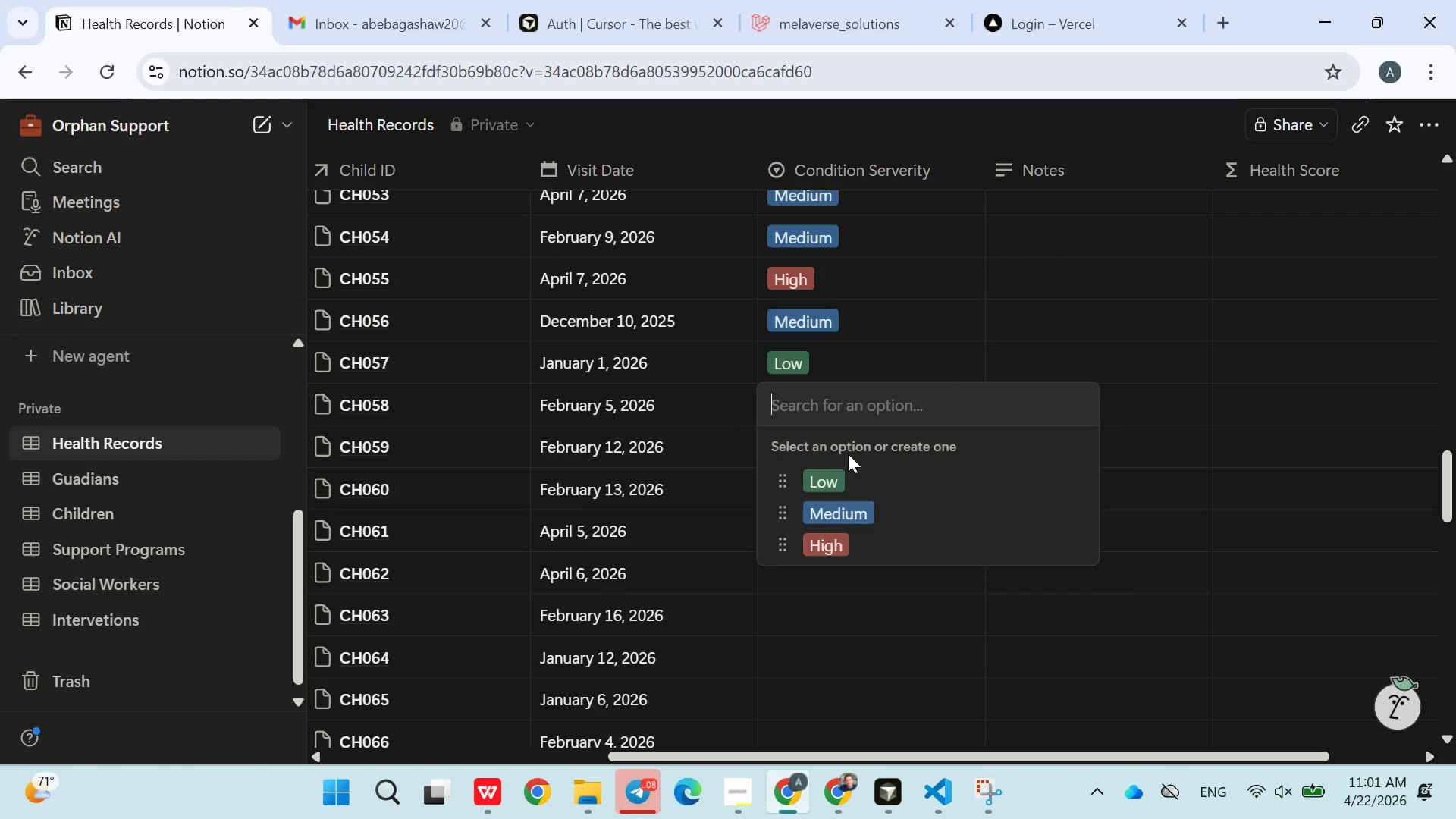 
left_click([844, 472])
 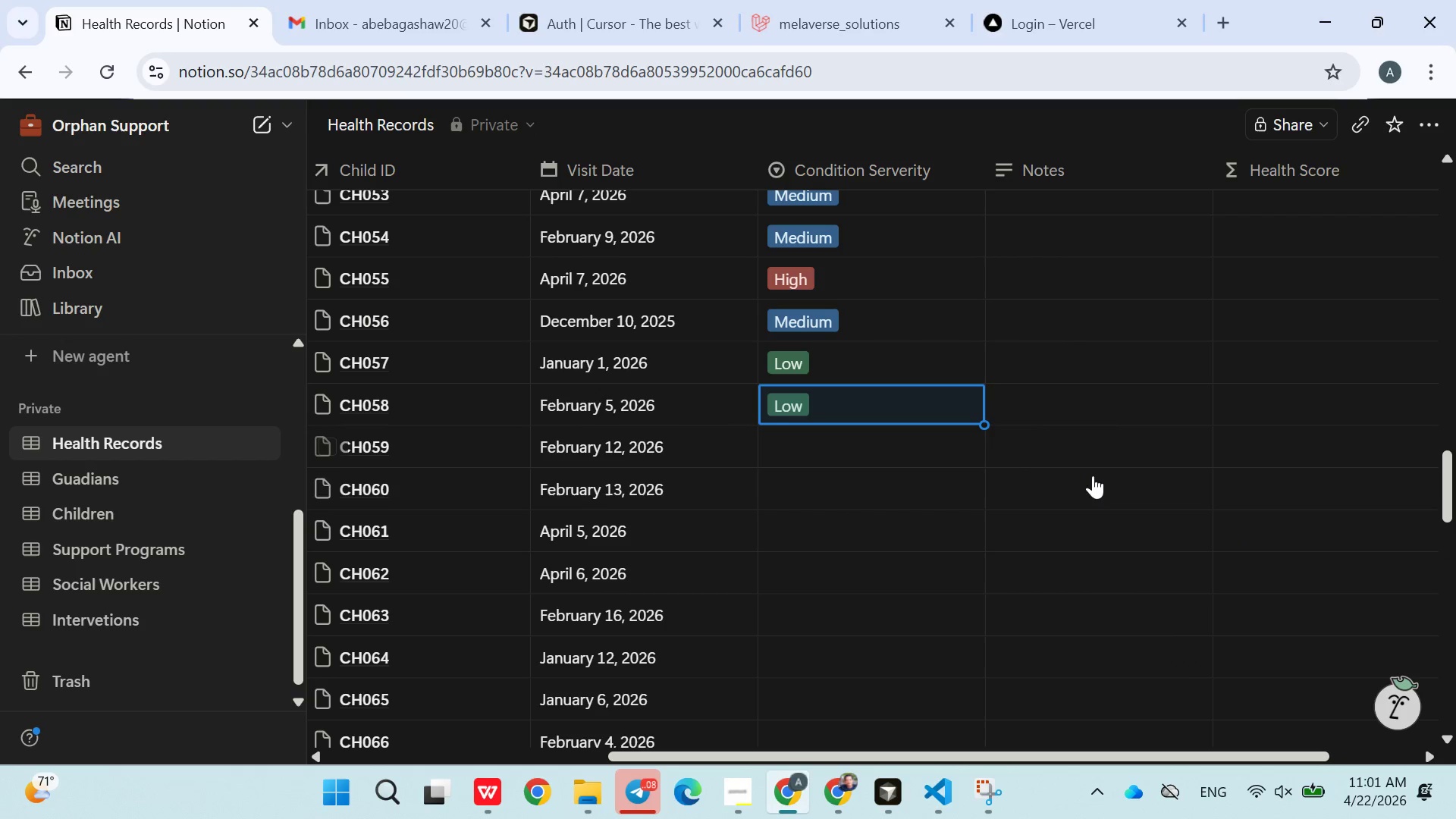 
left_click([1111, 471])
 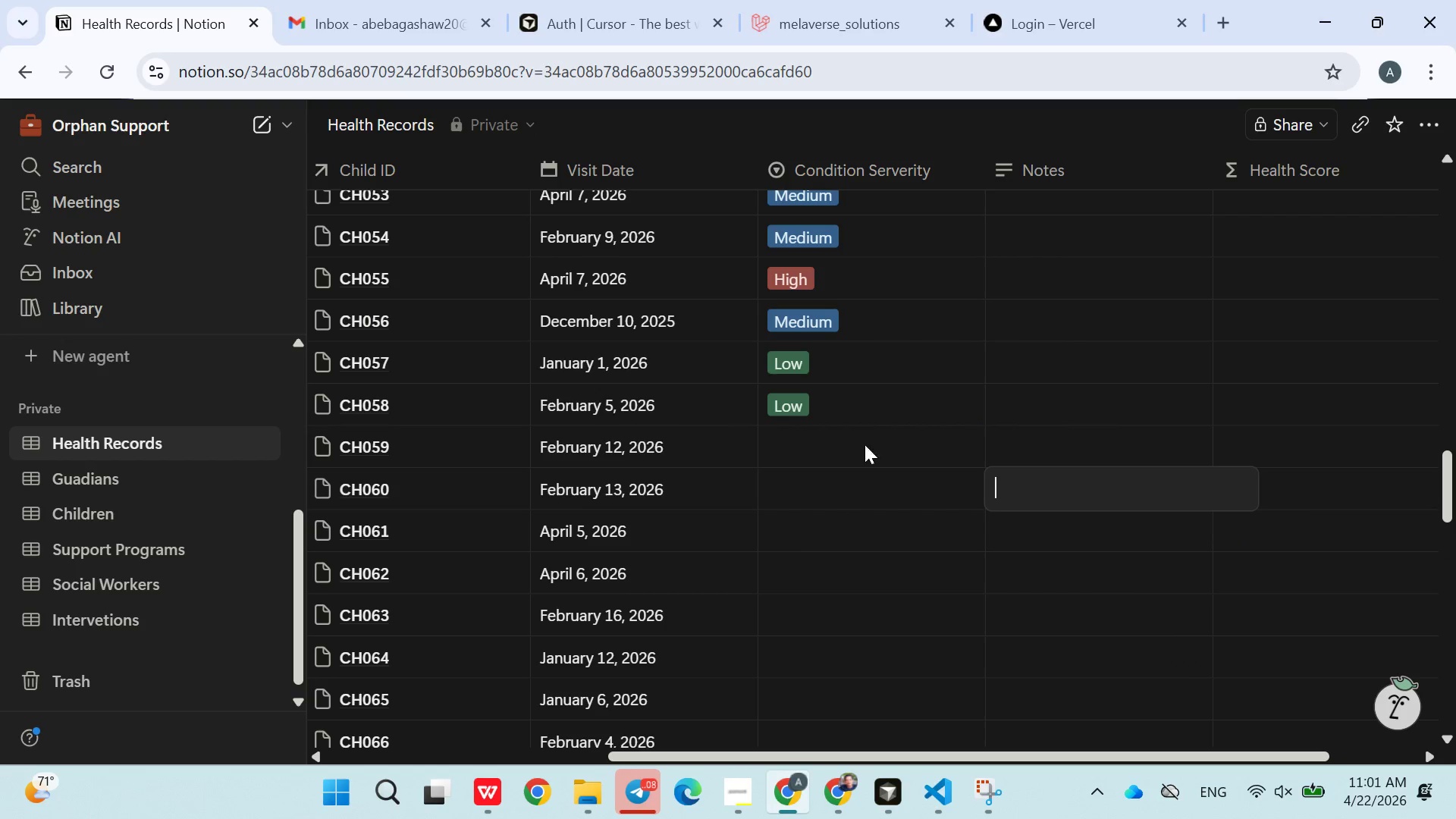 
left_click([851, 452])
 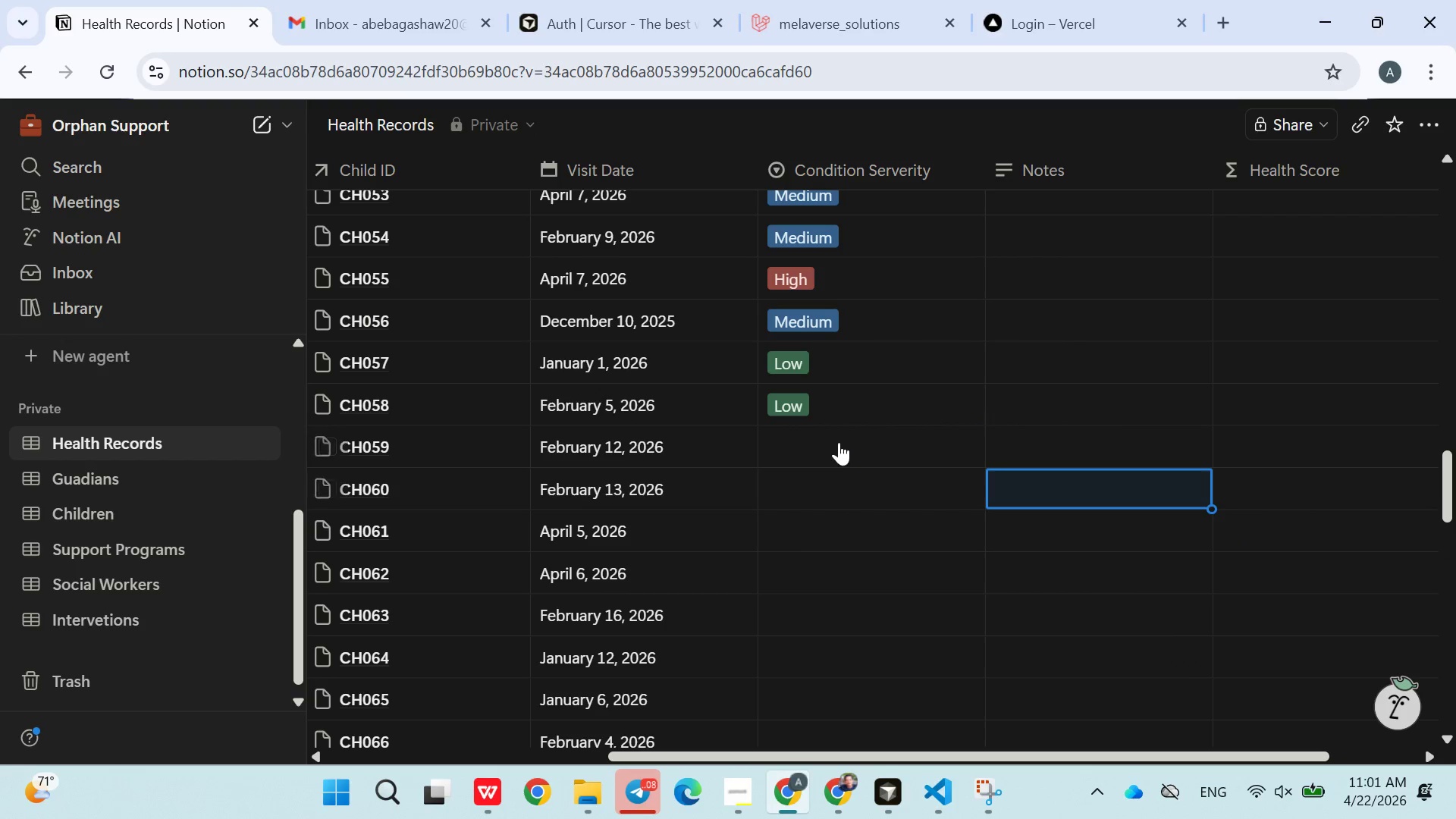 
left_click([833, 440])
 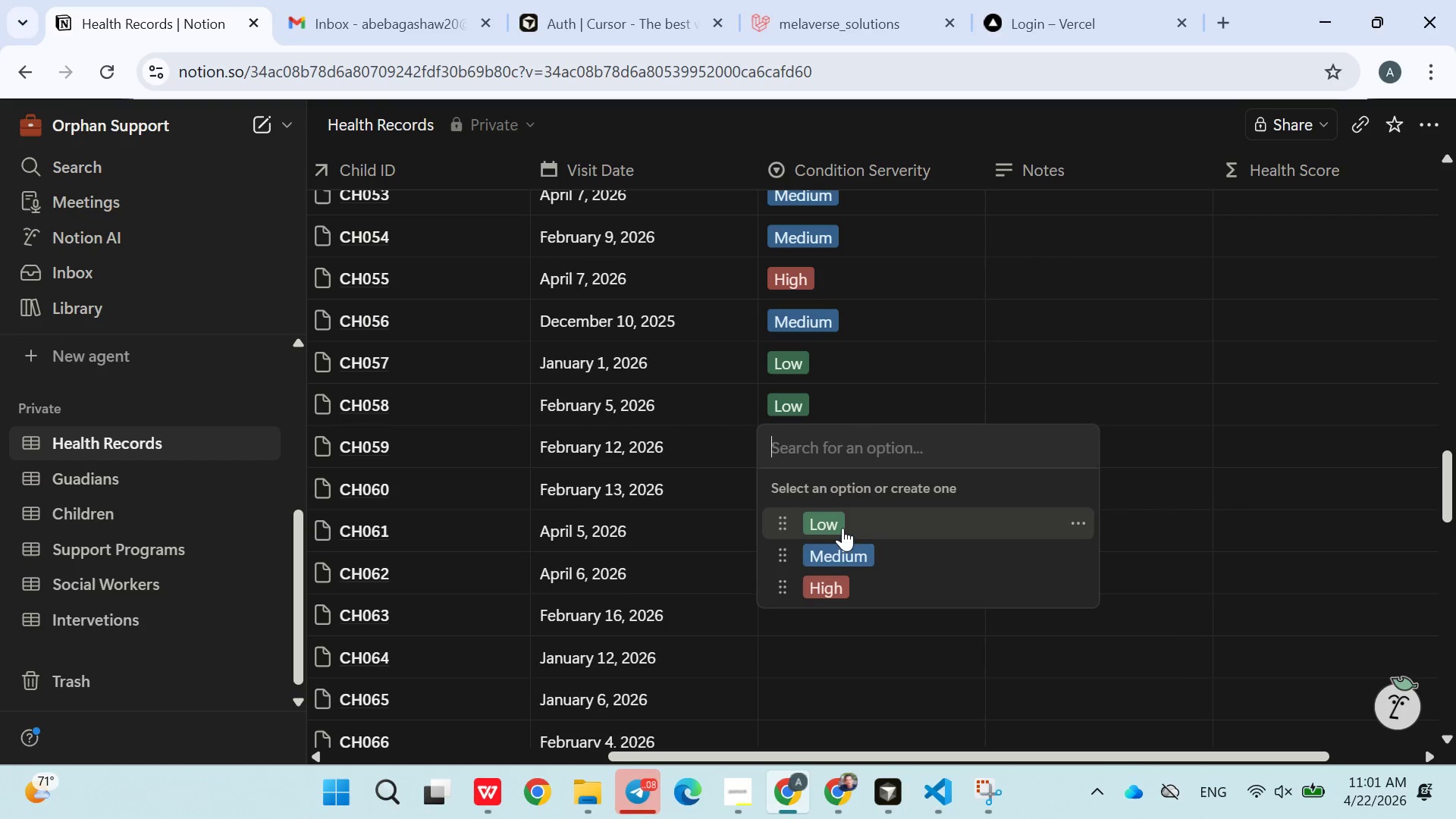 
left_click([838, 543])
 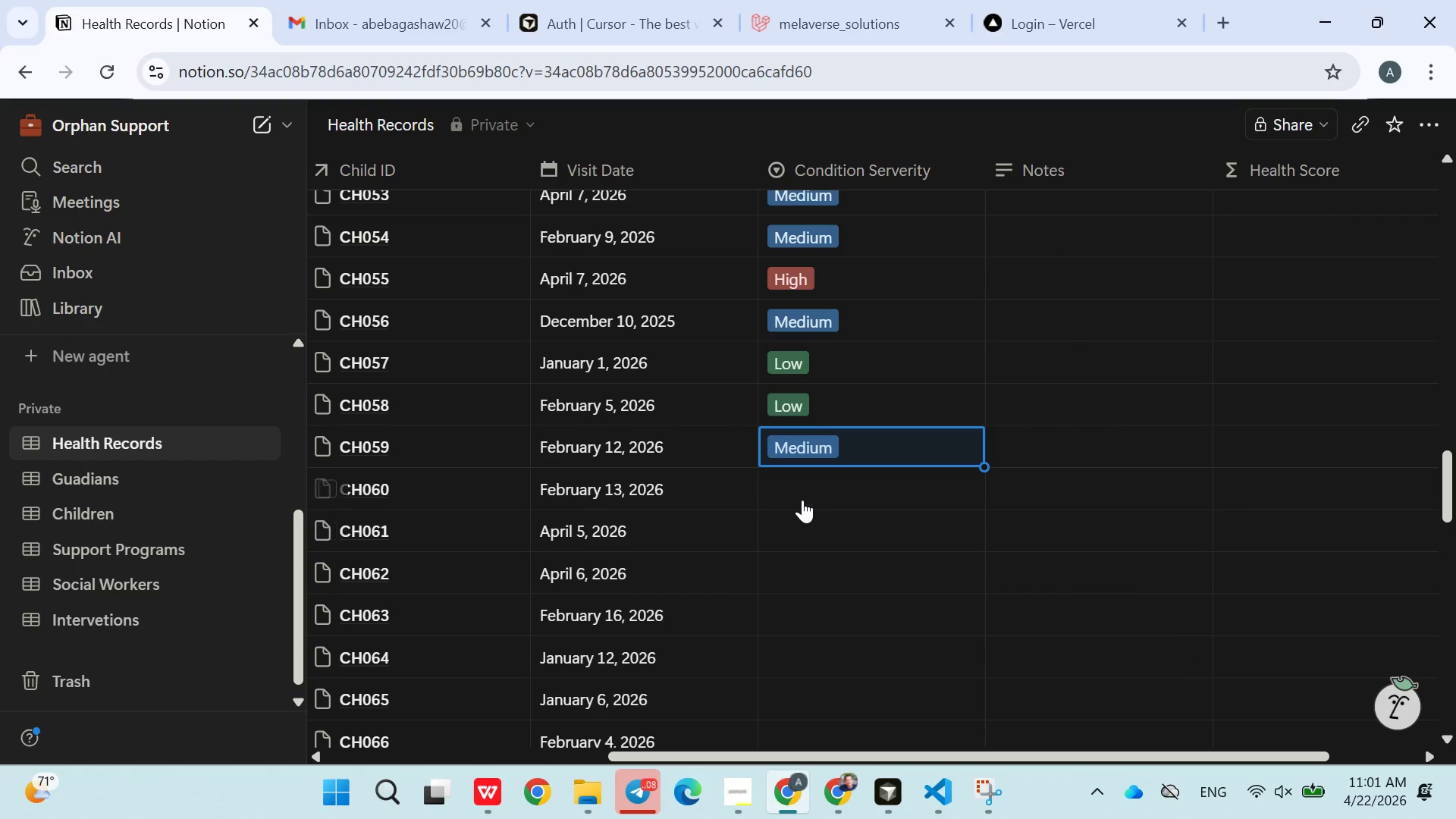 
left_click([799, 490])
 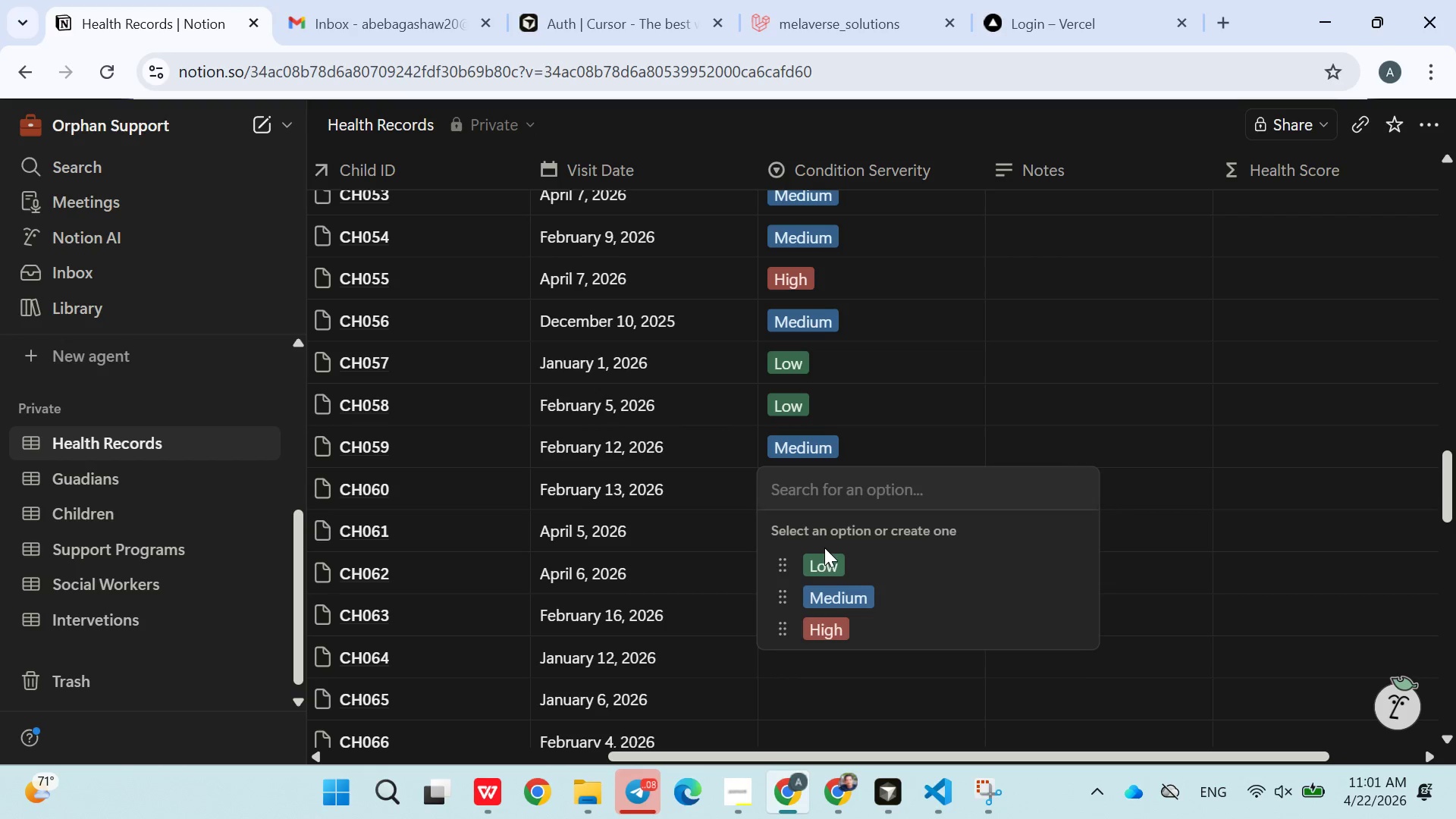 
double_click([824, 559])
 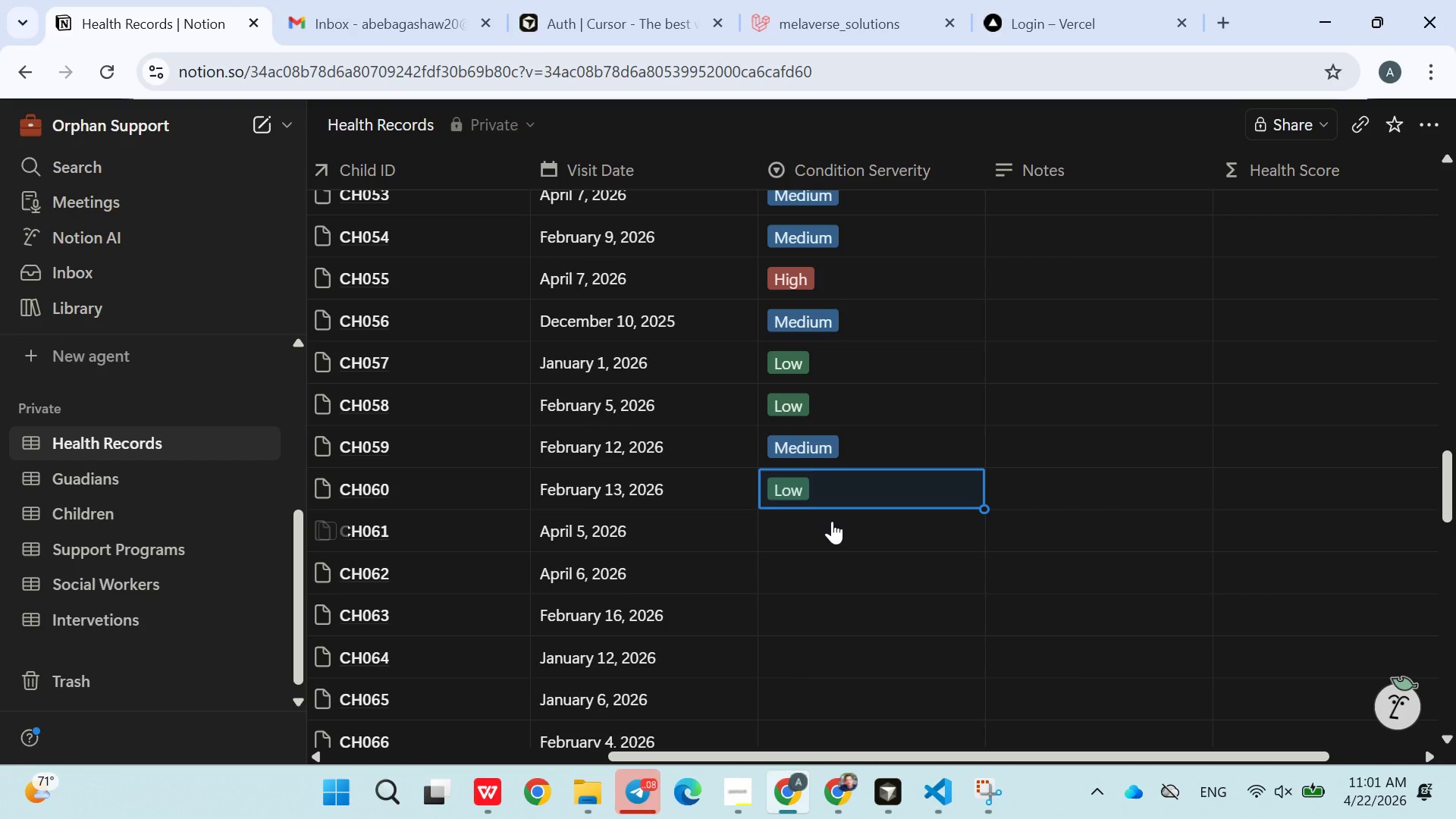 
left_click([832, 521])
 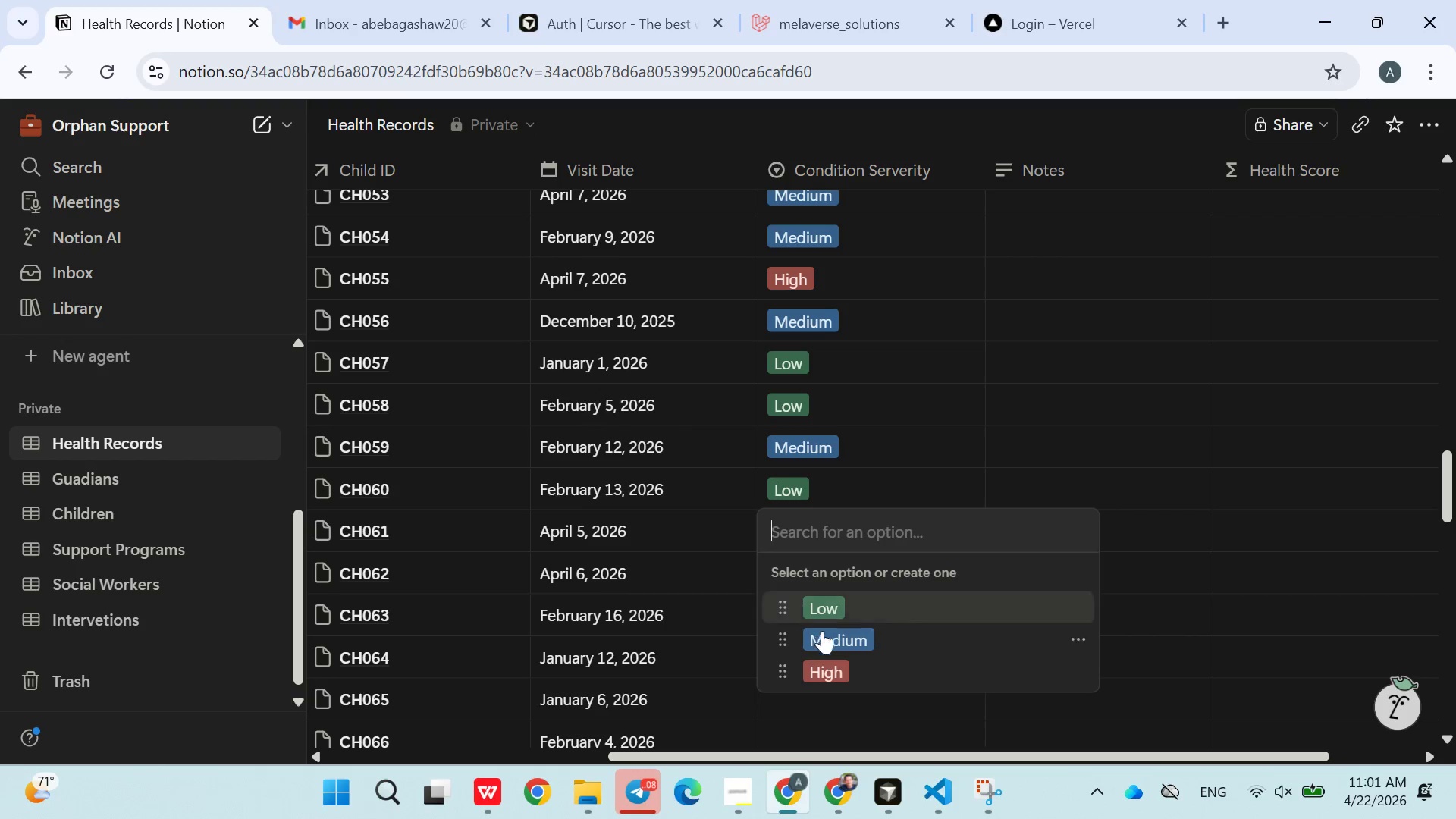 
left_click([822, 634])
 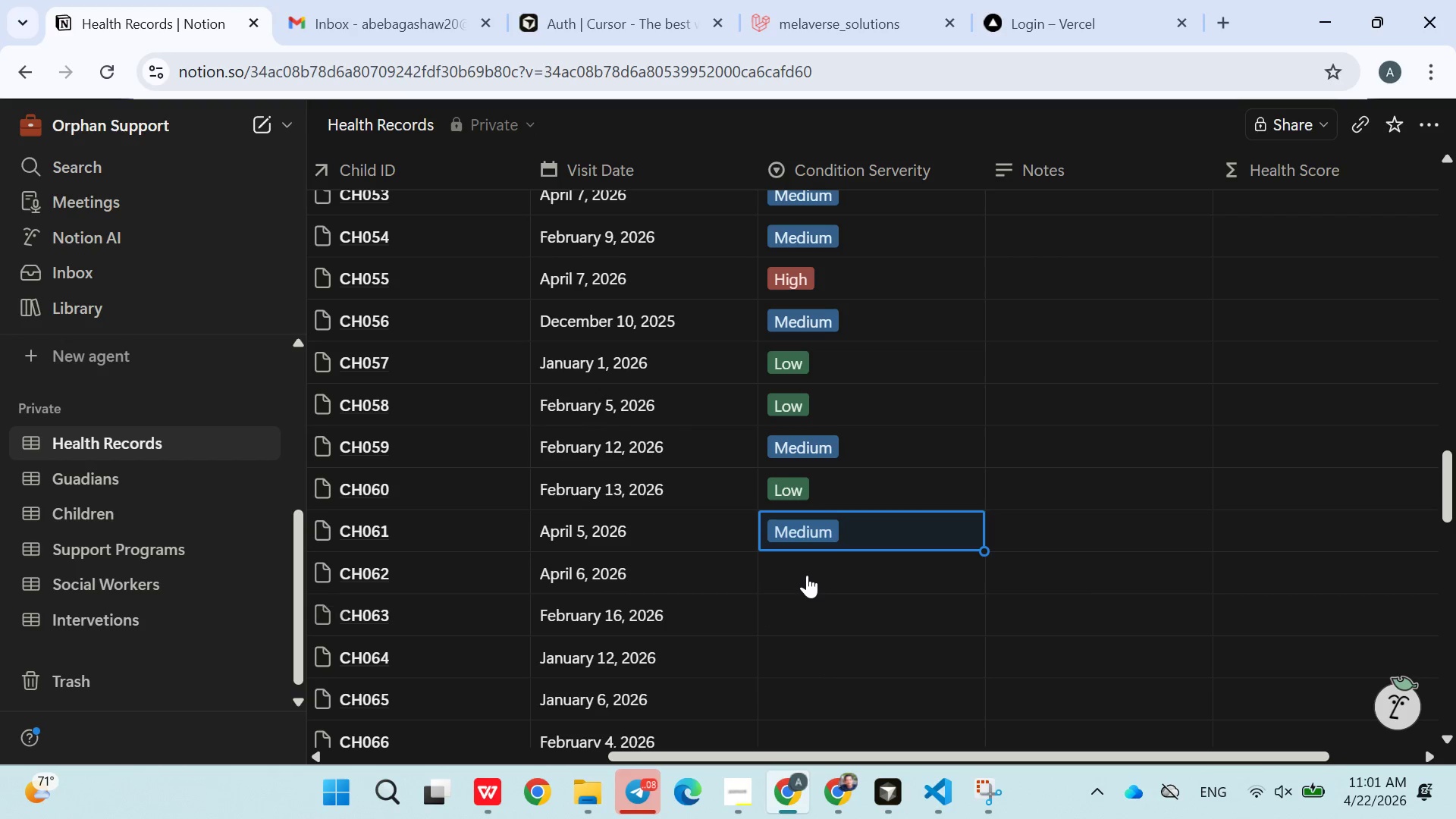 
left_click([806, 575])
 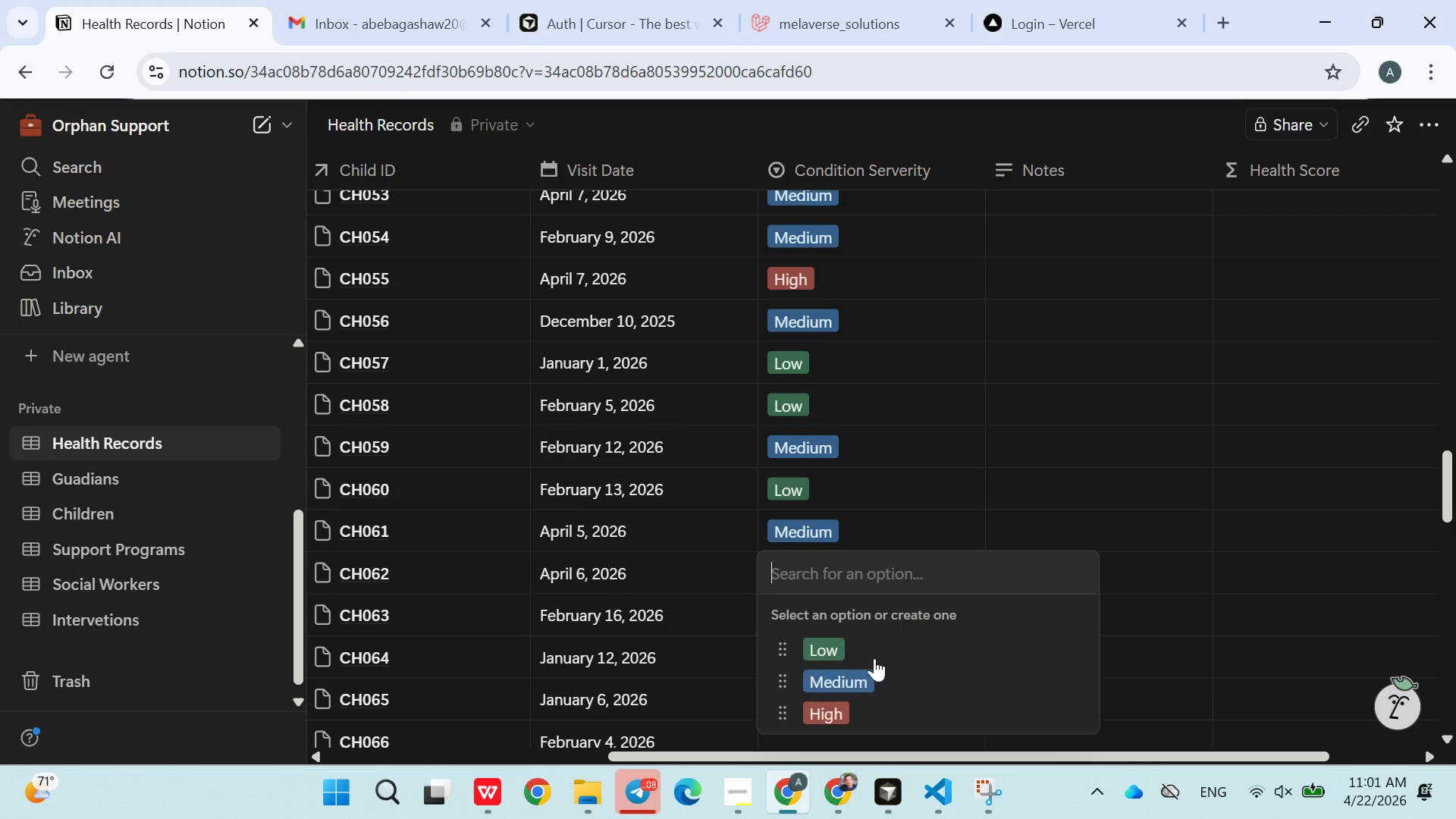 
left_click([869, 669])
 